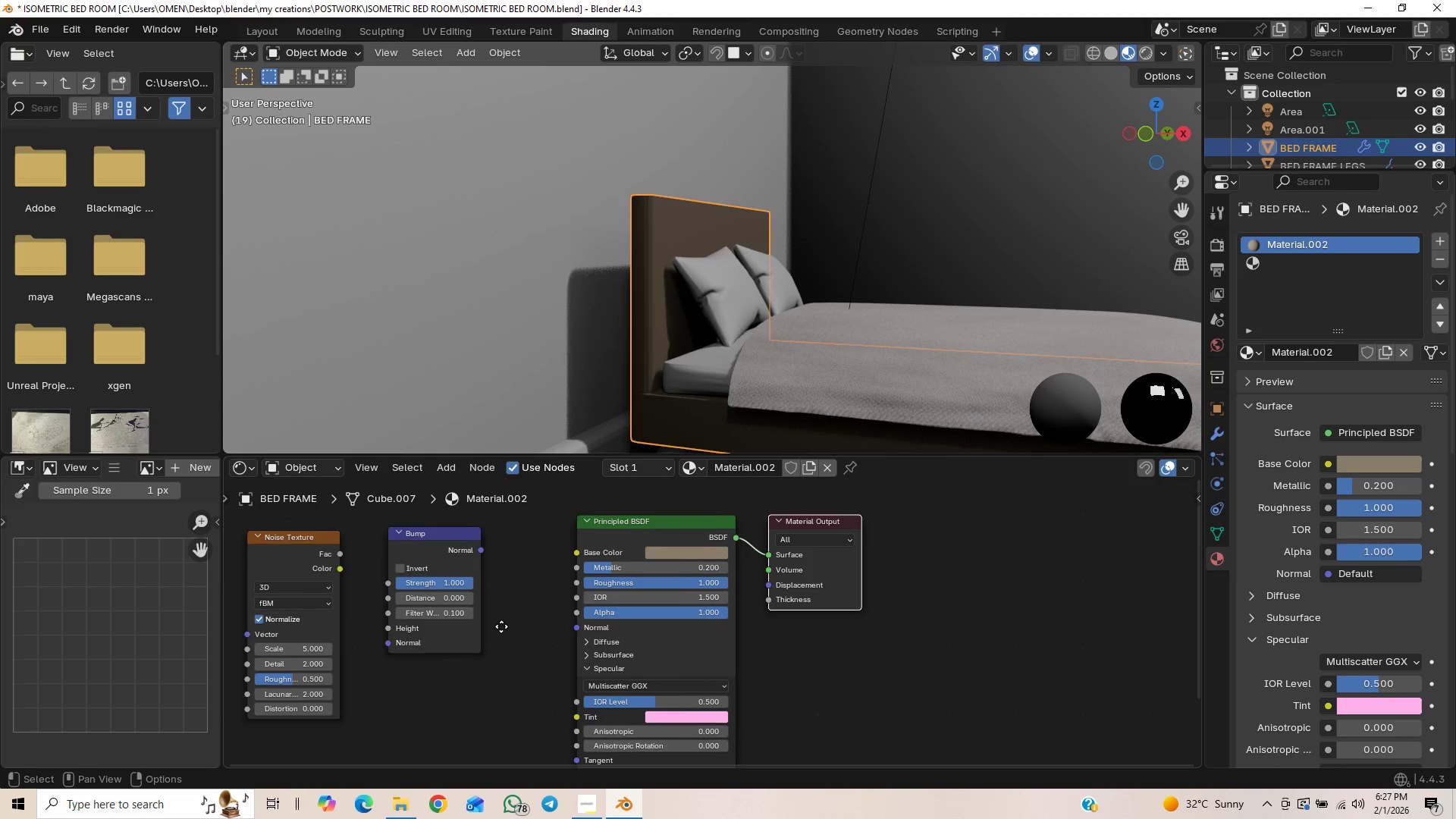 
left_click([469, 580])
 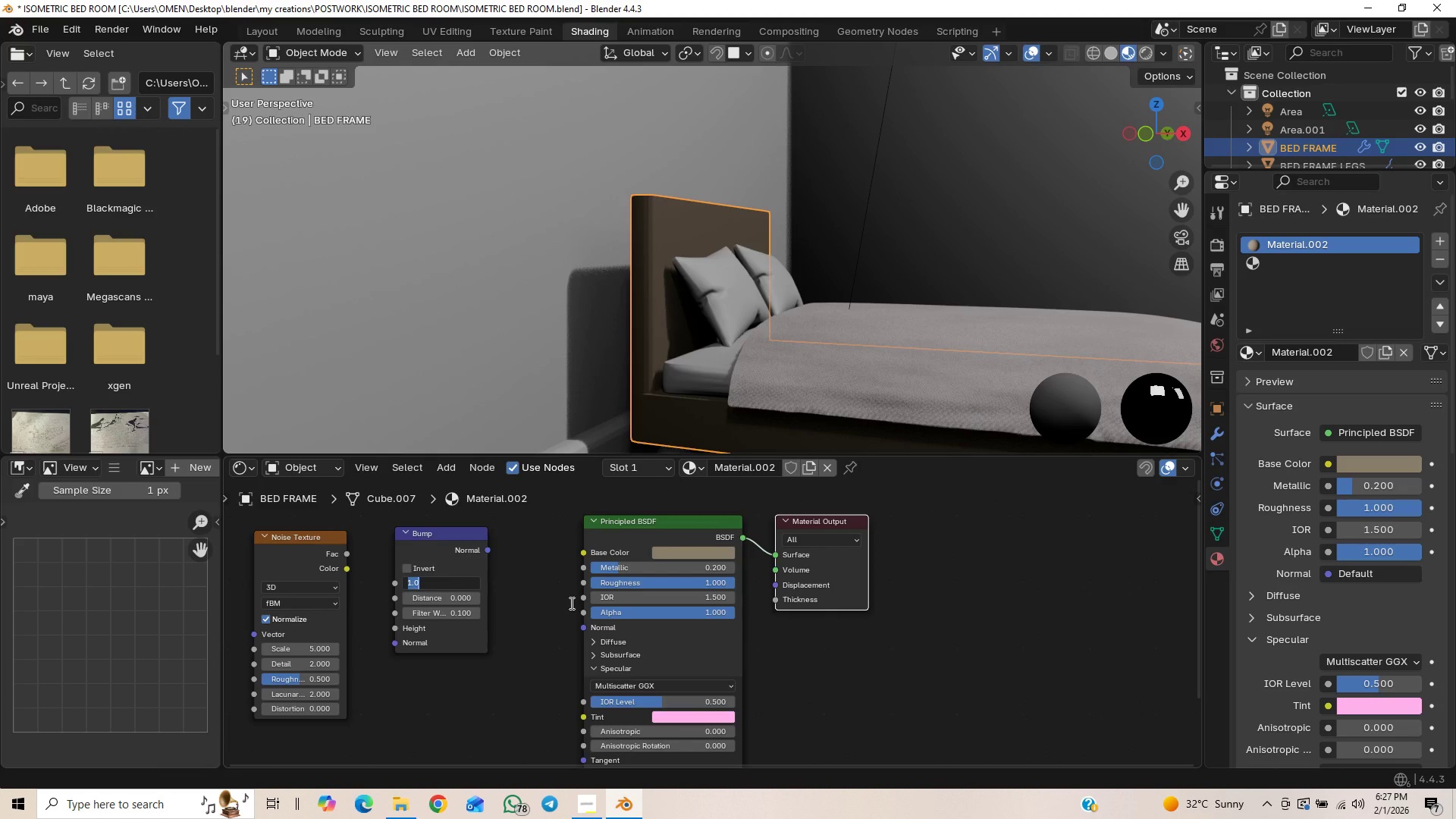 
key(0)
 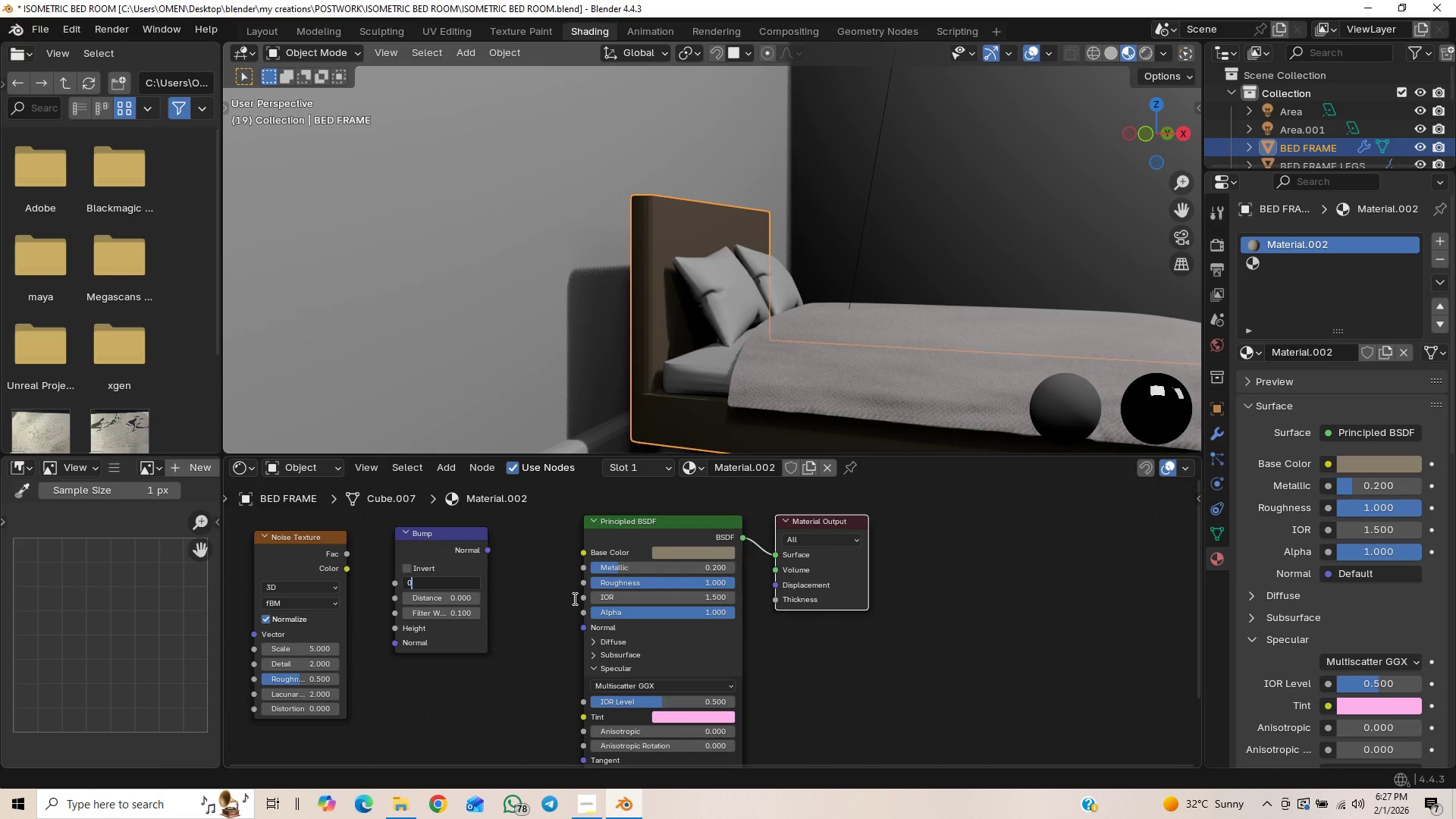 
key(Period)
 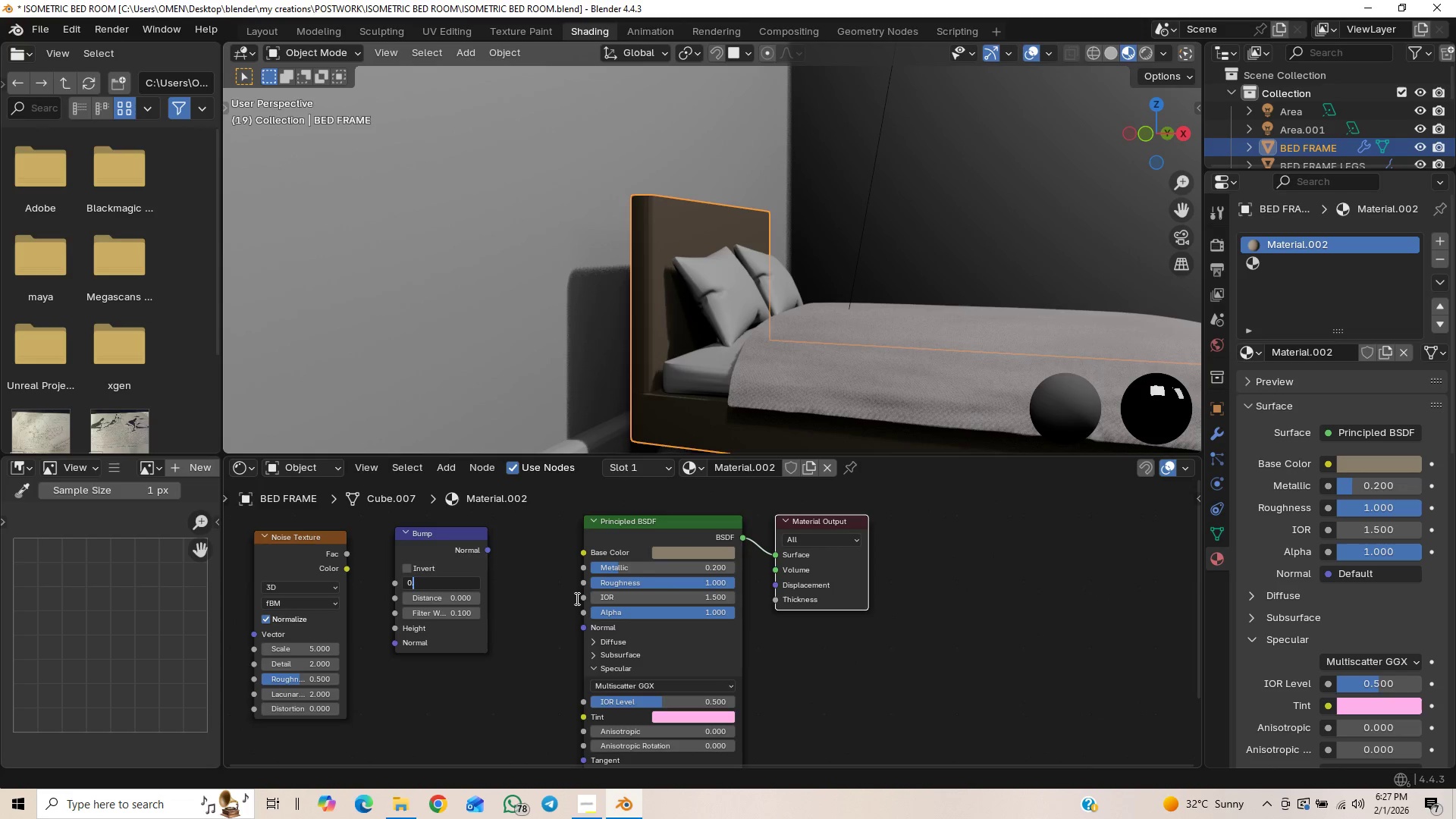 
type(001)
 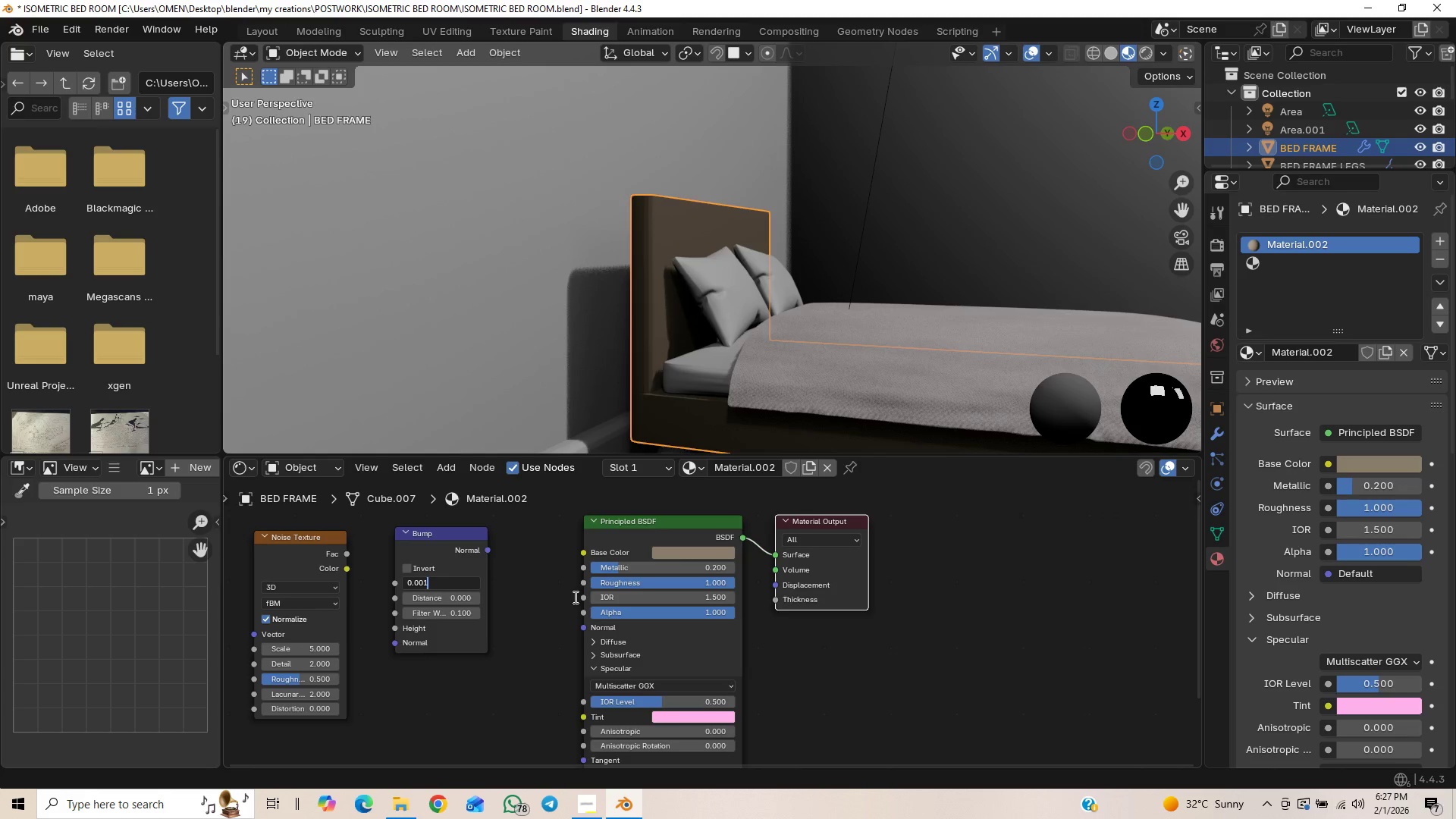 
key(Enter)
 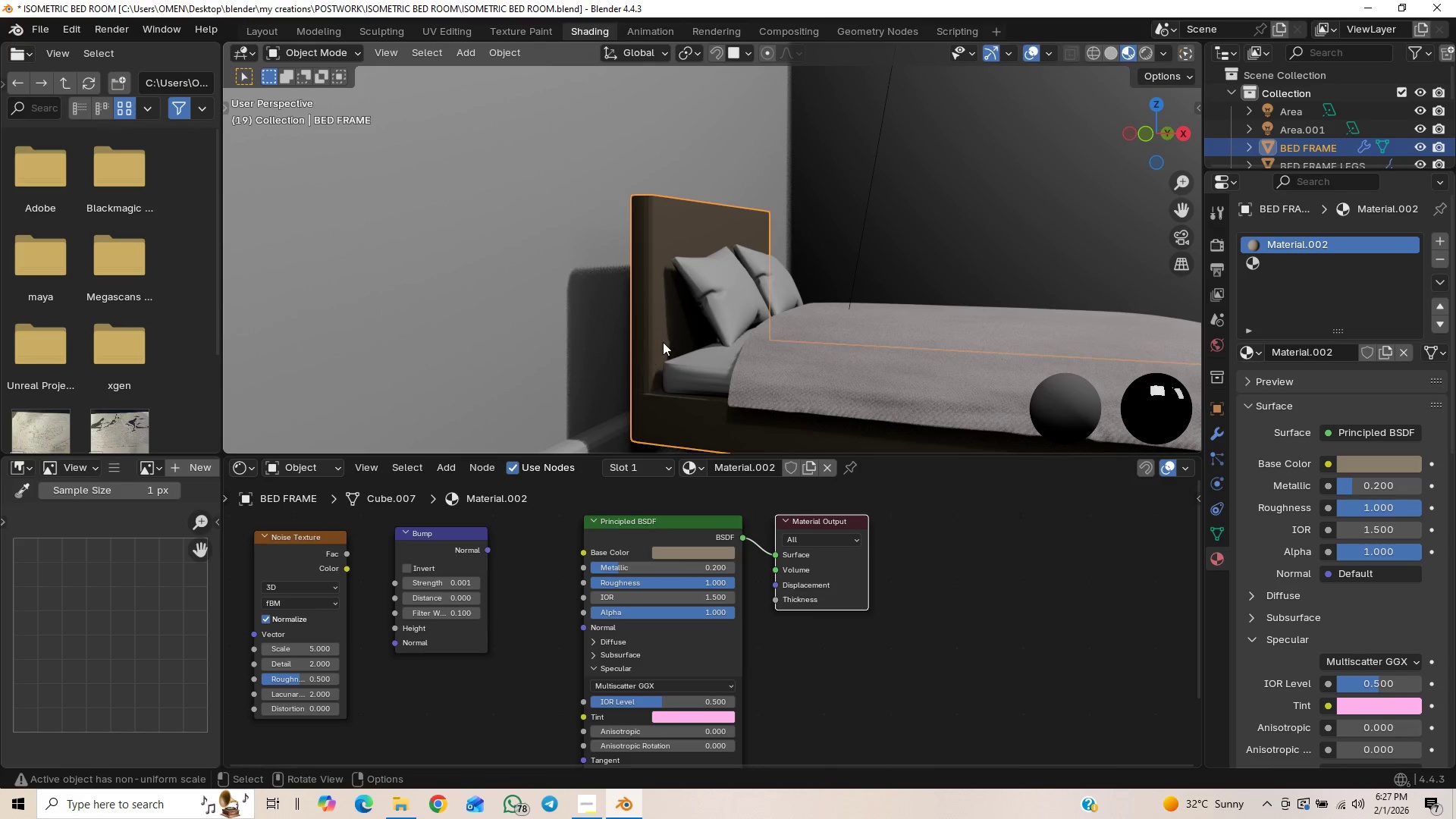 
scroll: coordinate [669, 328], scroll_direction: up, amount: 5.0
 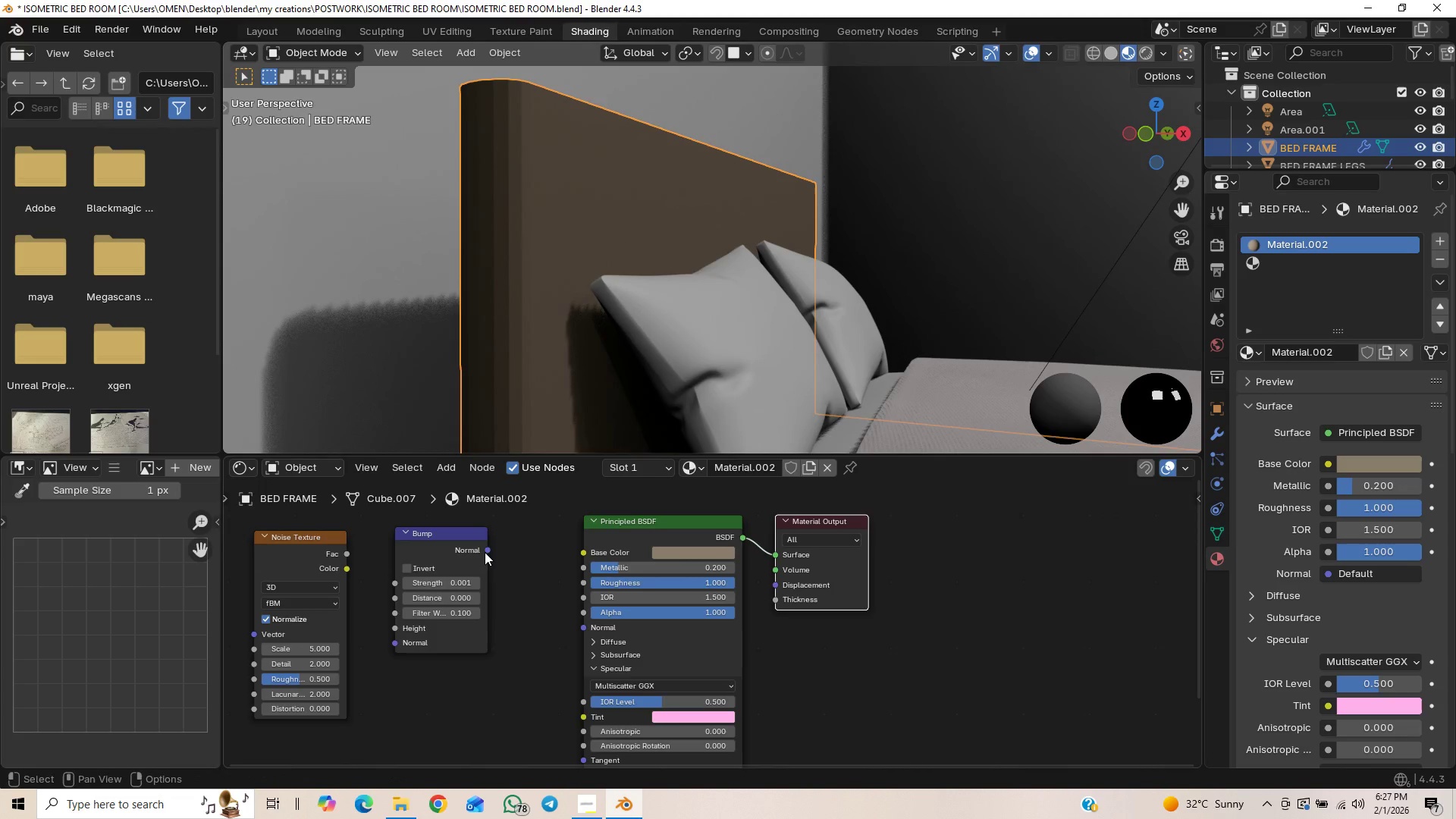 
left_click_drag(start_coordinate=[485, 552], to_coordinate=[583, 637])
 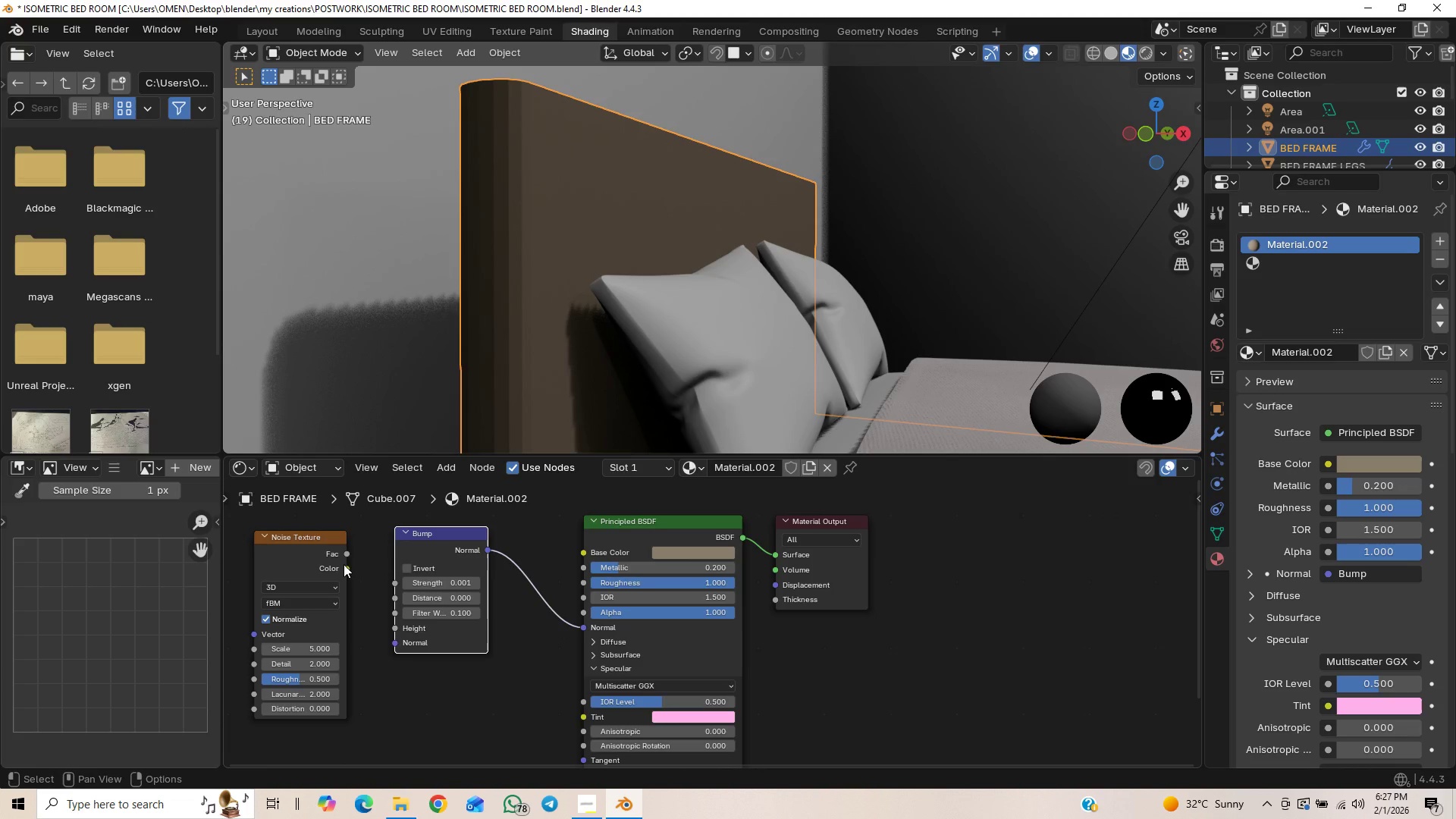 
left_click_drag(start_coordinate=[344, 564], to_coordinate=[390, 640])
 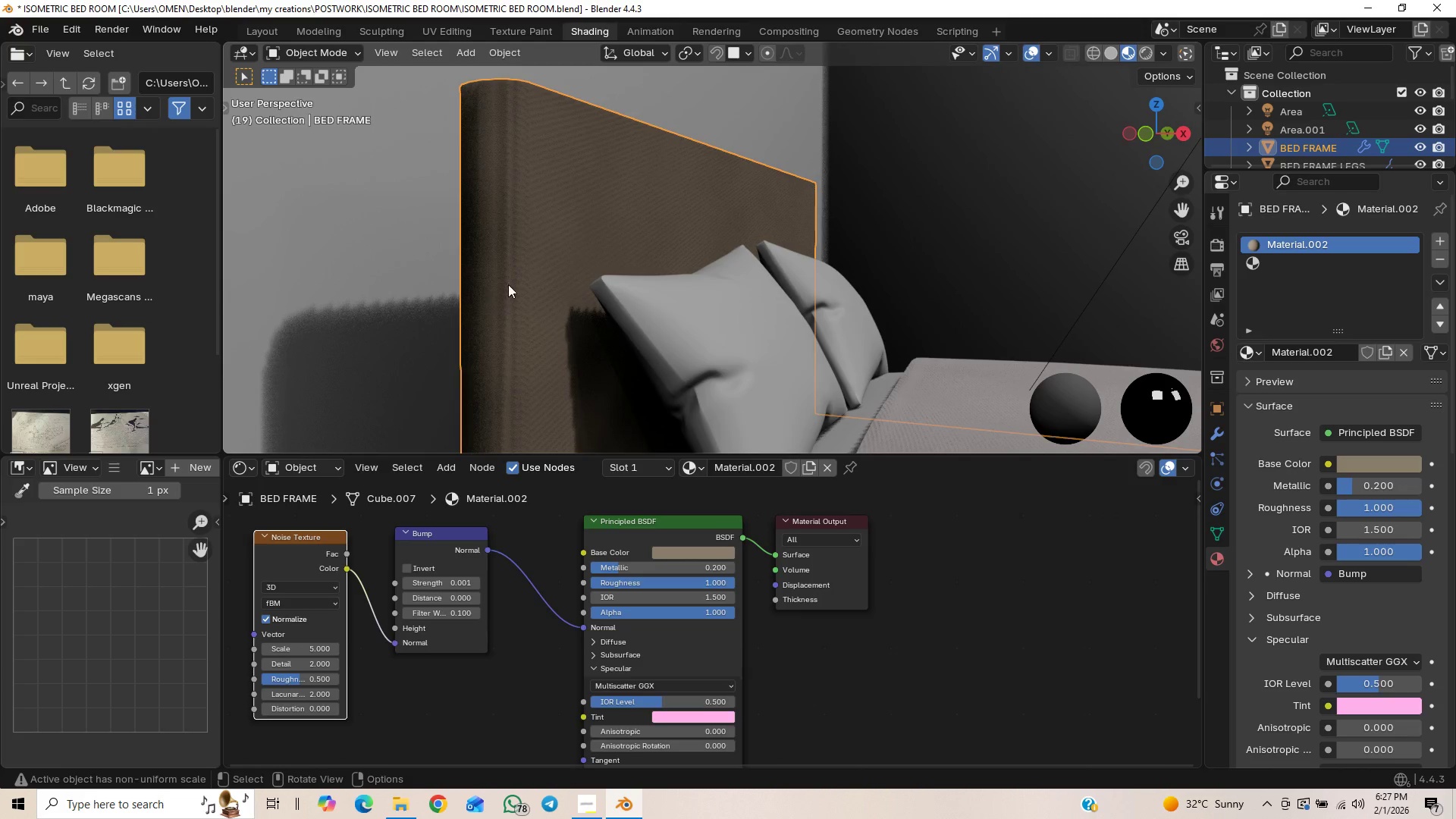 
scroll: coordinate [518, 270], scroll_direction: down, amount: 1.0
 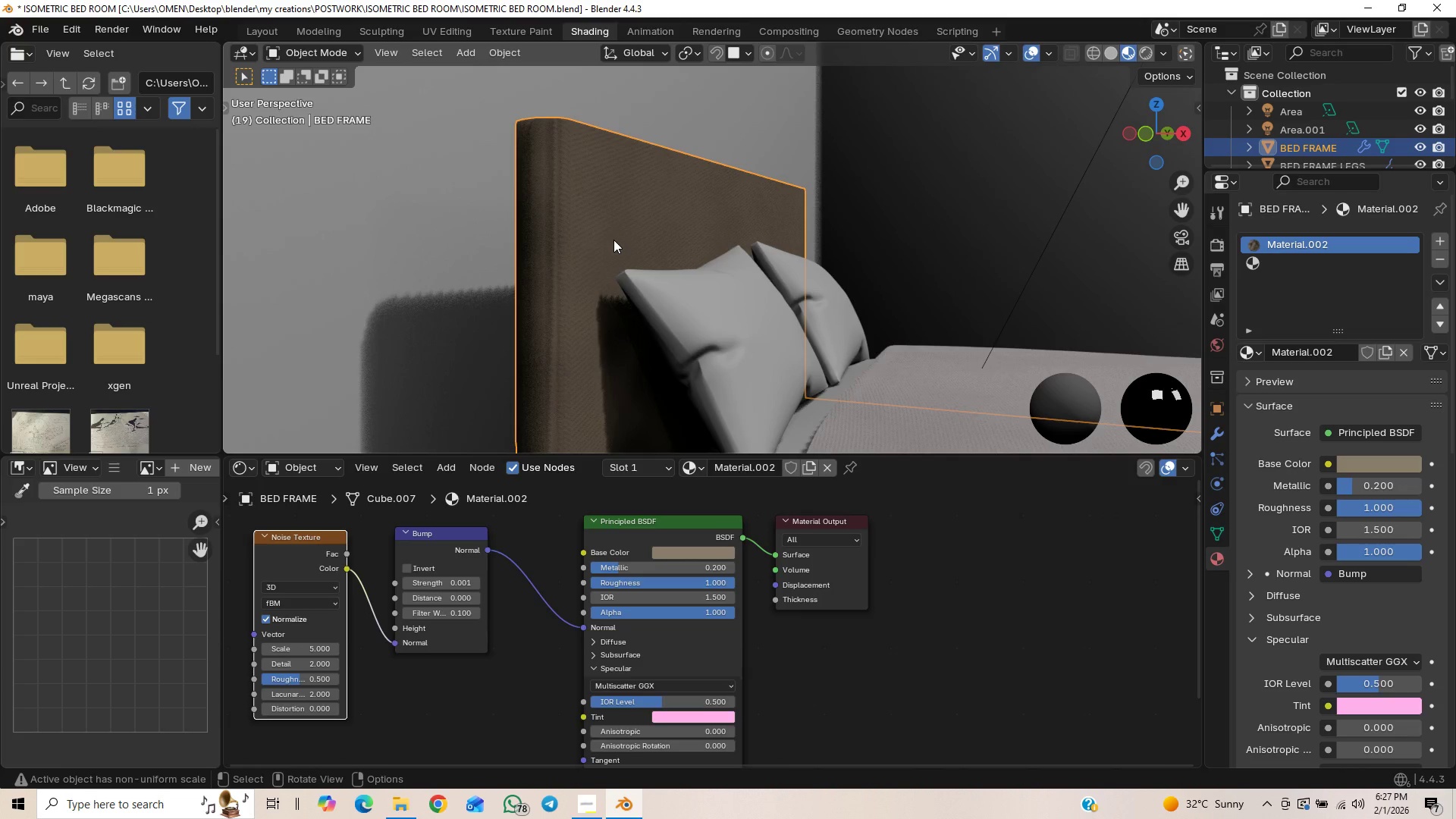 
scroll: coordinate [614, 245], scroll_direction: up, amount: 1.0
 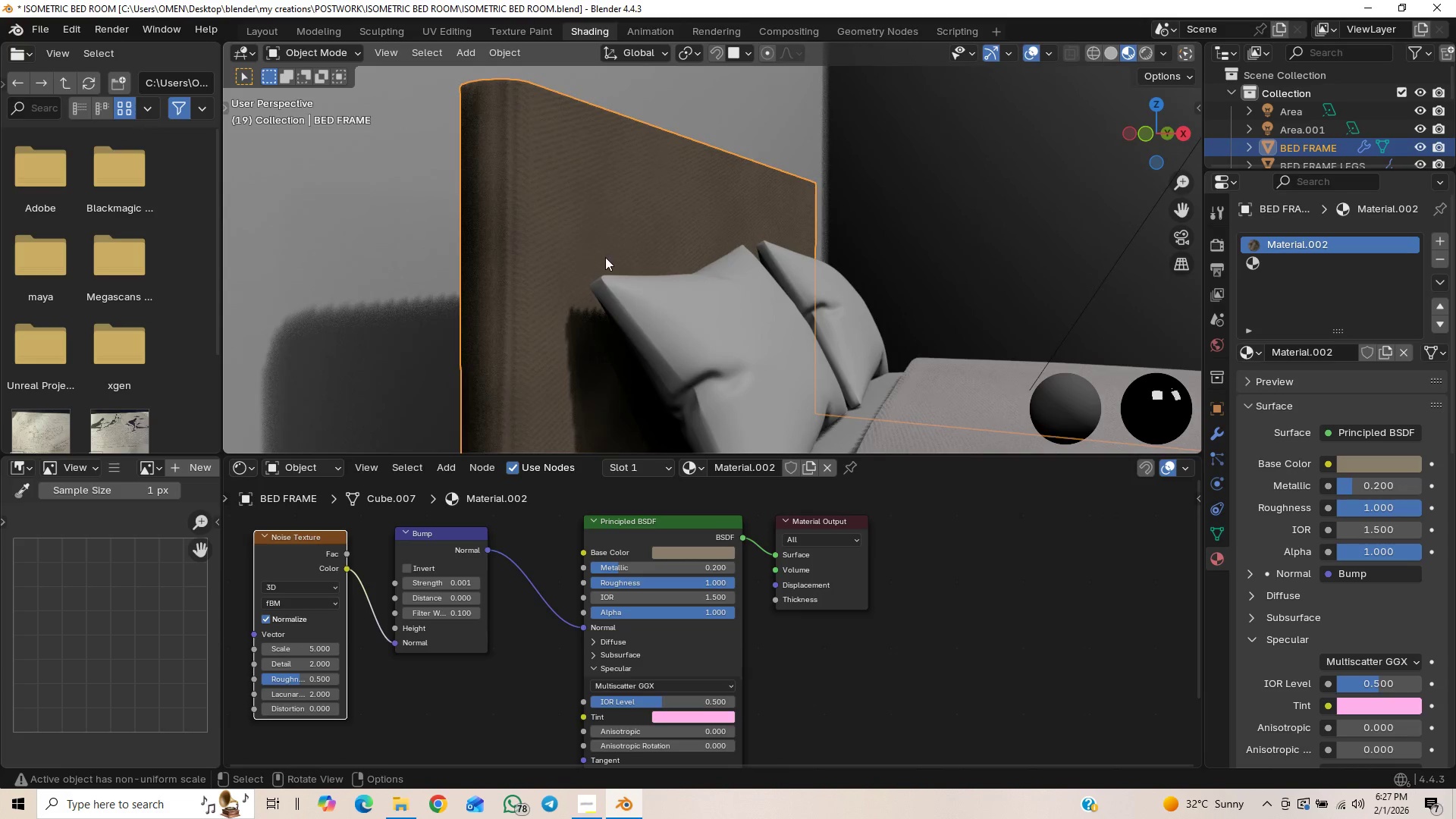 
right_click([588, 240])
 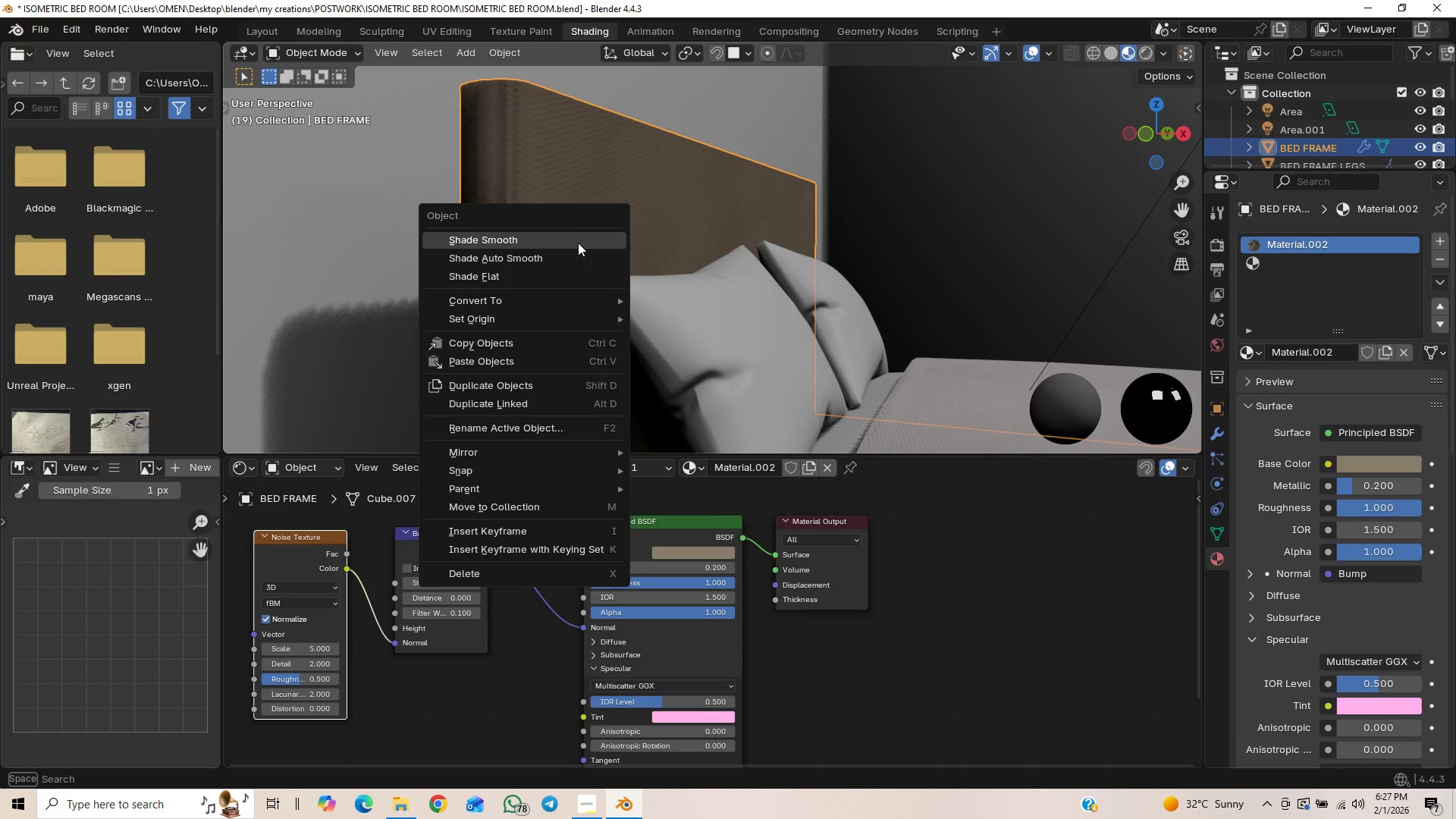 
left_click([577, 243])
 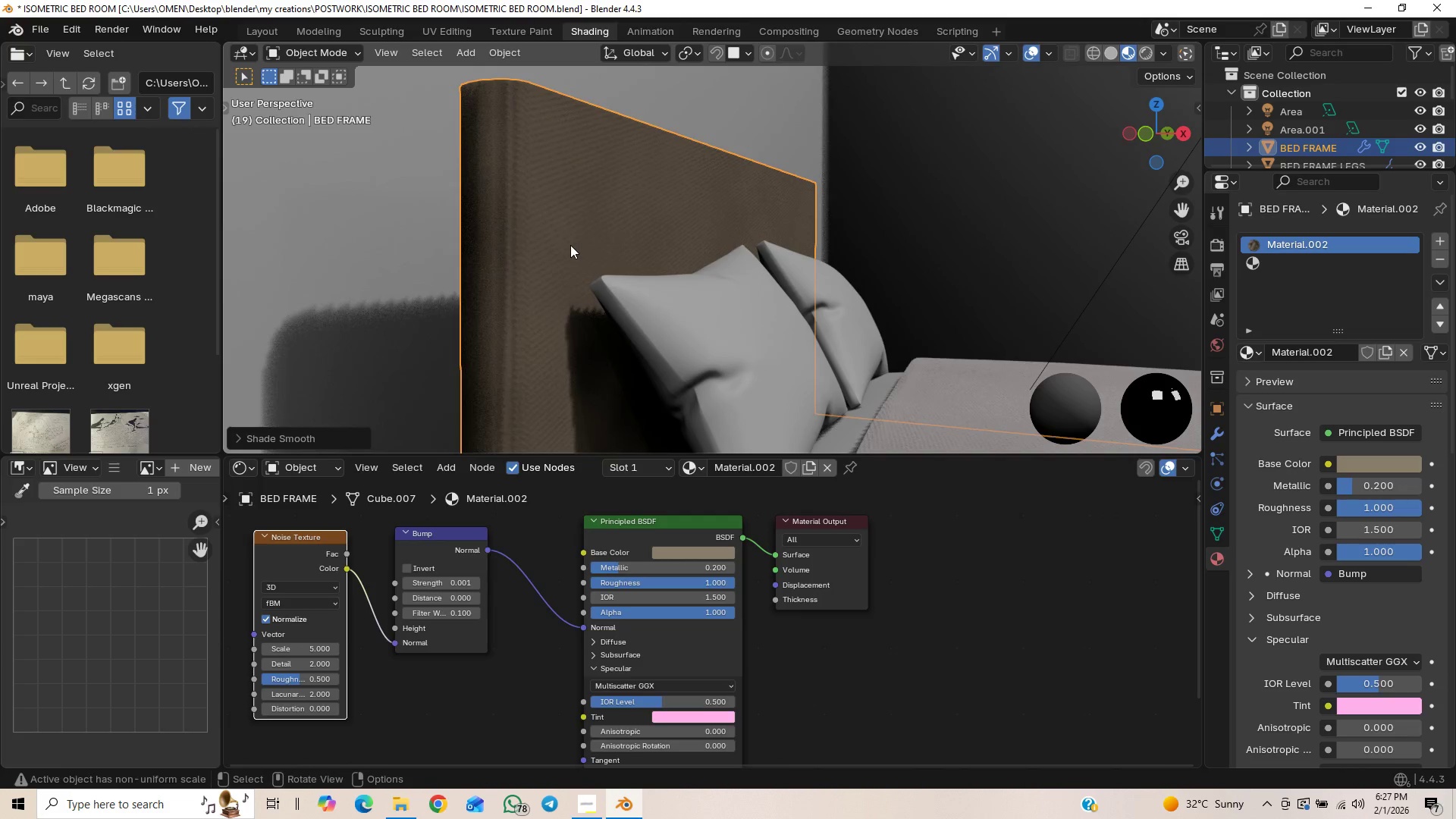 
scroll: coordinate [556, 282], scroll_direction: down, amount: 7.0
 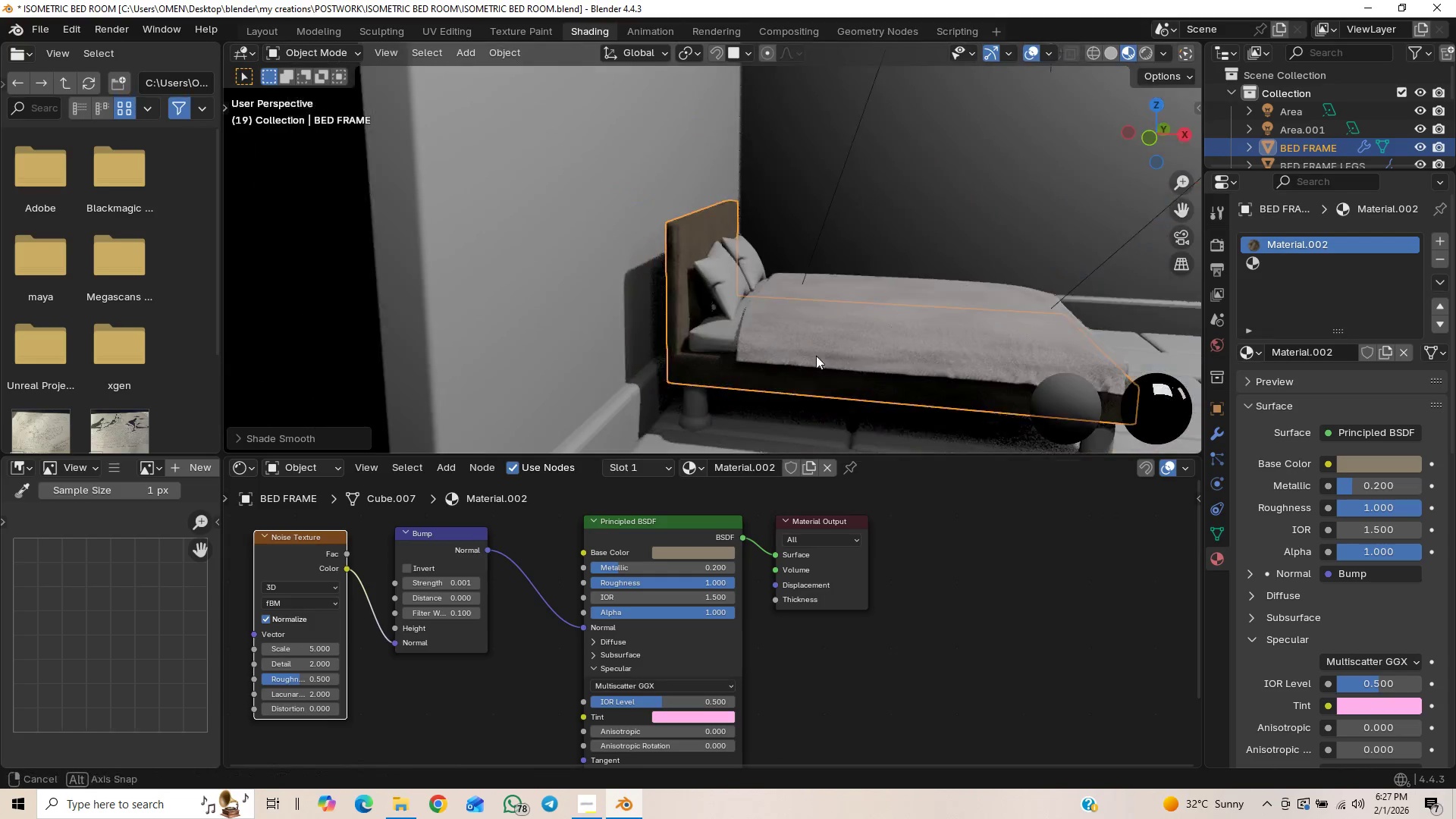 
scroll: coordinate [793, 308], scroll_direction: up, amount: 10.0
 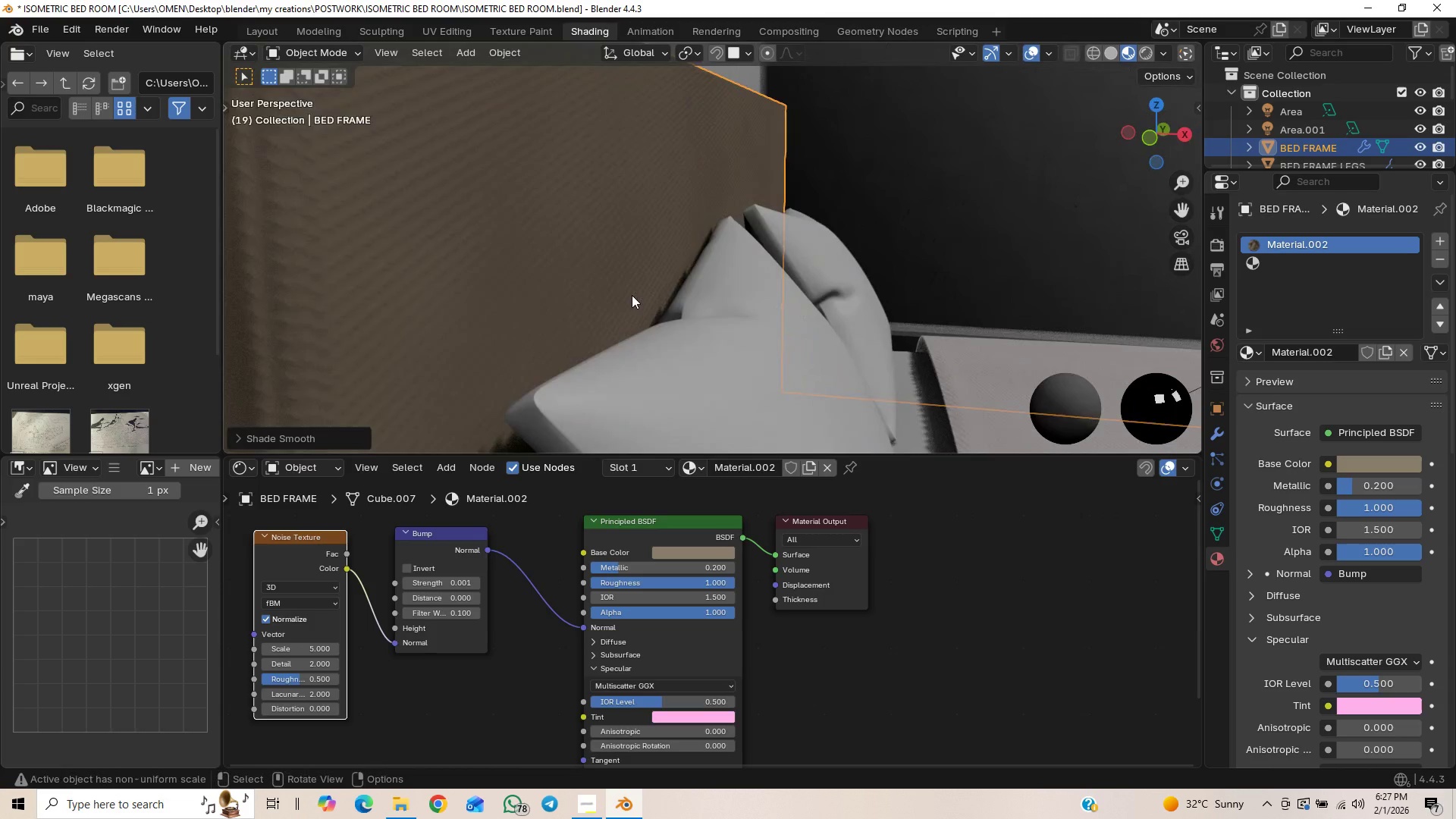 
scroll: coordinate [834, 350], scroll_direction: down, amount: 15.0
 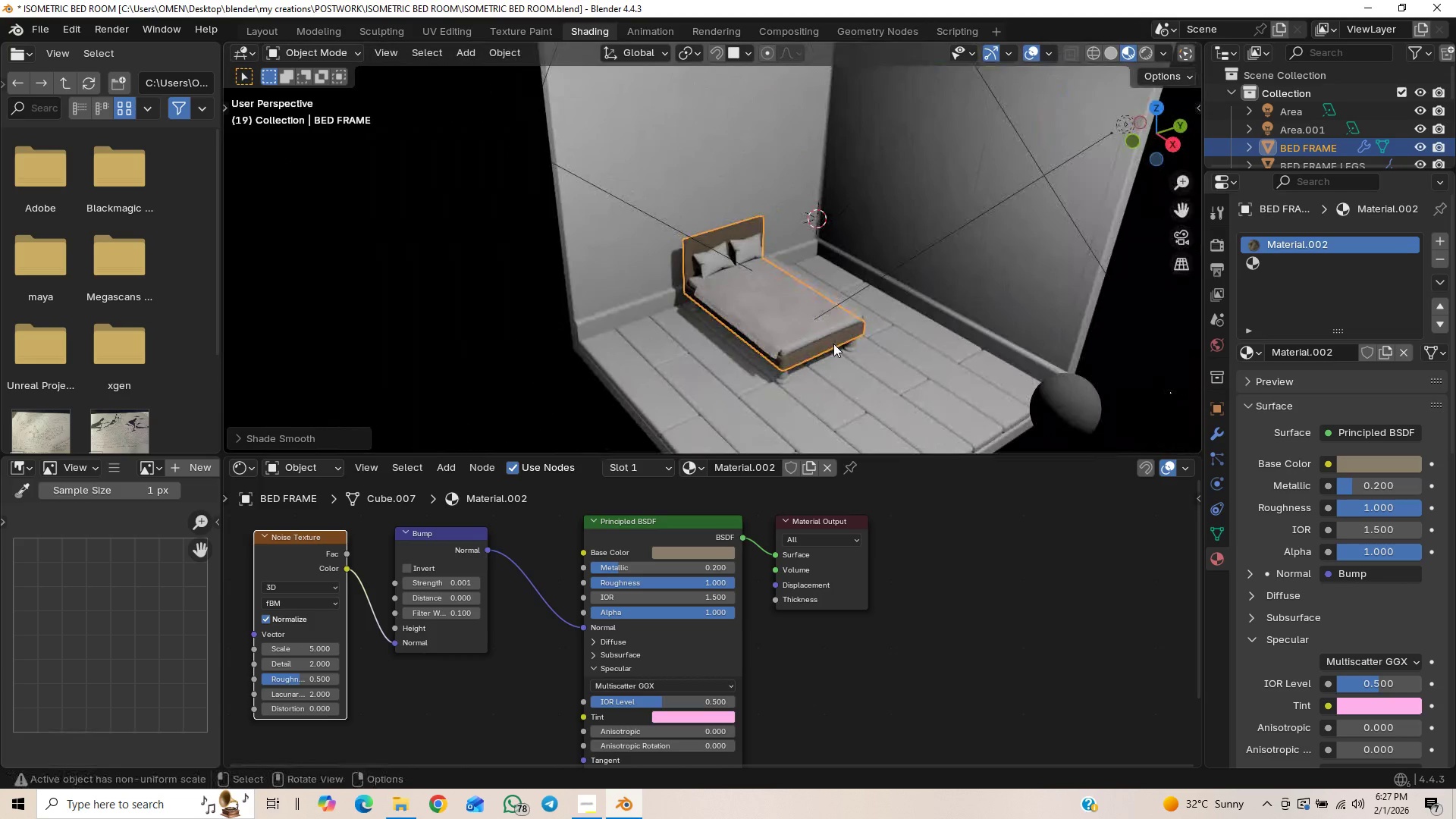 
scroll: coordinate [811, 314], scroll_direction: up, amount: 7.0
 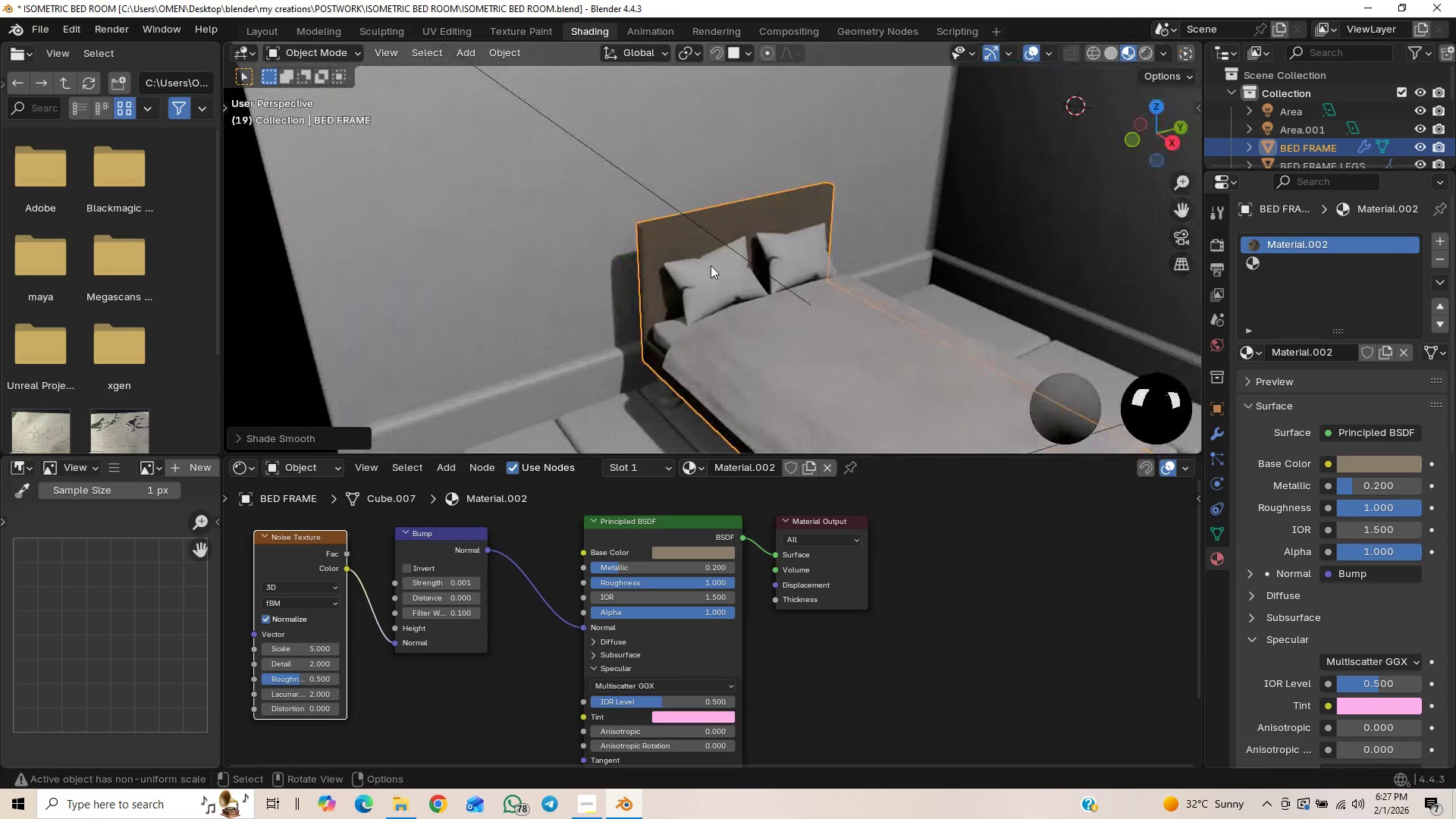 
left_click([711, 265])
 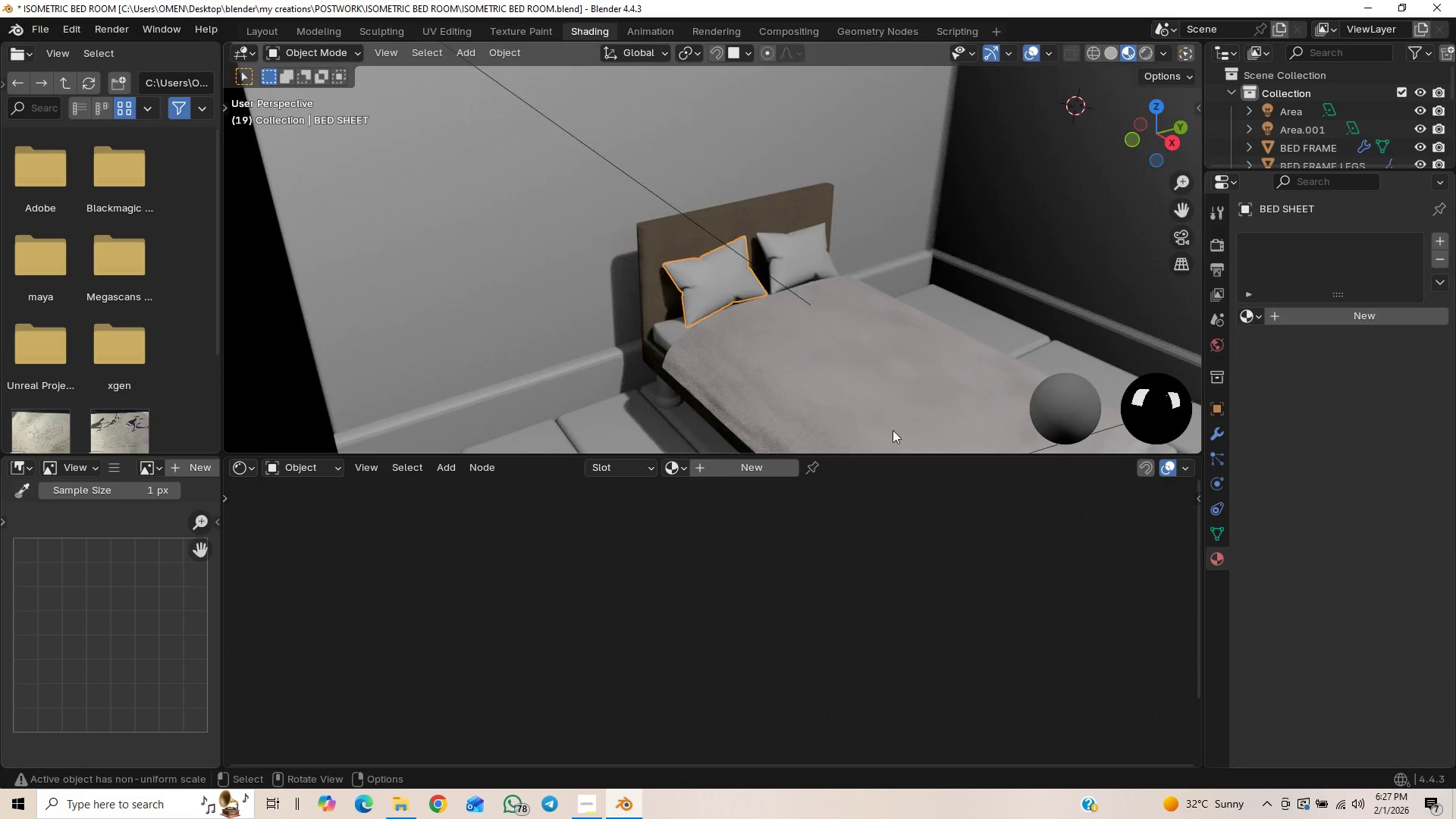 
scroll: coordinate [843, 395], scroll_direction: up, amount: 2.0
 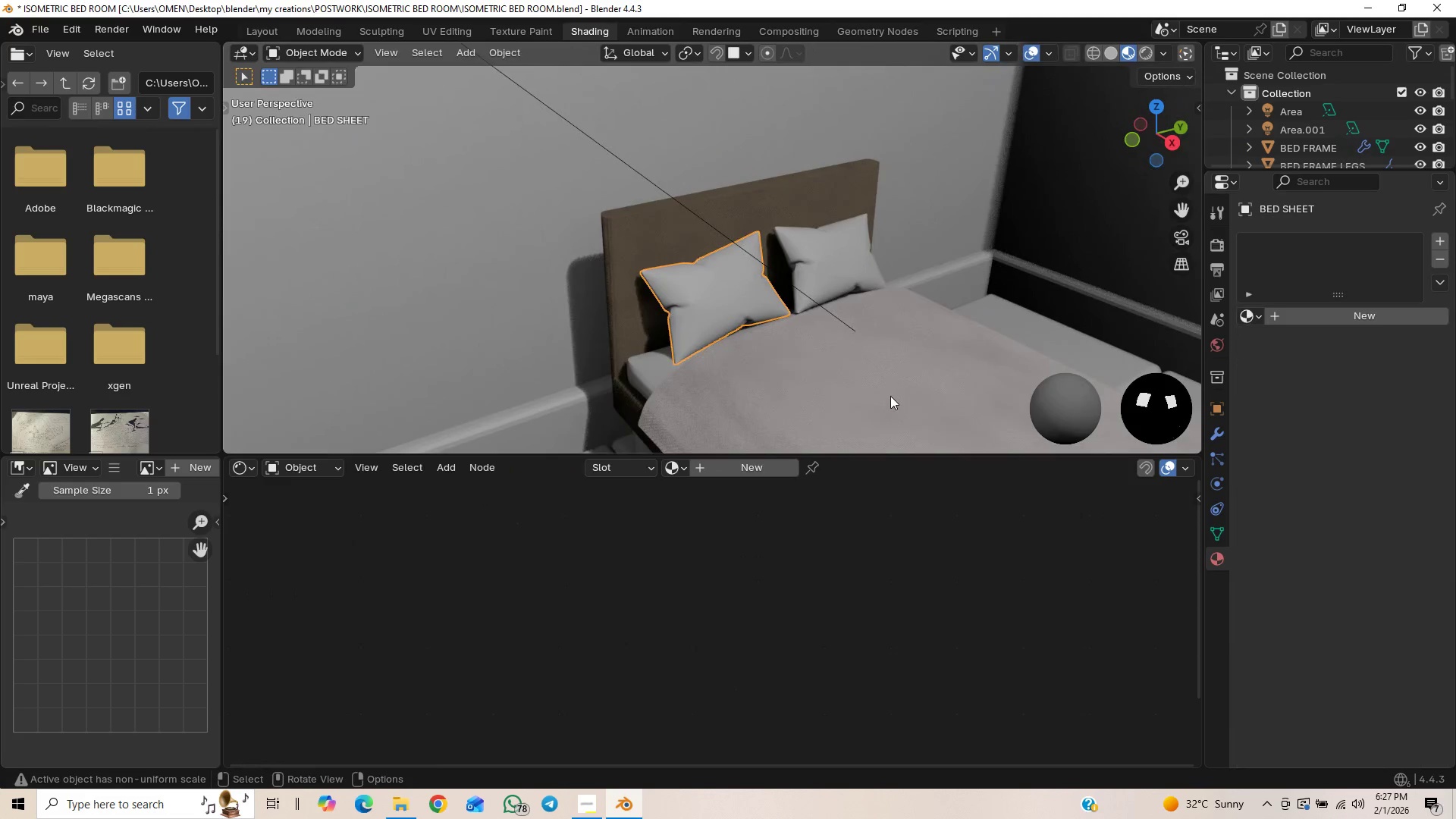 
hold_key(key=ShiftLeft, duration=0.47)
 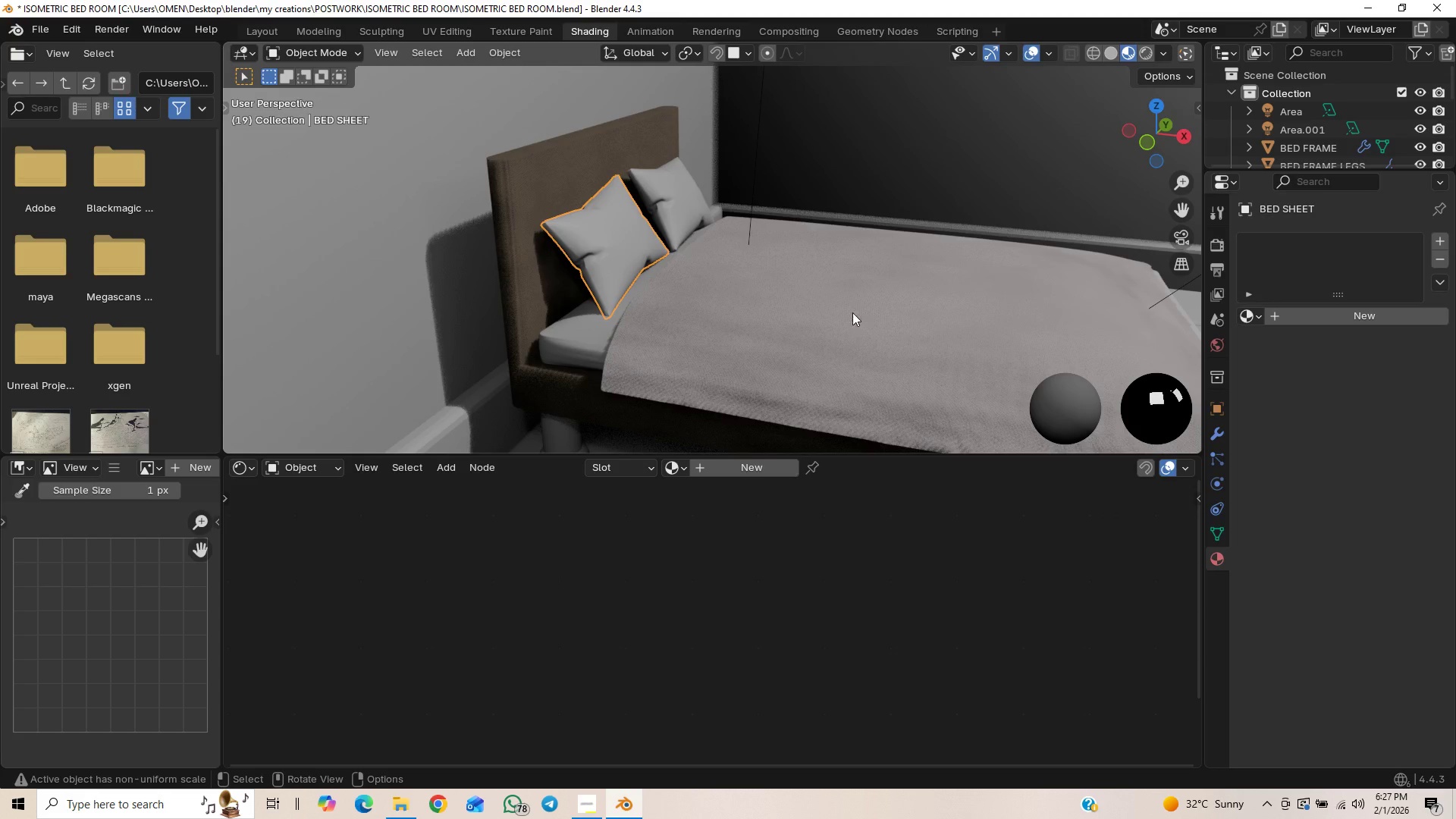 
scroll: coordinate [850, 315], scroll_direction: down, amount: 3.0
 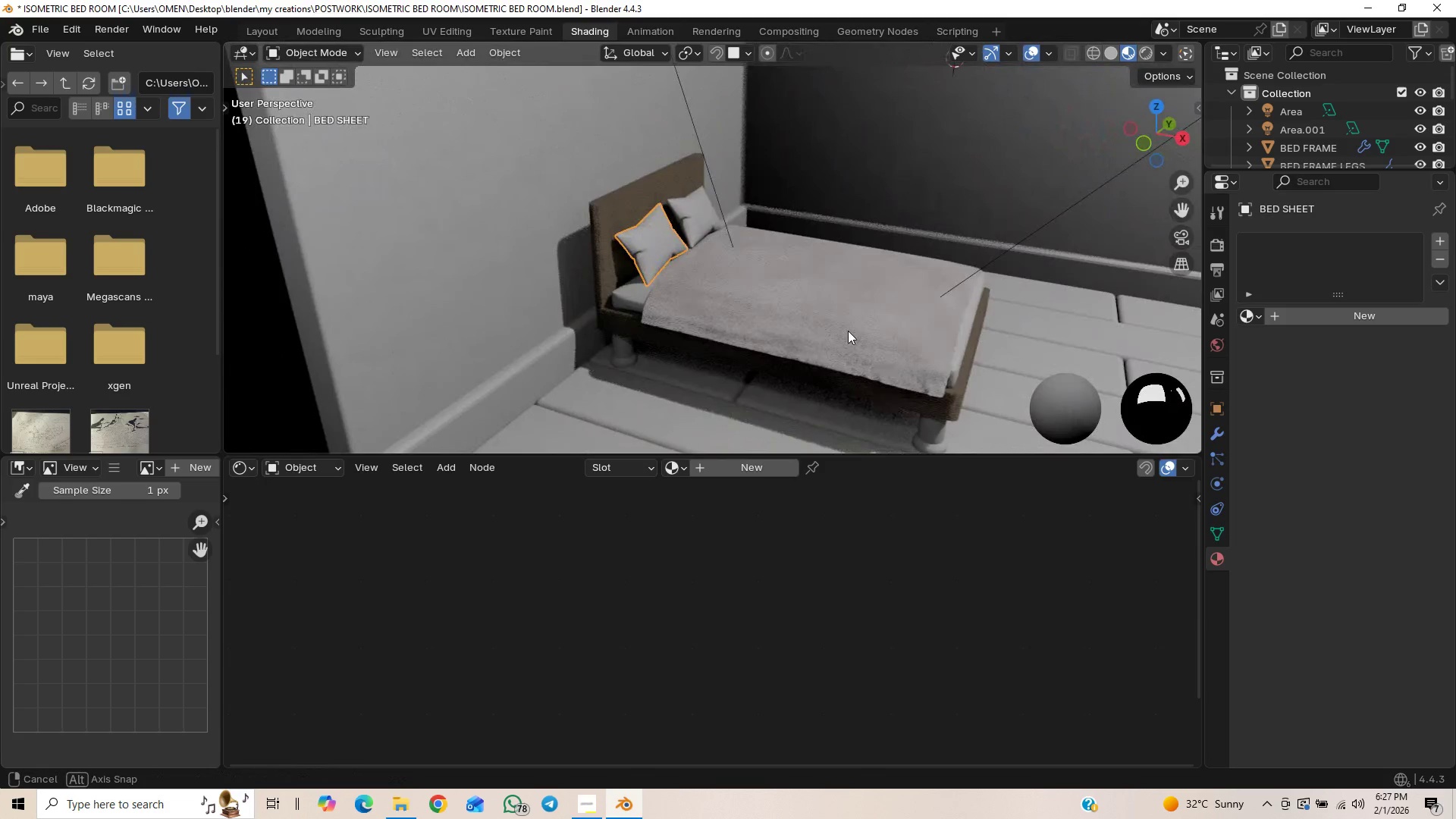 
wait(5.15)
 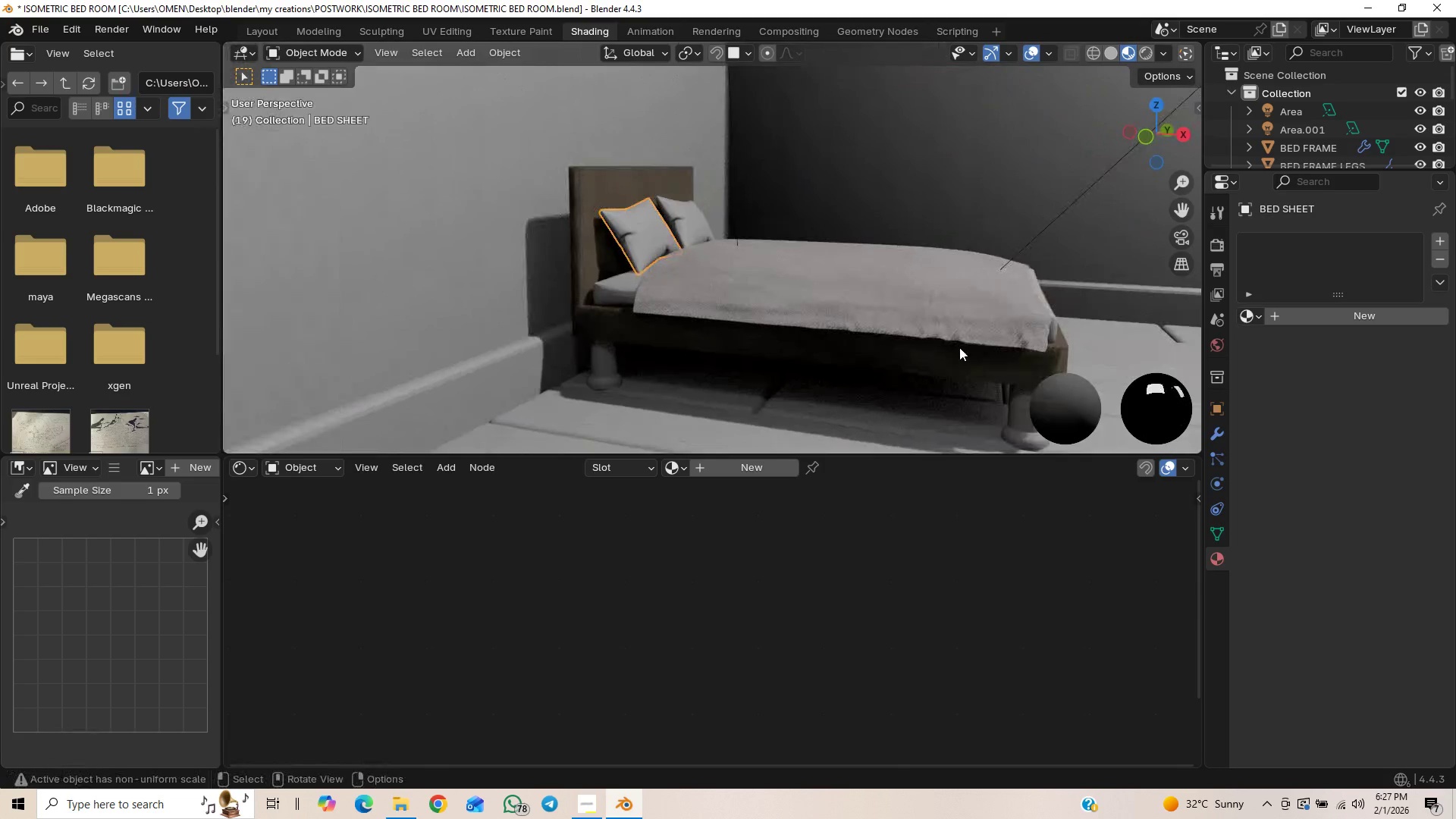 
left_click([962, 347])
 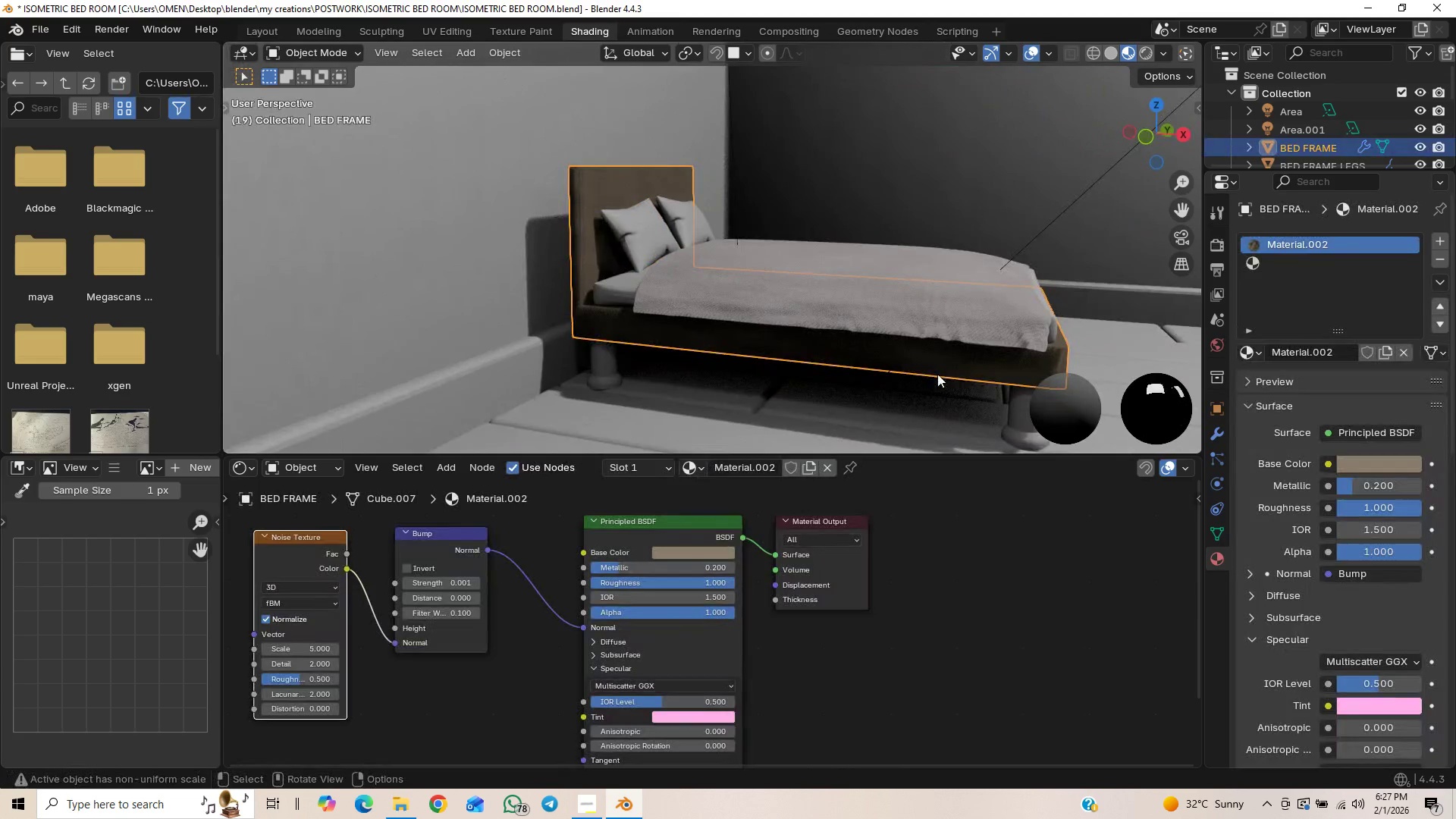 
scroll: coordinate [908, 325], scroll_direction: up, amount: 1.0
 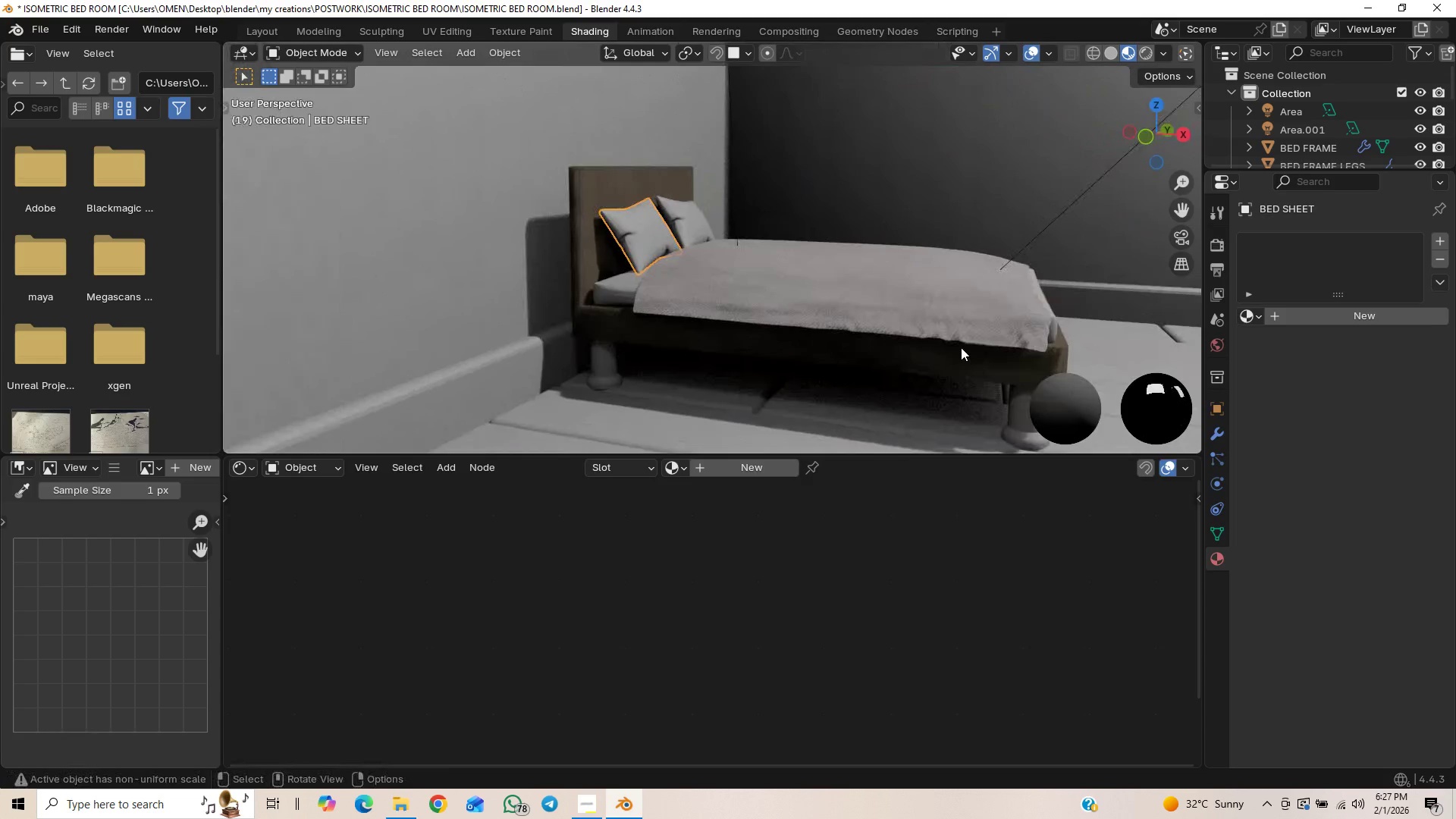 
hold_key(key=ShiftLeft, duration=0.39)
 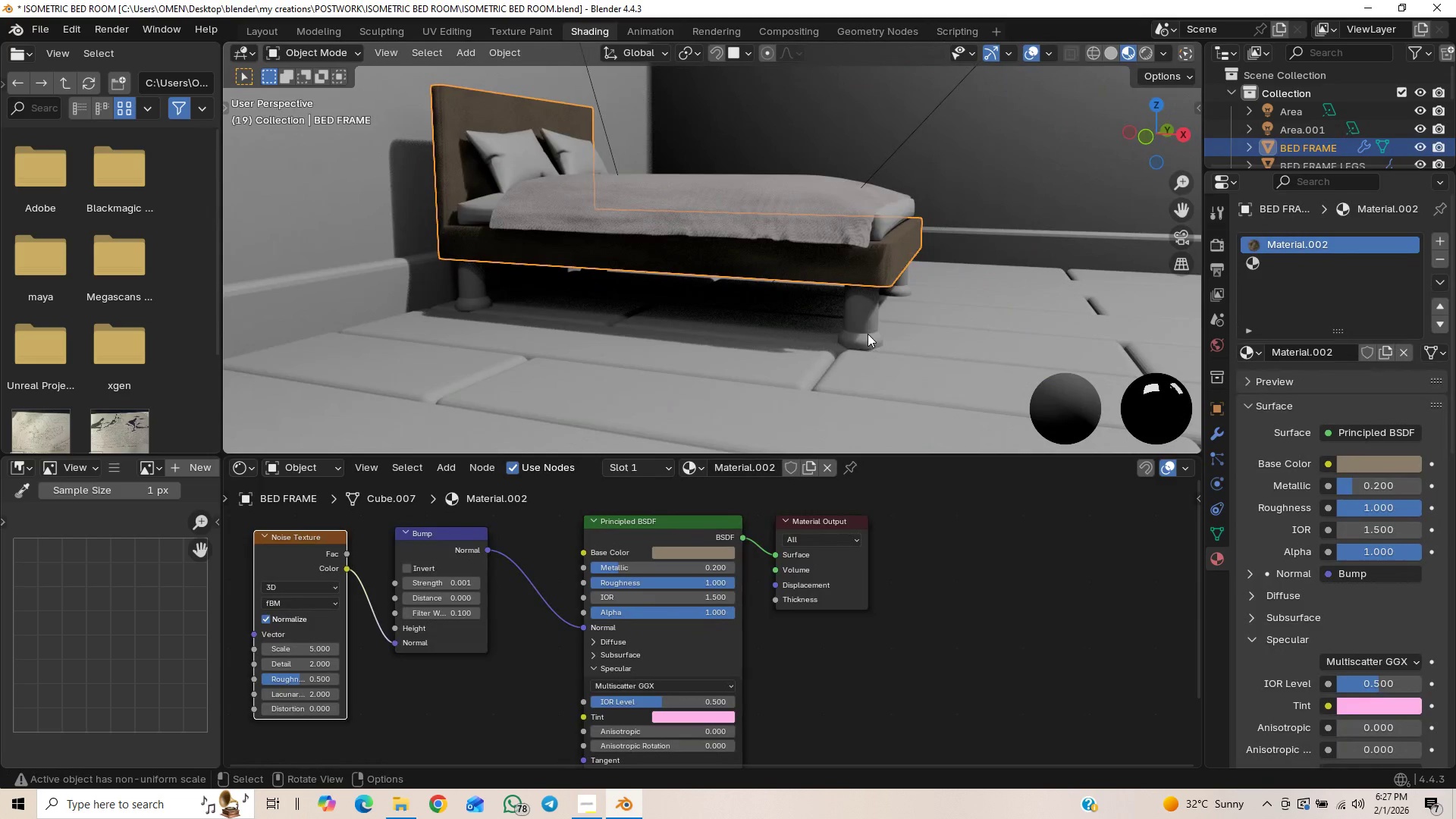 
left_click([868, 334])
 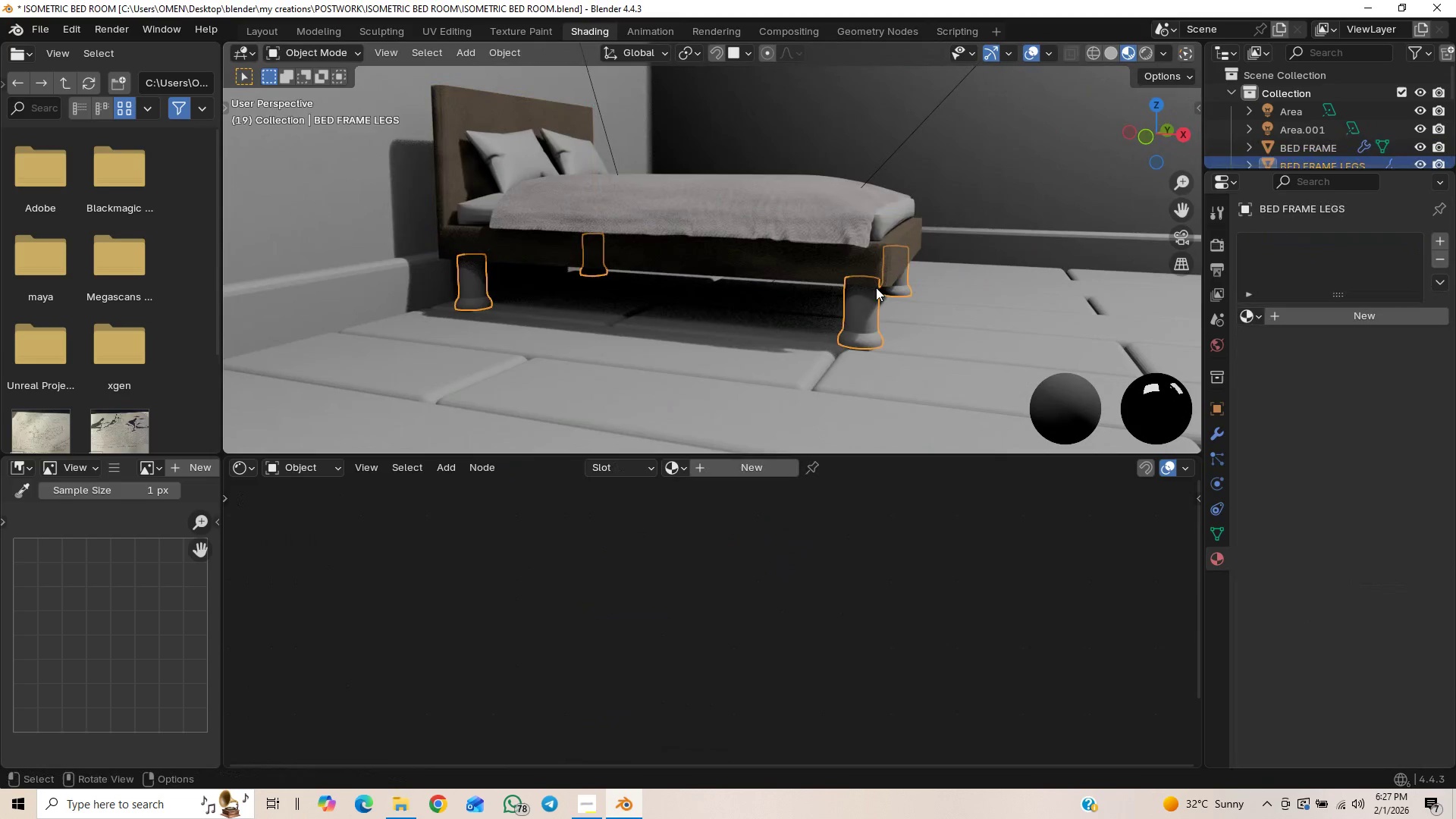 
hold_key(key=ShiftLeft, duration=1.41)
left_click([873, 265])
 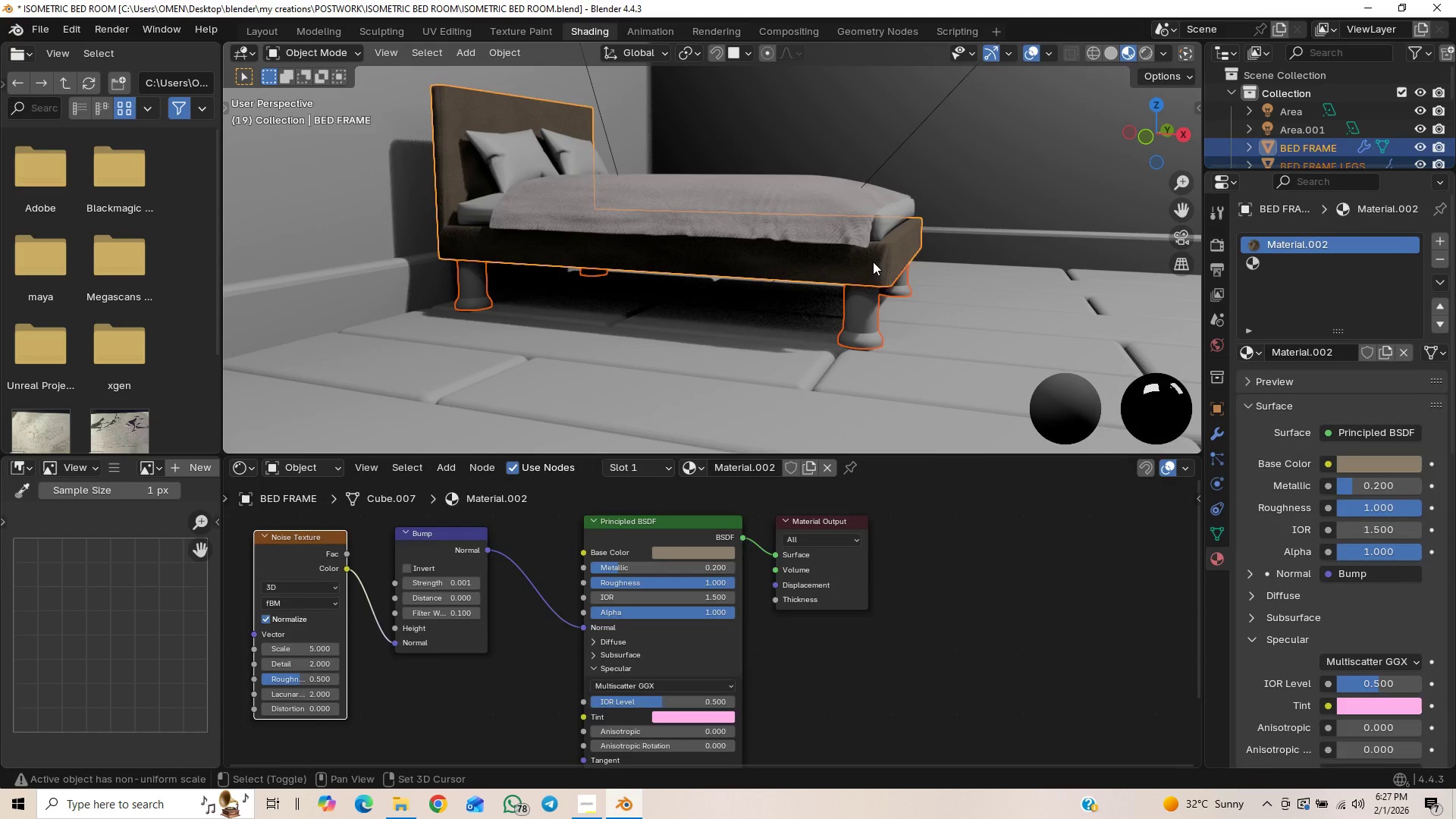 
hold_key(key=ShiftLeft, duration=23.34)
left_click_drag(start_coordinate=[819, 519], to_coordinate=[1050, 533])
 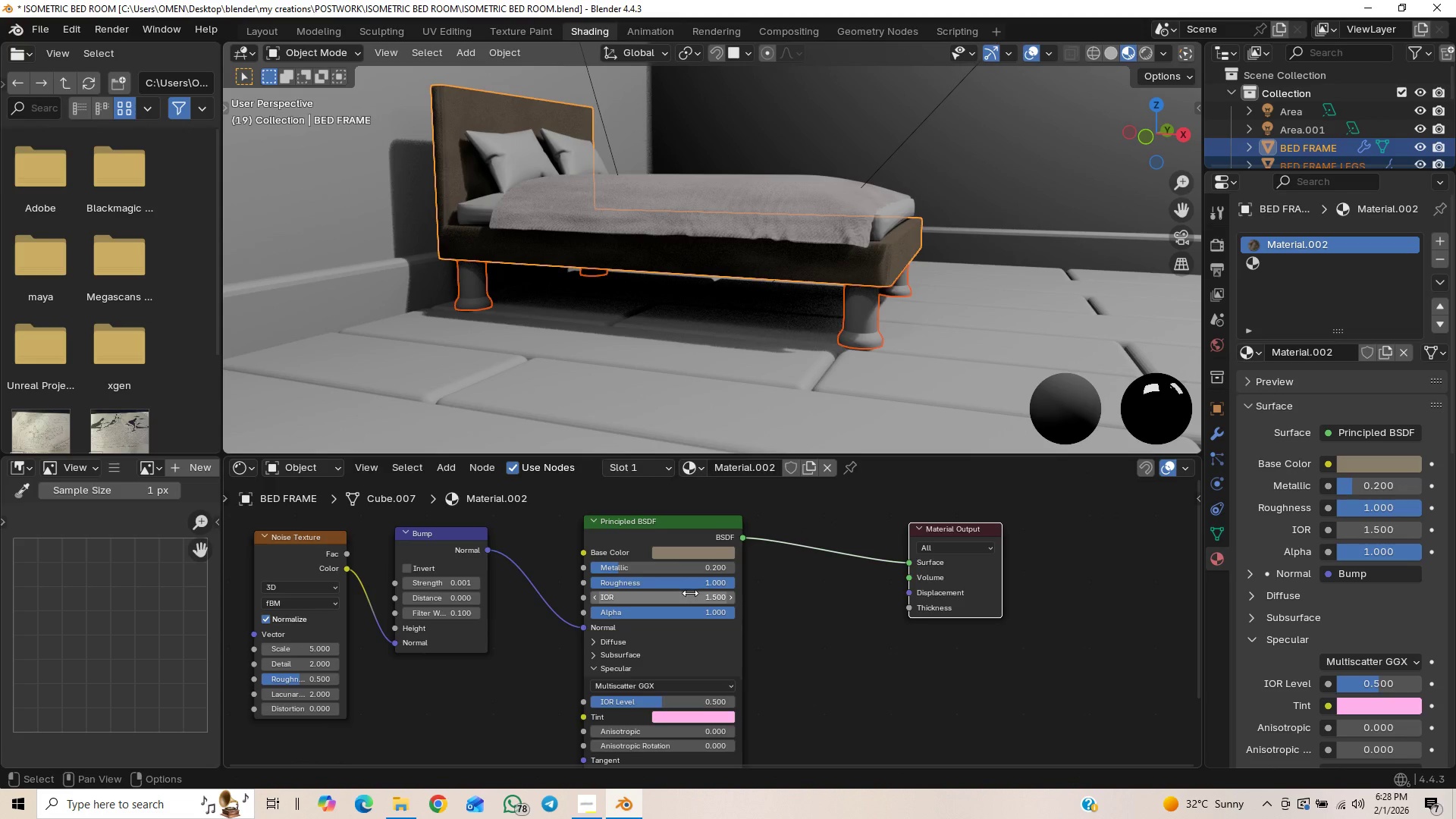 
type(Acol)
 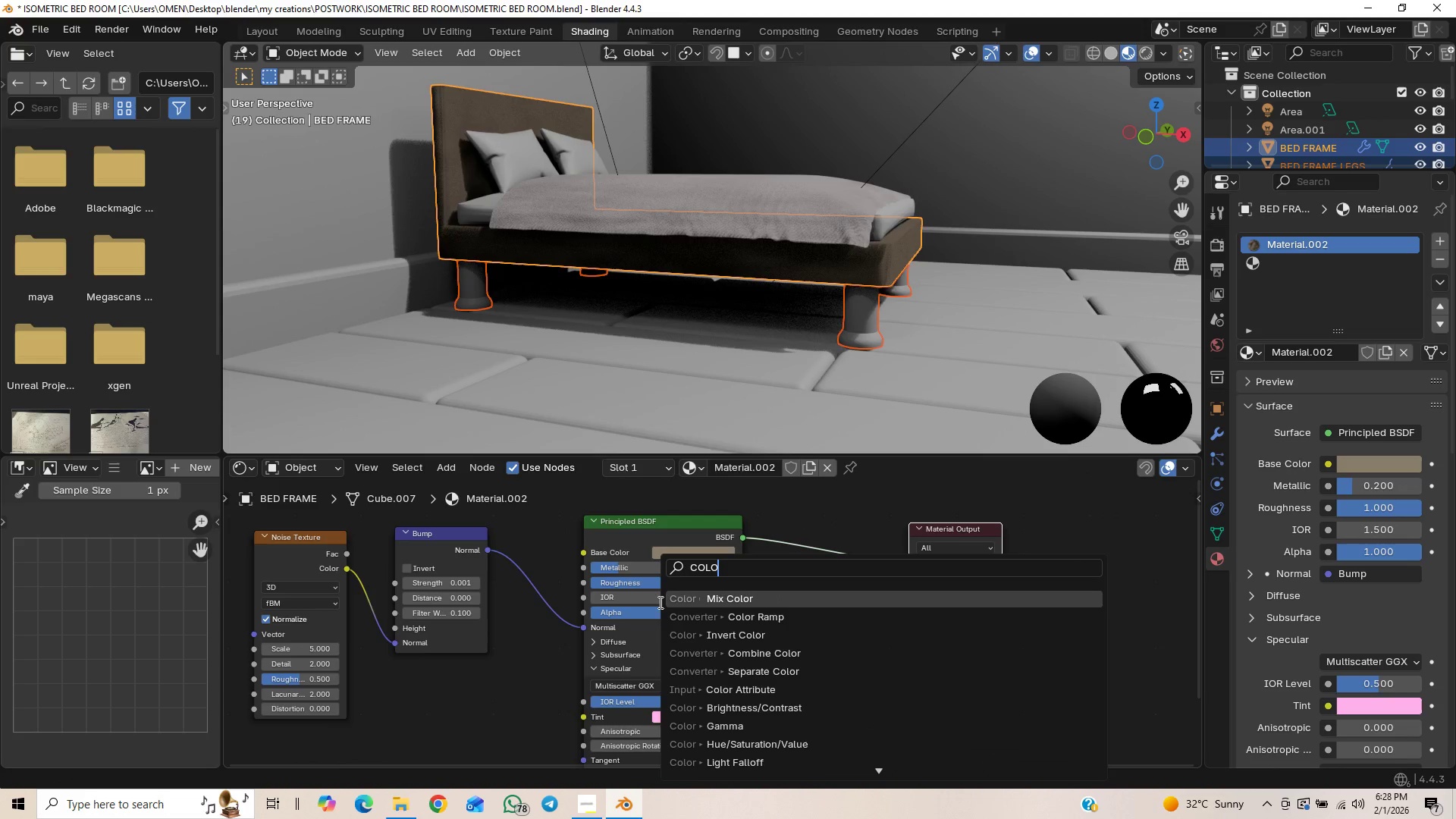 
key(O)
 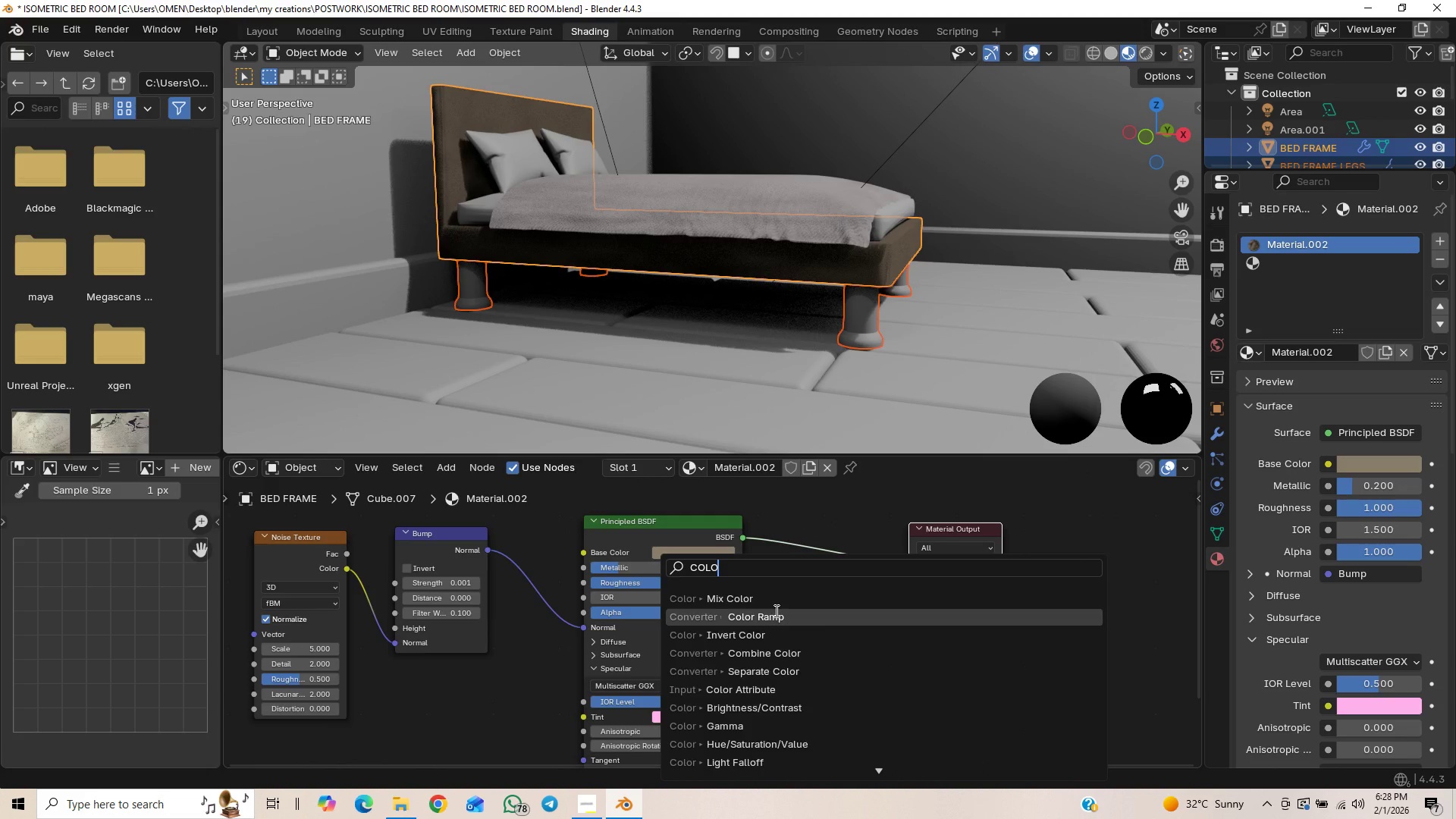 
left_click([770, 613])
 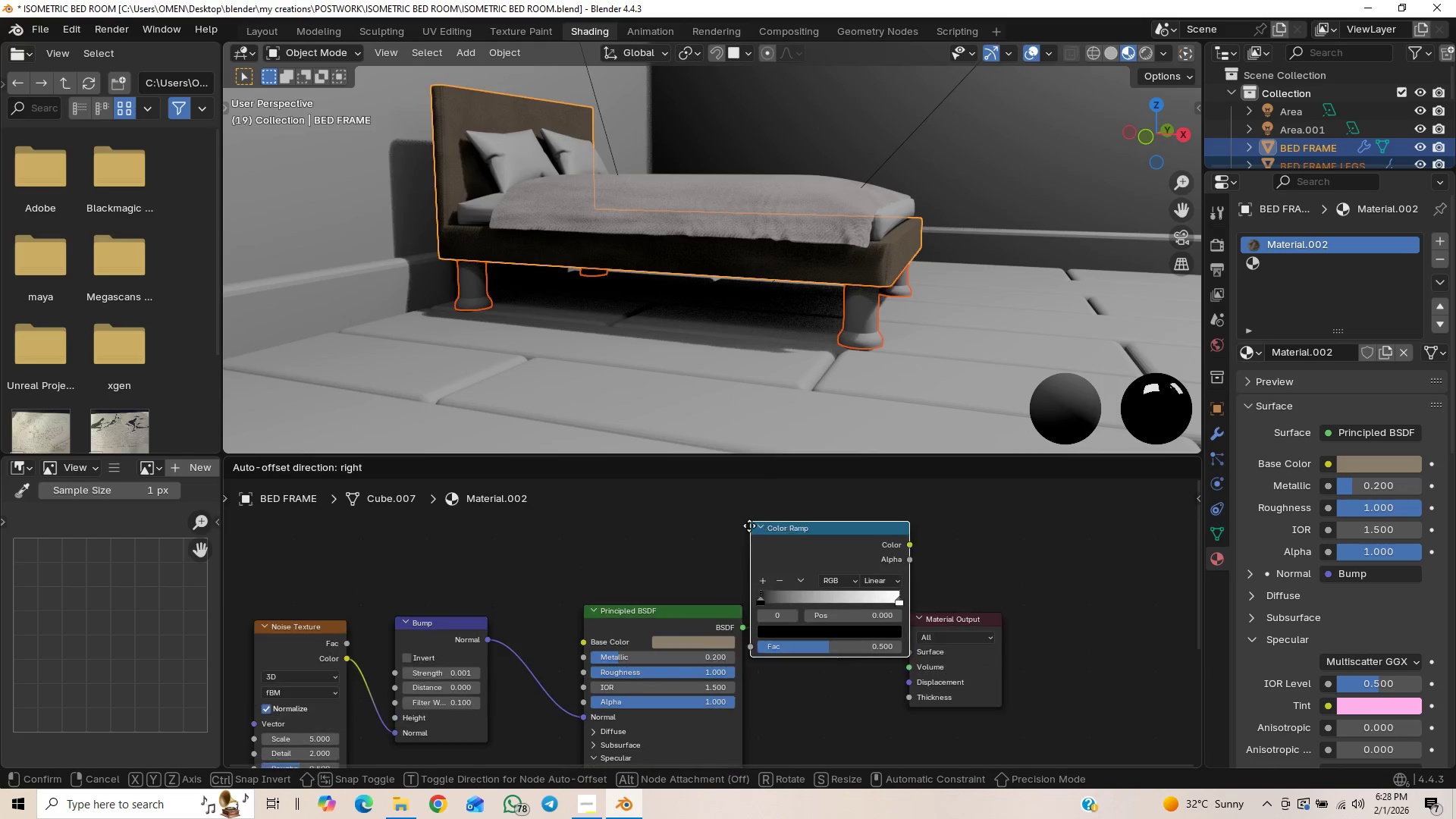 
left_click([752, 575])
 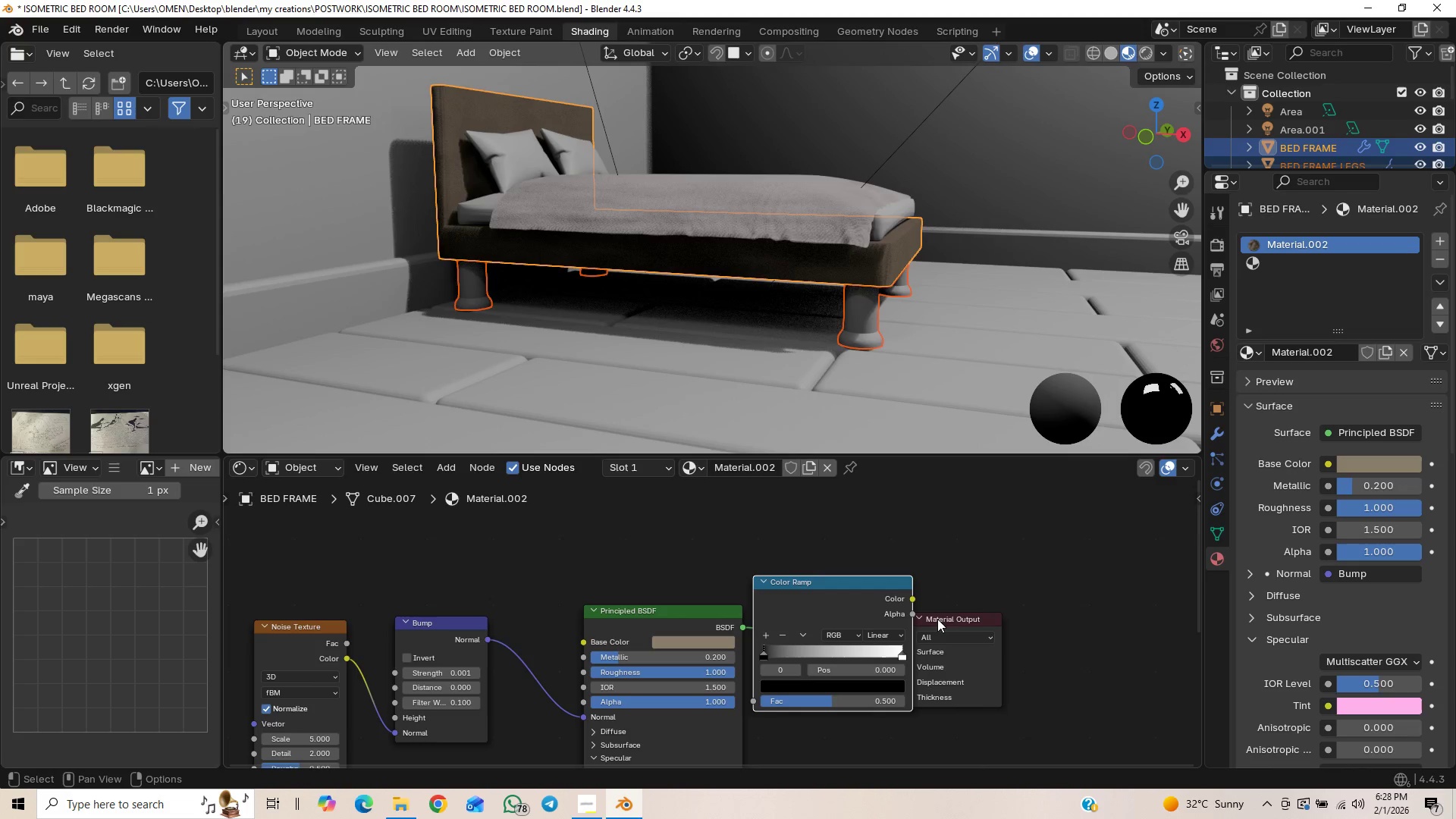 
left_click_drag(start_coordinate=[950, 611], to_coordinate=[1020, 607])
 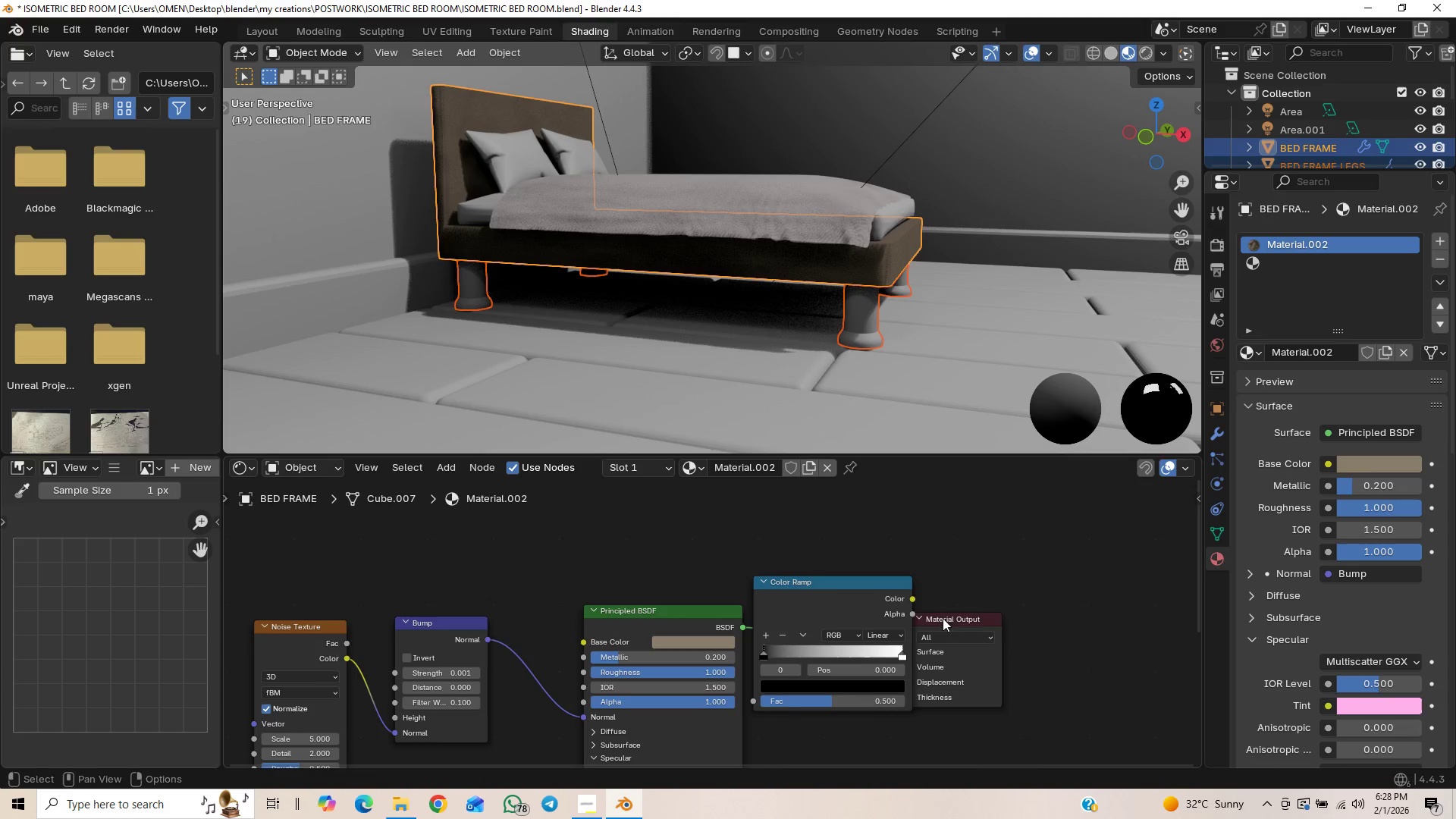 
left_click_drag(start_coordinate=[947, 619], to_coordinate=[1078, 586])
 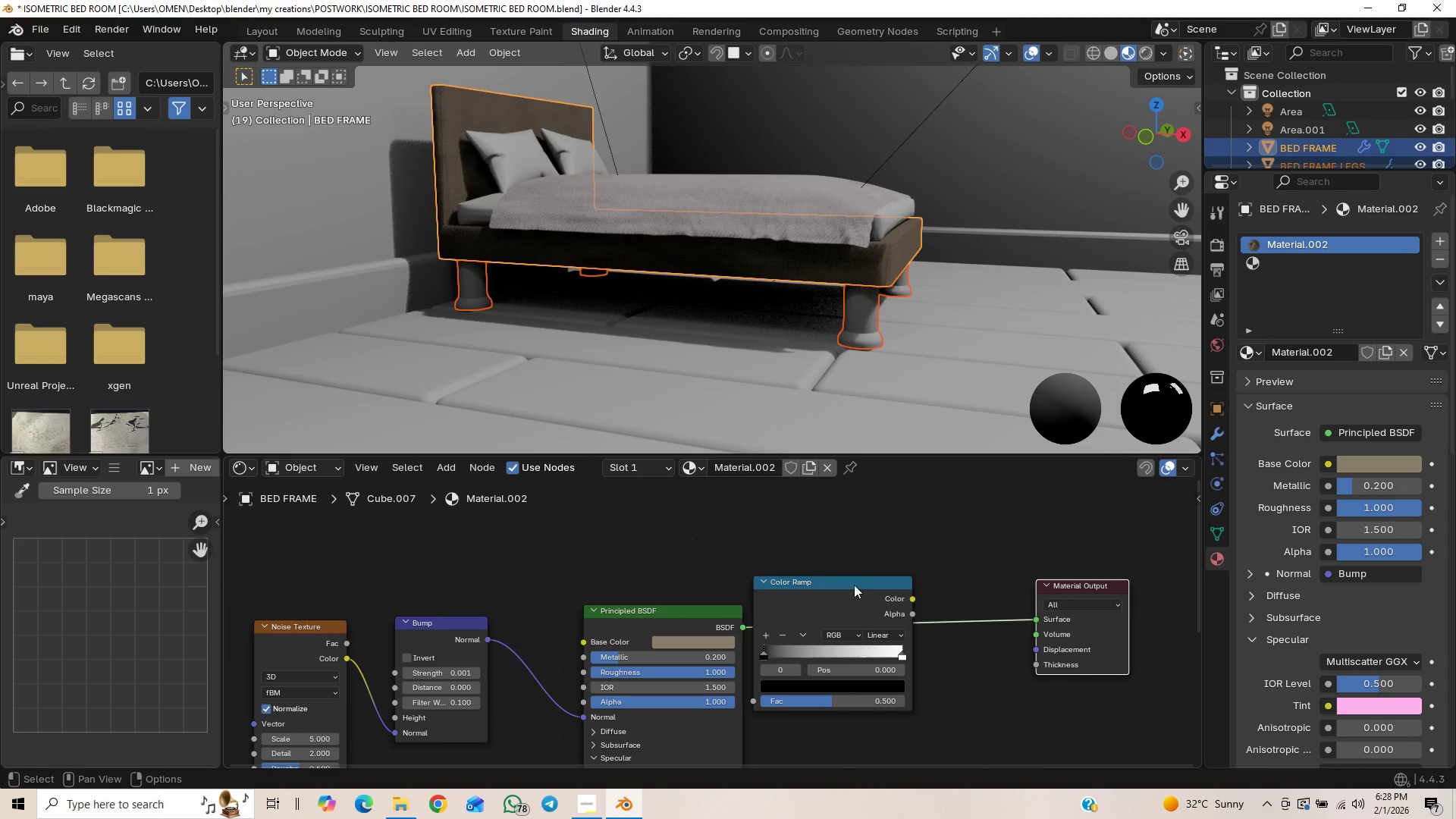 
left_click_drag(start_coordinate=[854, 585], to_coordinate=[972, 582])
 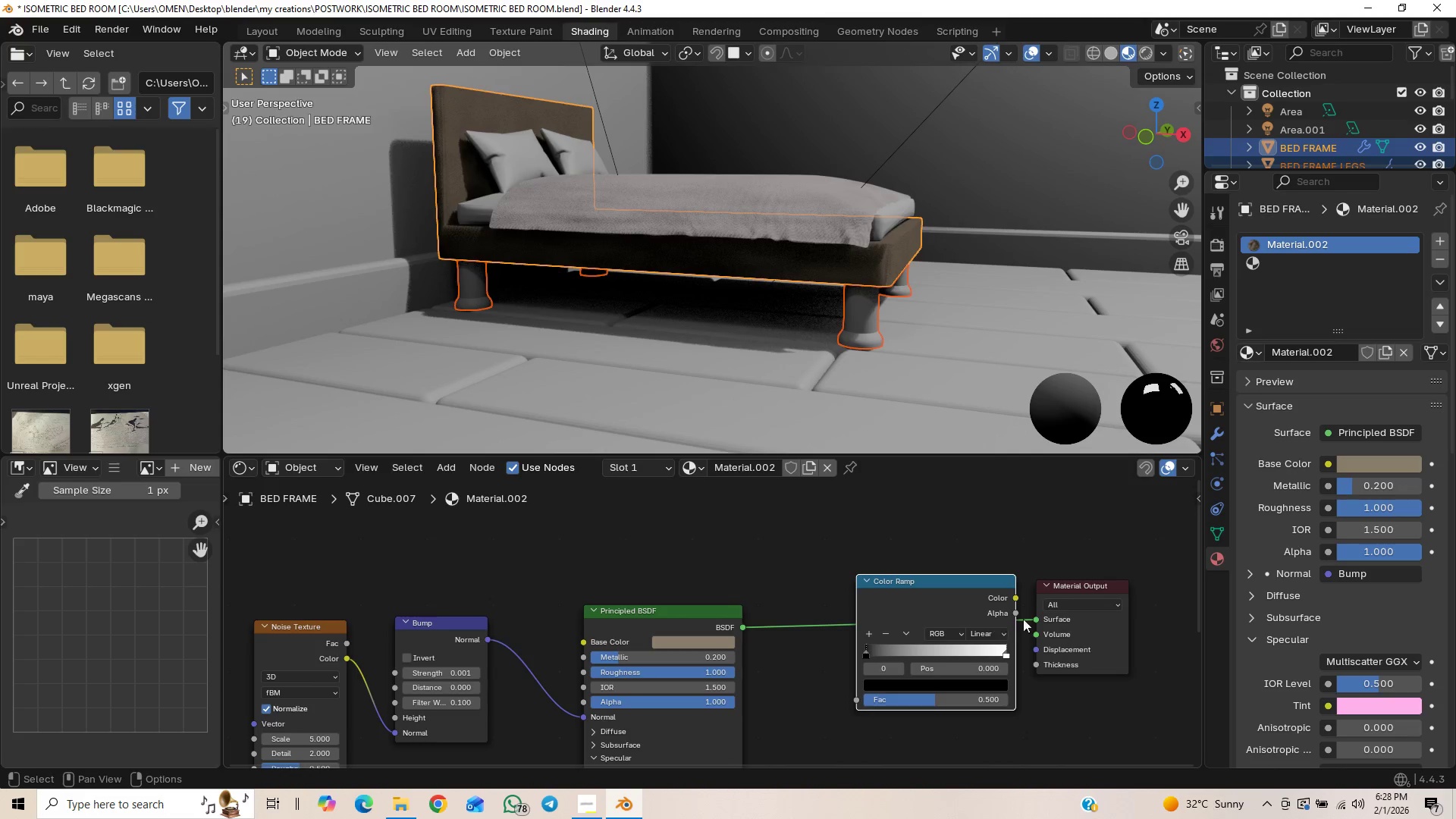 
left_click_drag(start_coordinate=[1038, 614], to_coordinate=[854, 690])
 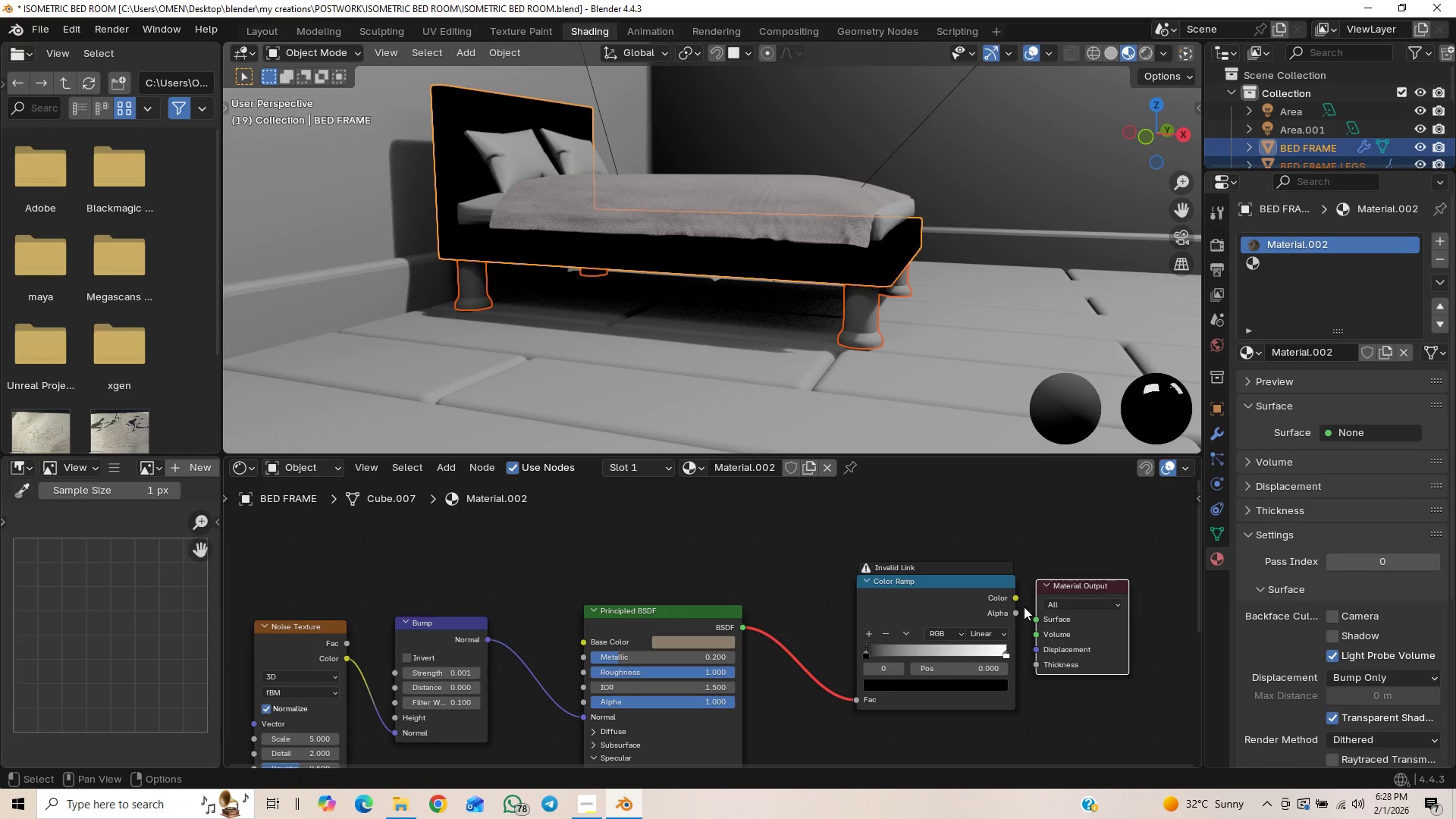 
left_click_drag(start_coordinate=[1015, 593], to_coordinate=[1031, 618])
 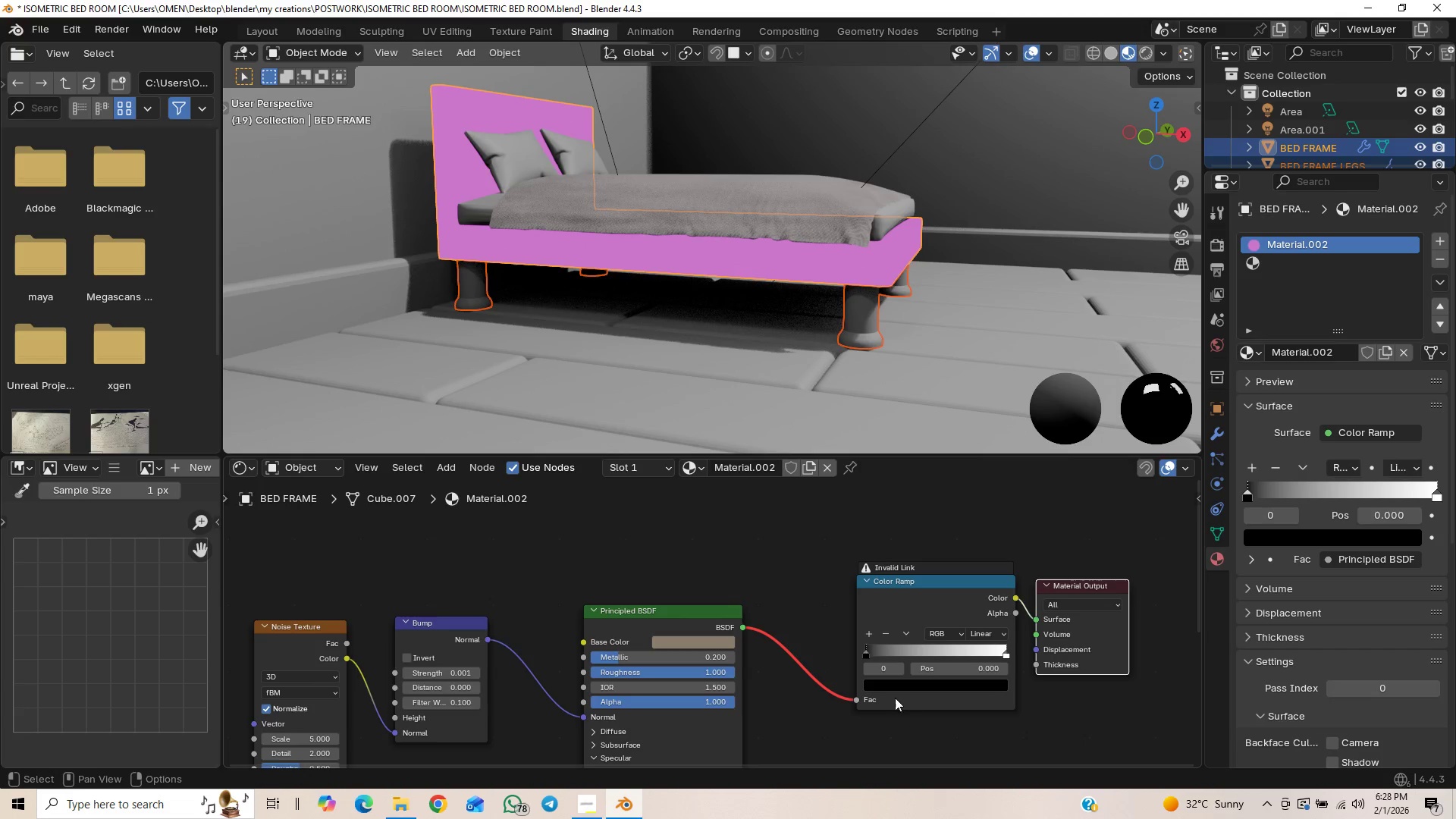 
scroll: coordinate [878, 725], scroll_direction: down, amount: 1.0
 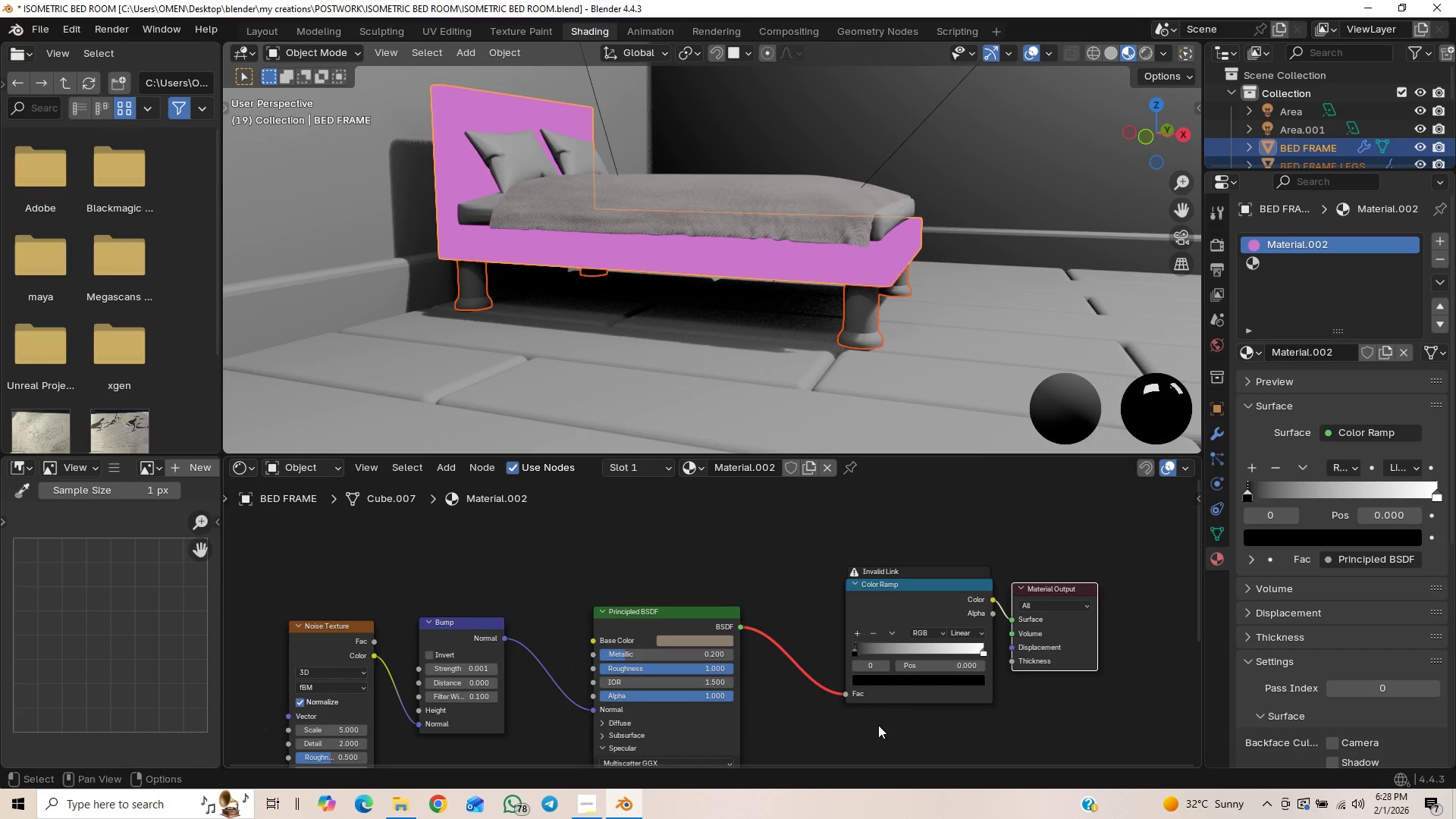 
hold_key(key=ShiftLeft, duration=1.5)
 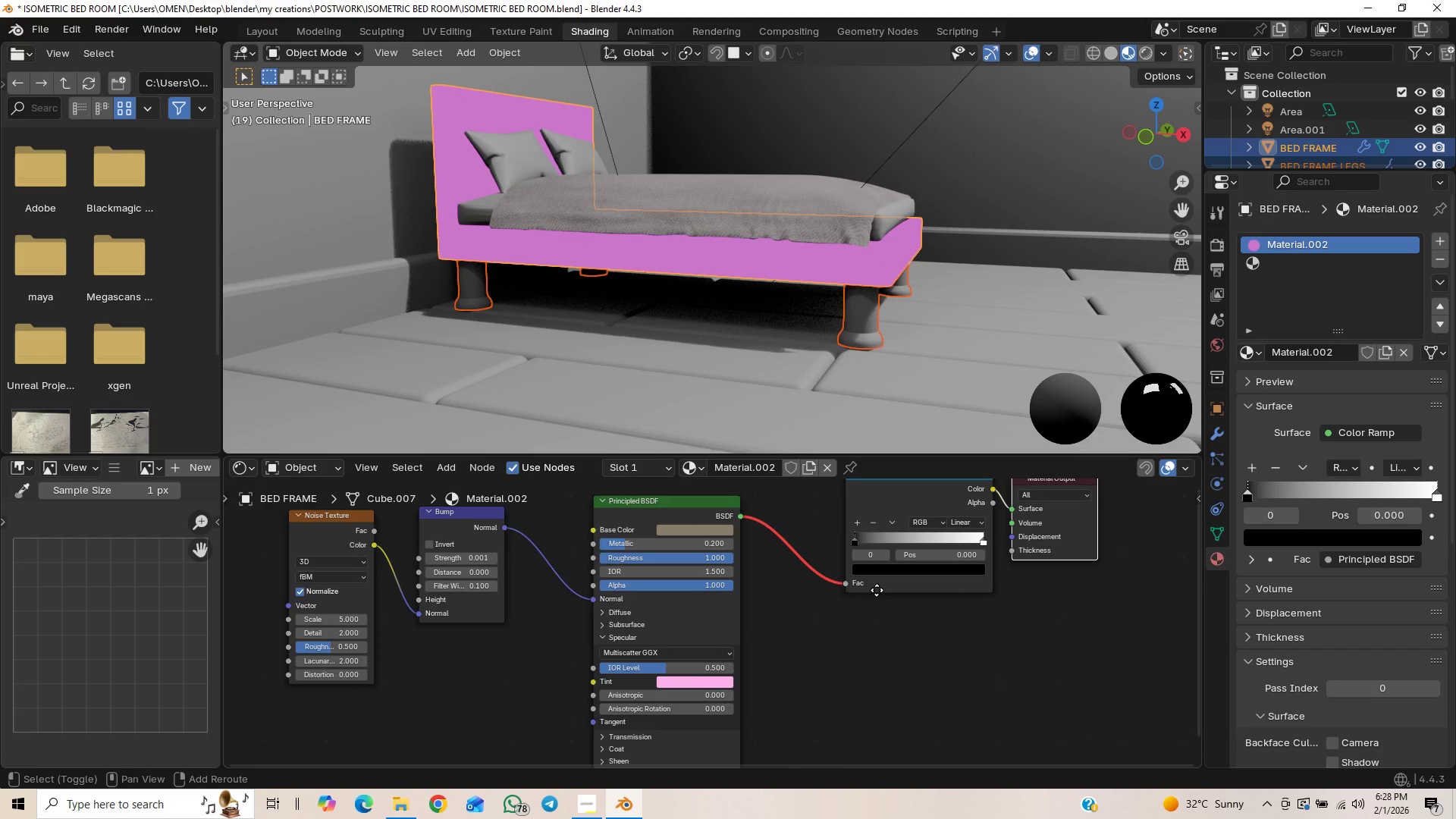 
hold_key(key=ShiftLeft, duration=1.52)
 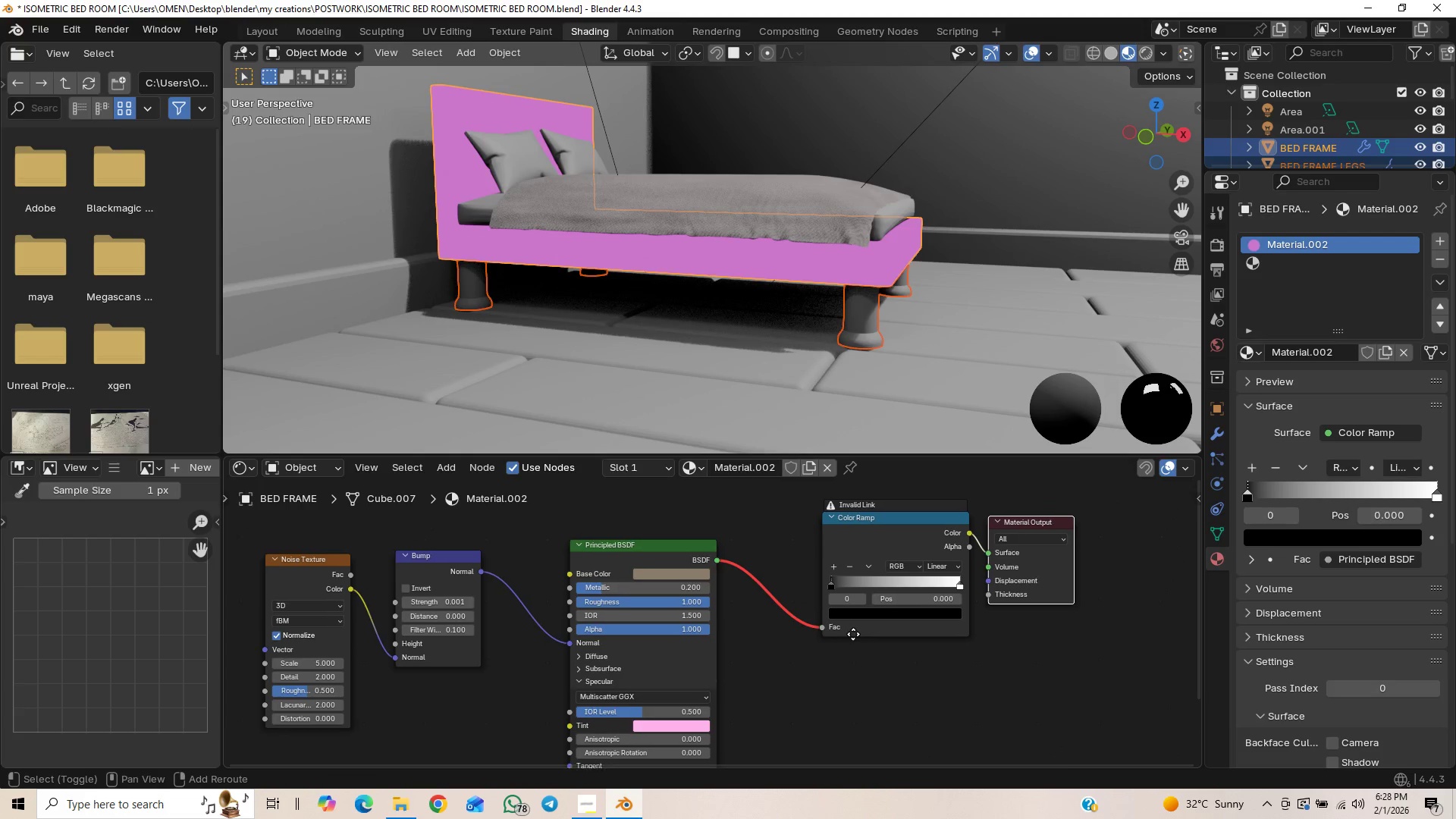 
hold_key(key=ShiftLeft, duration=0.86)
 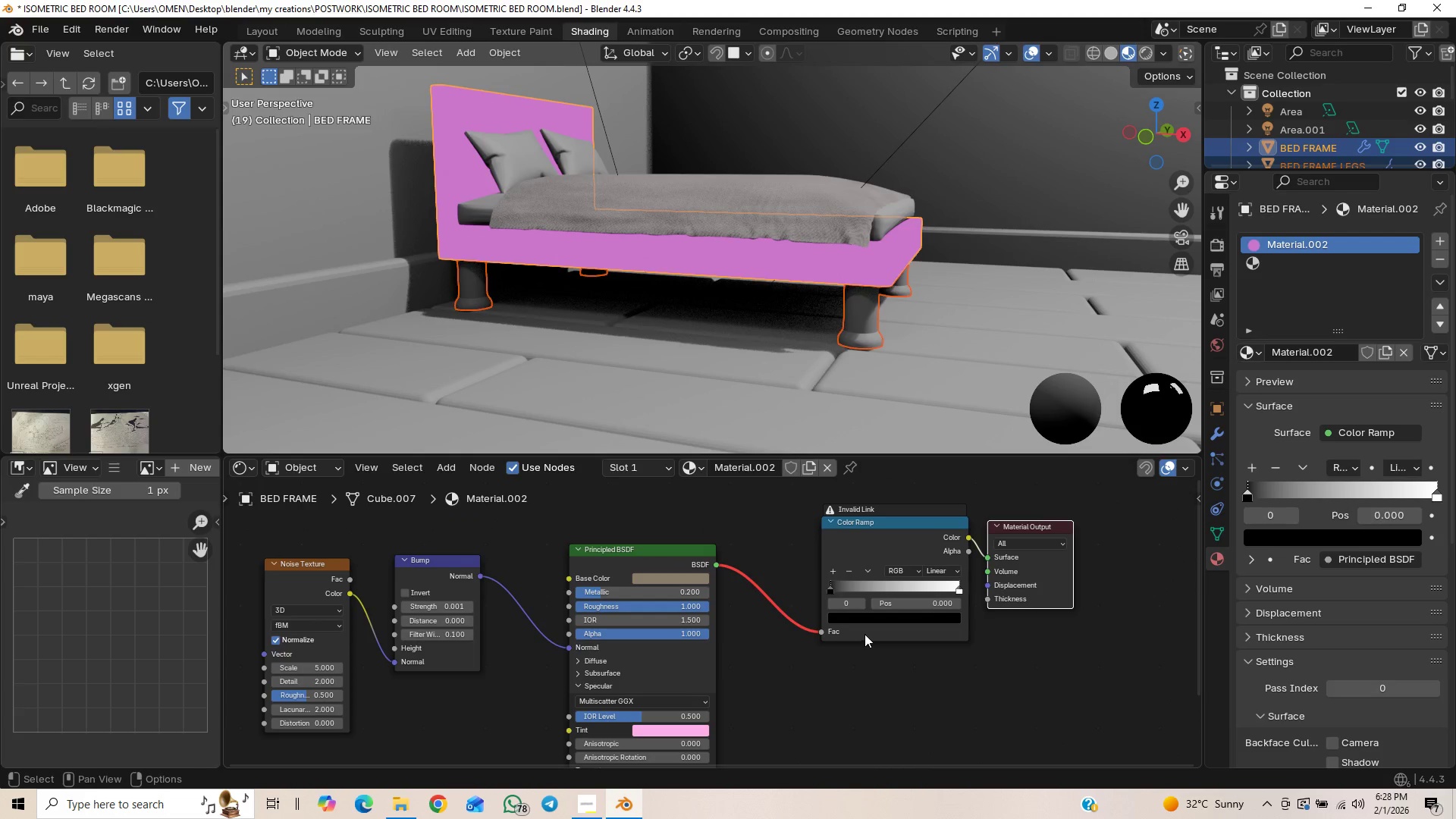 
key(Control+Z)
 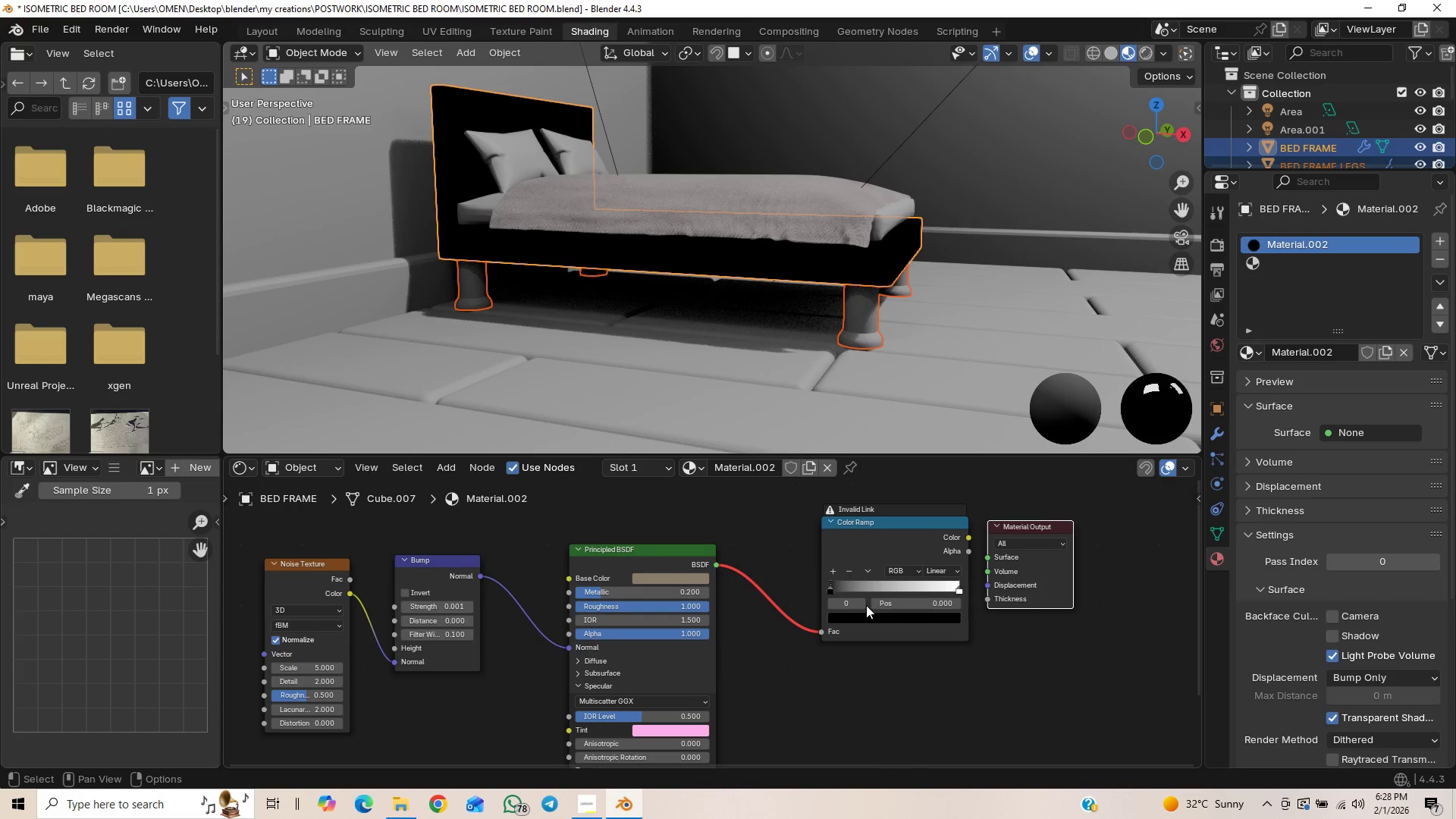 
key(Control+Z)
 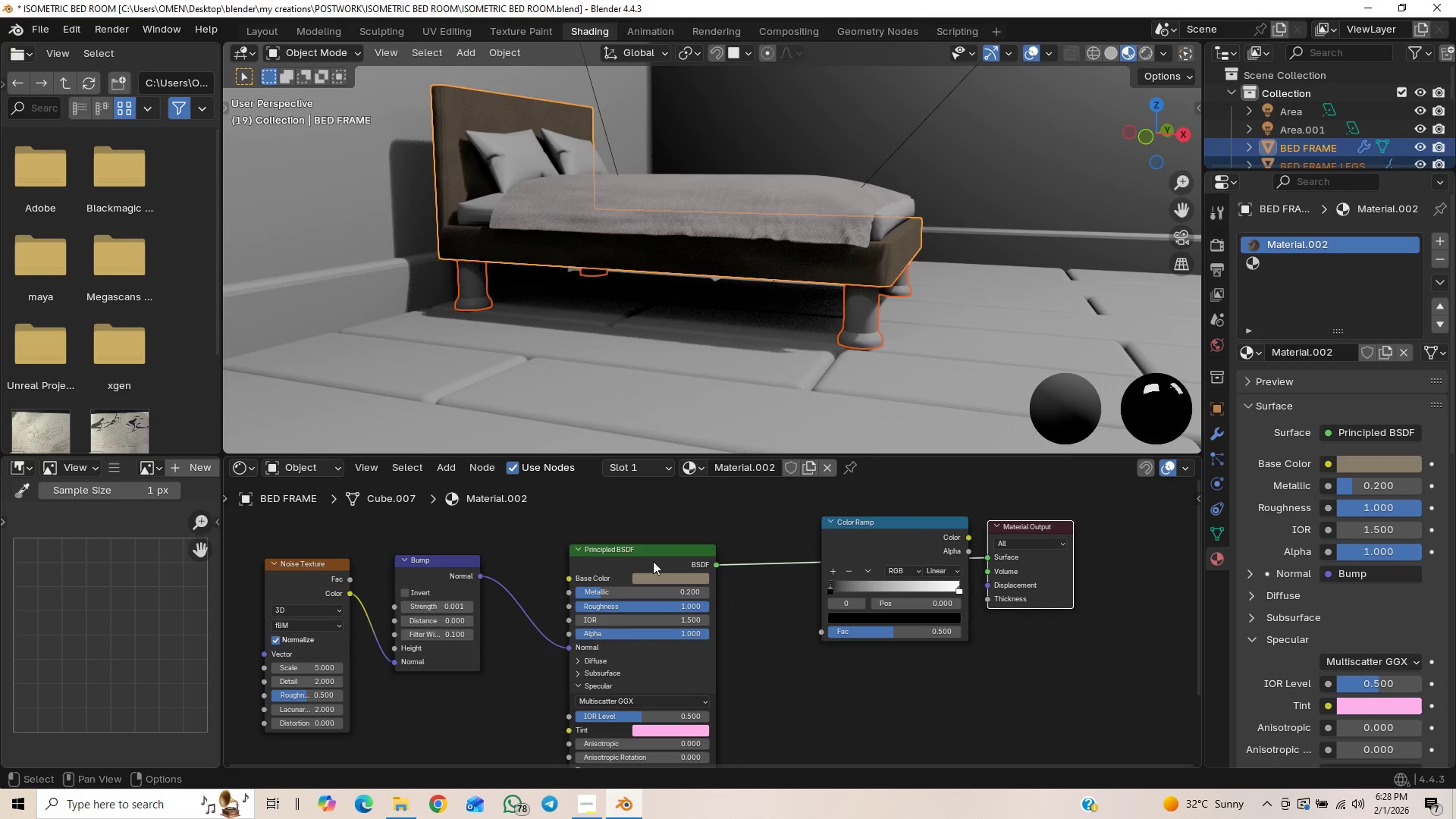 
left_click_drag(start_coordinate=[655, 545], to_coordinate=[717, 528])
 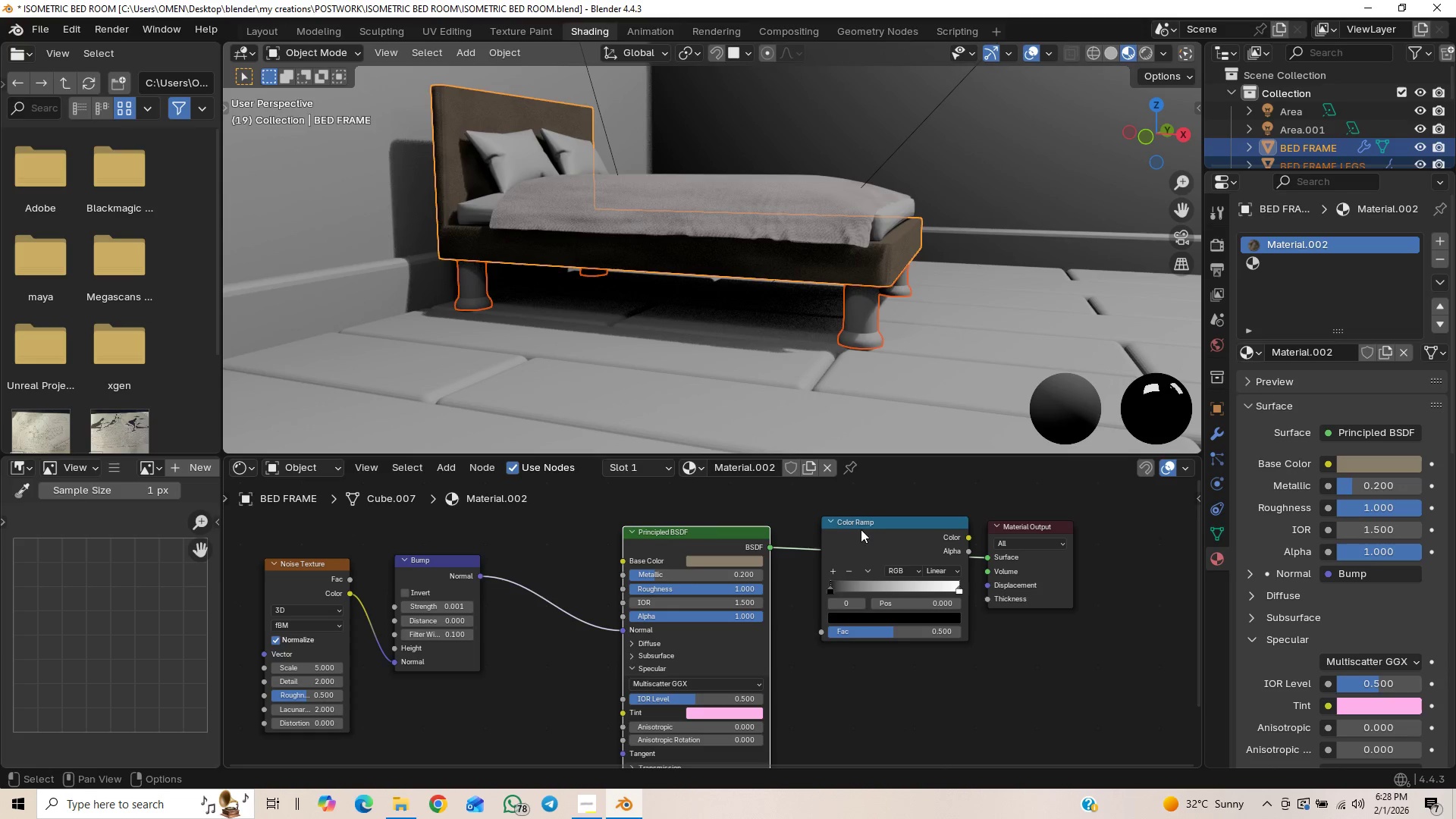 
left_click_drag(start_coordinate=[869, 524], to_coordinate=[485, 653])
 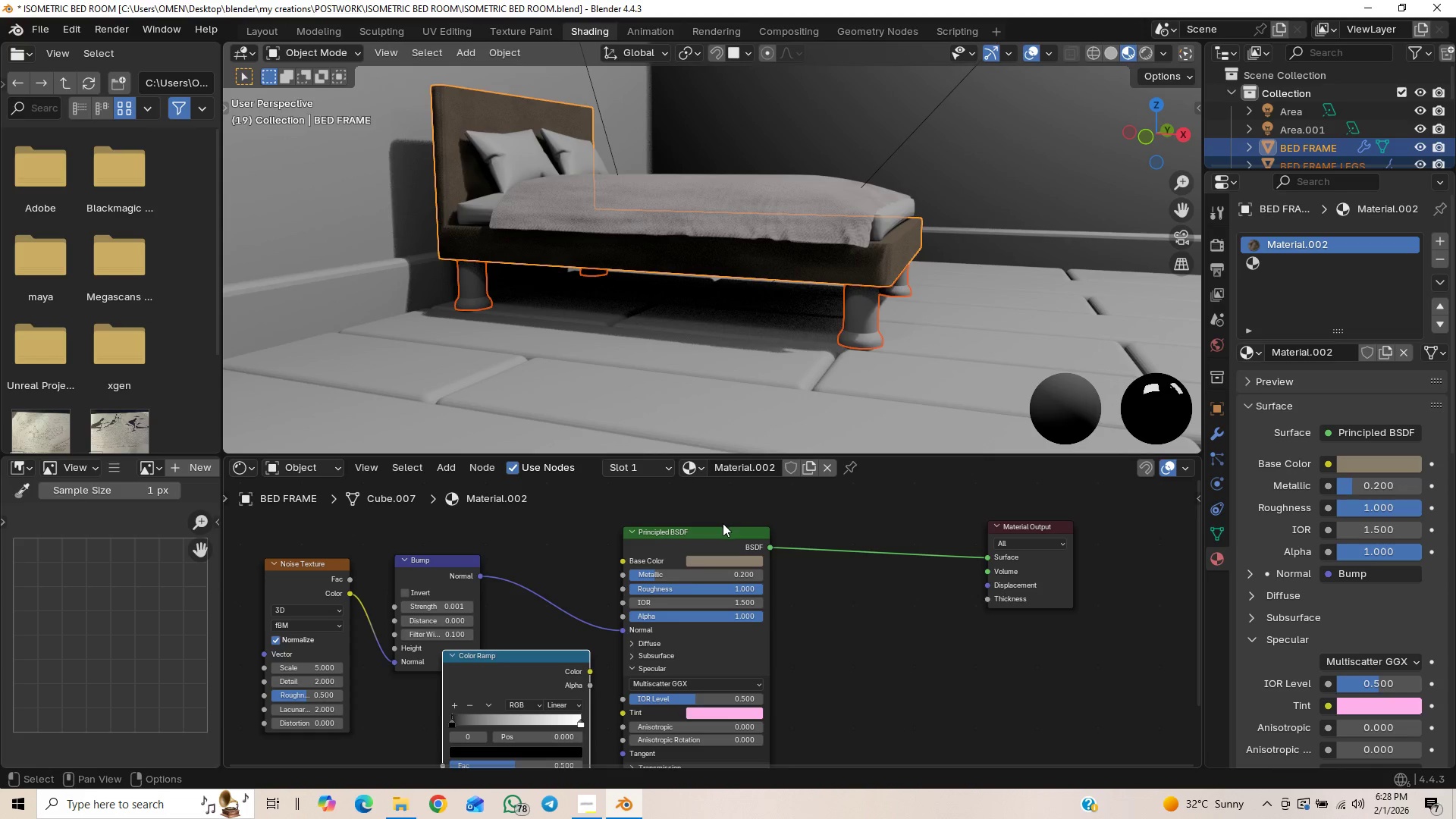 
left_click_drag(start_coordinate=[717, 528], to_coordinate=[835, 554])
 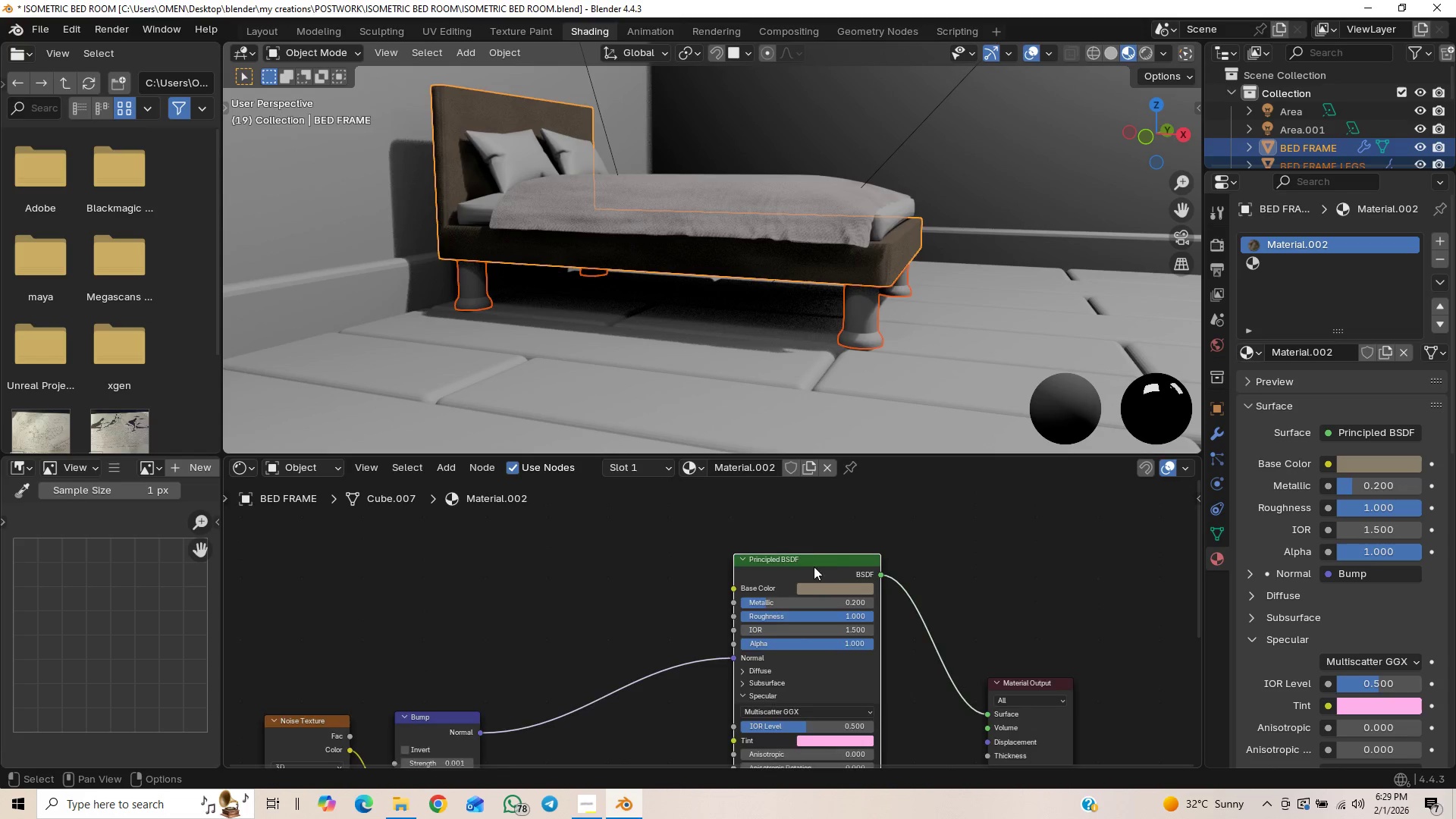 
scroll: coordinate [781, 625], scroll_direction: down, amount: 5.0
 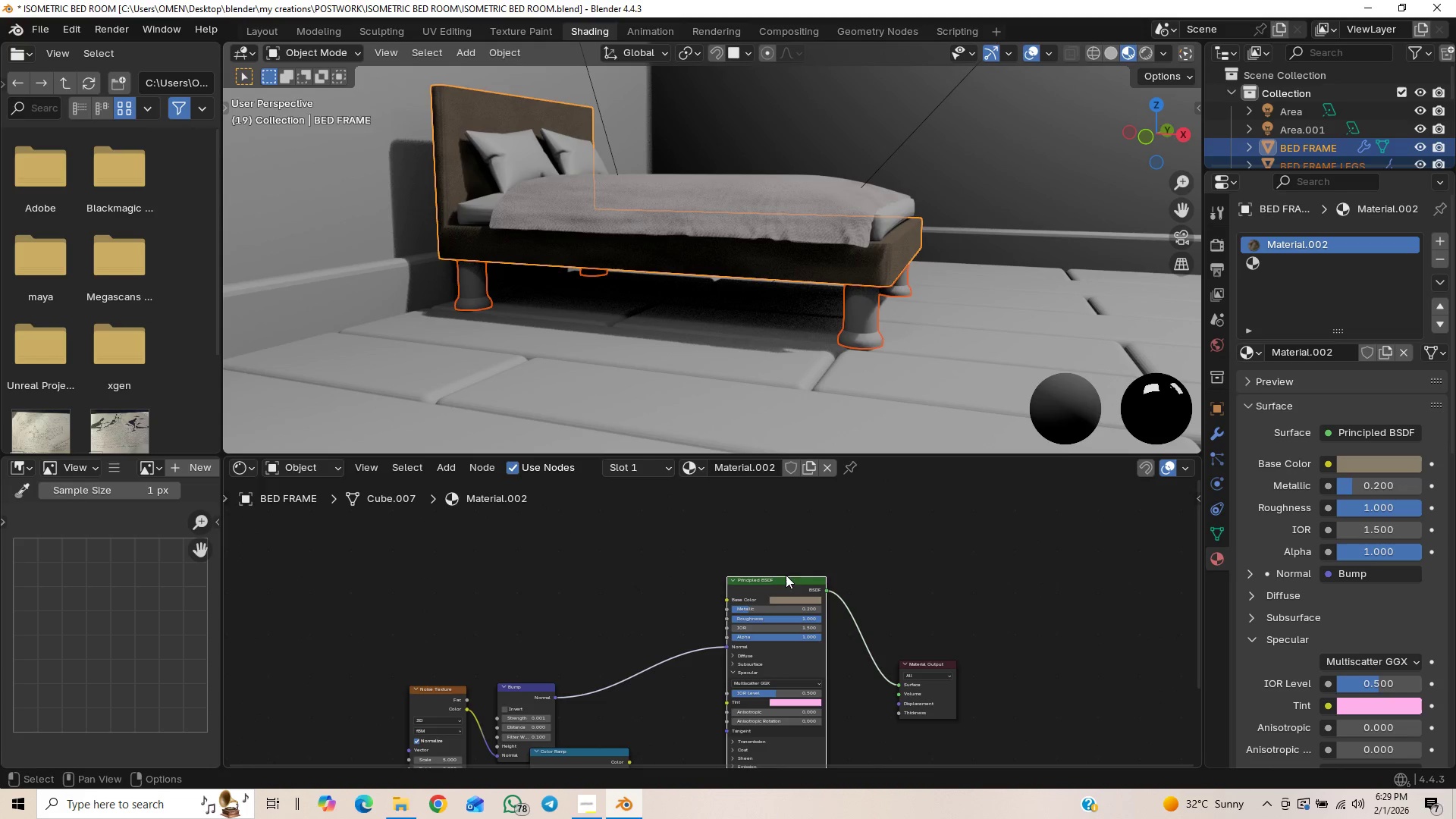 
left_click_drag(start_coordinate=[786, 573], to_coordinate=[800, 581])
 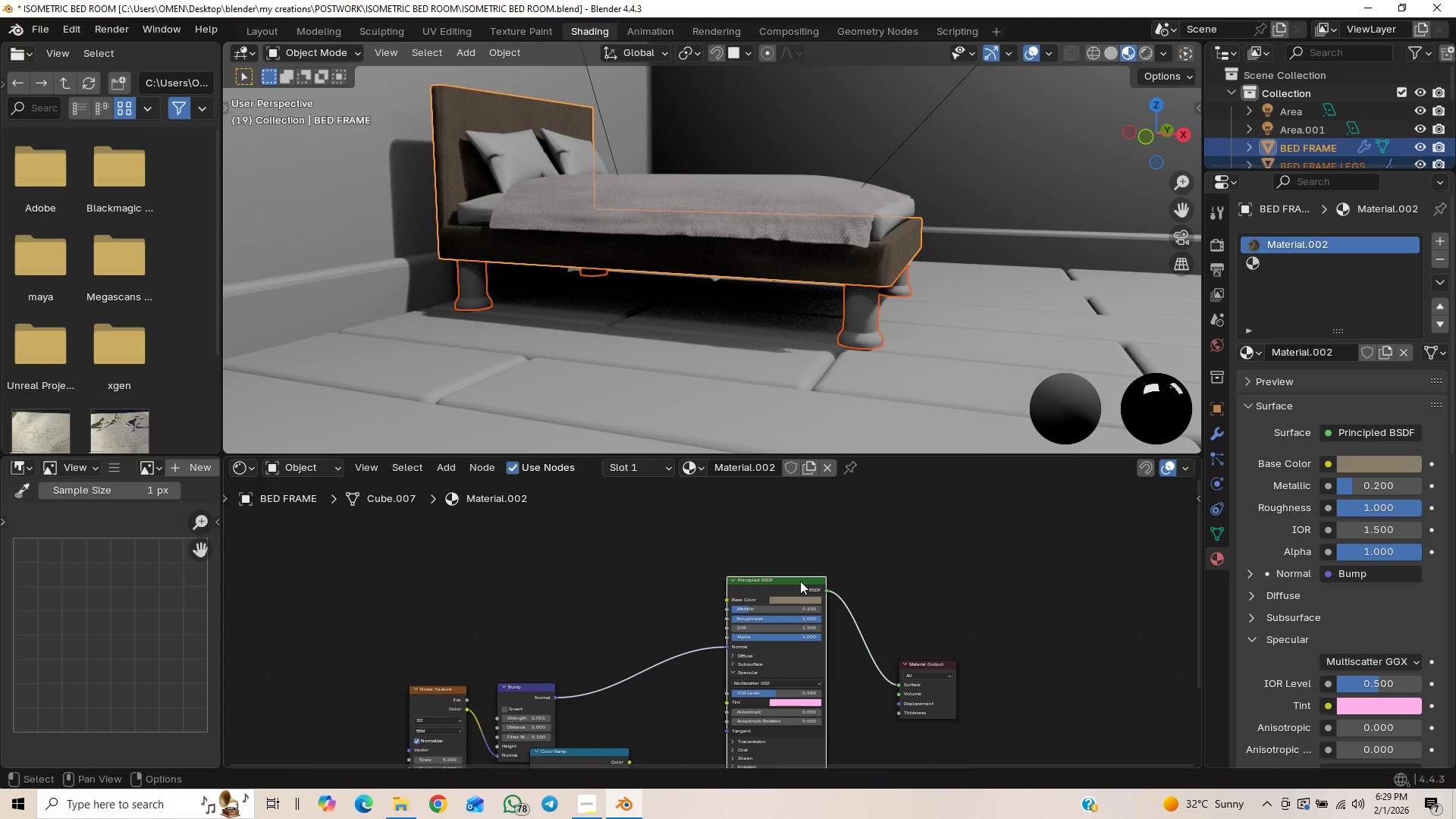 
left_click_drag(start_coordinate=[800, 580], to_coordinate=[817, 607])
 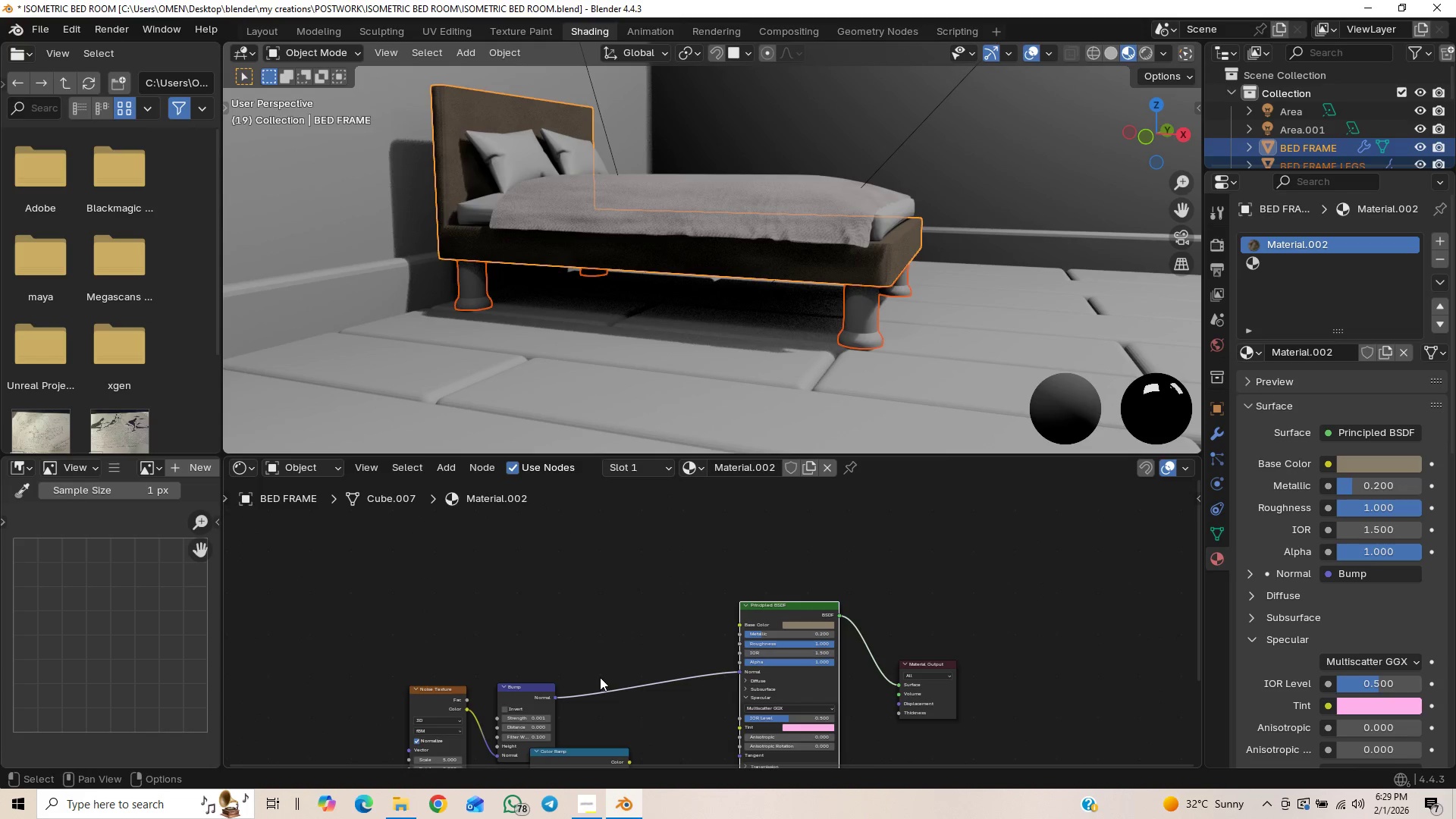 
scroll: coordinate [604, 675], scroll_direction: down, amount: 2.0
 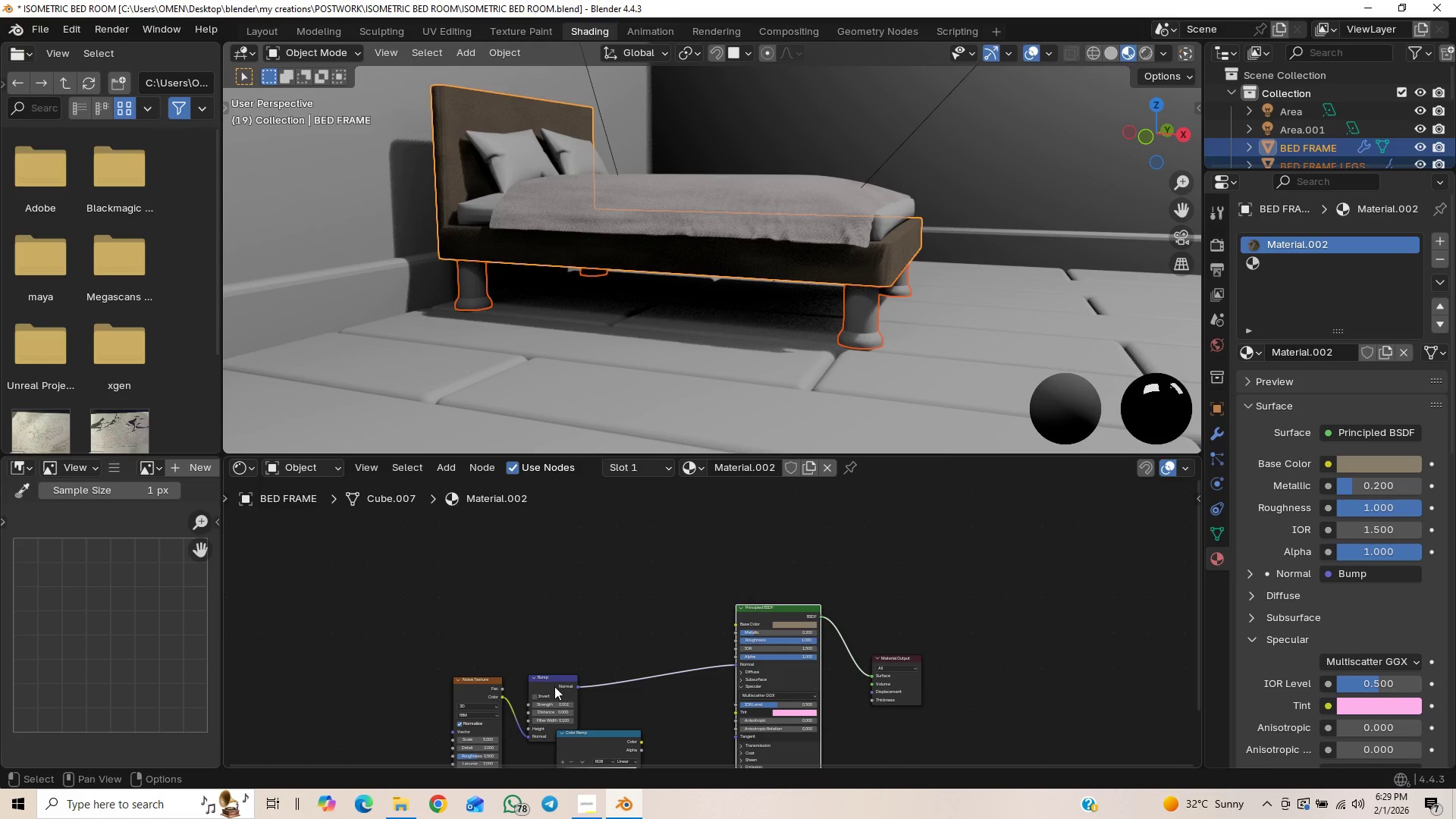 
left_click_drag(start_coordinate=[555, 674], to_coordinate=[522, 599])
 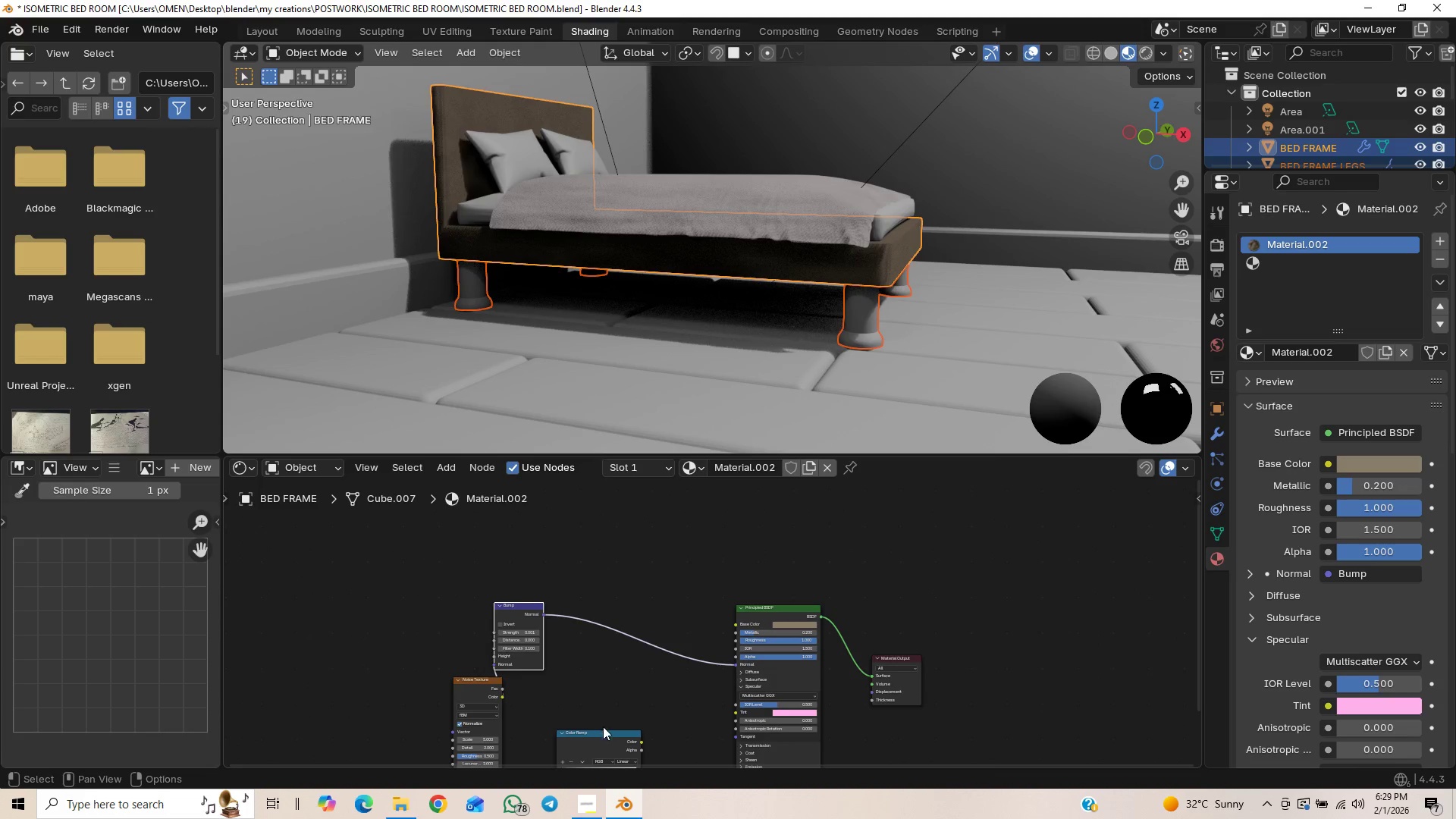 
left_click_drag(start_coordinate=[604, 727], to_coordinate=[627, 626])
 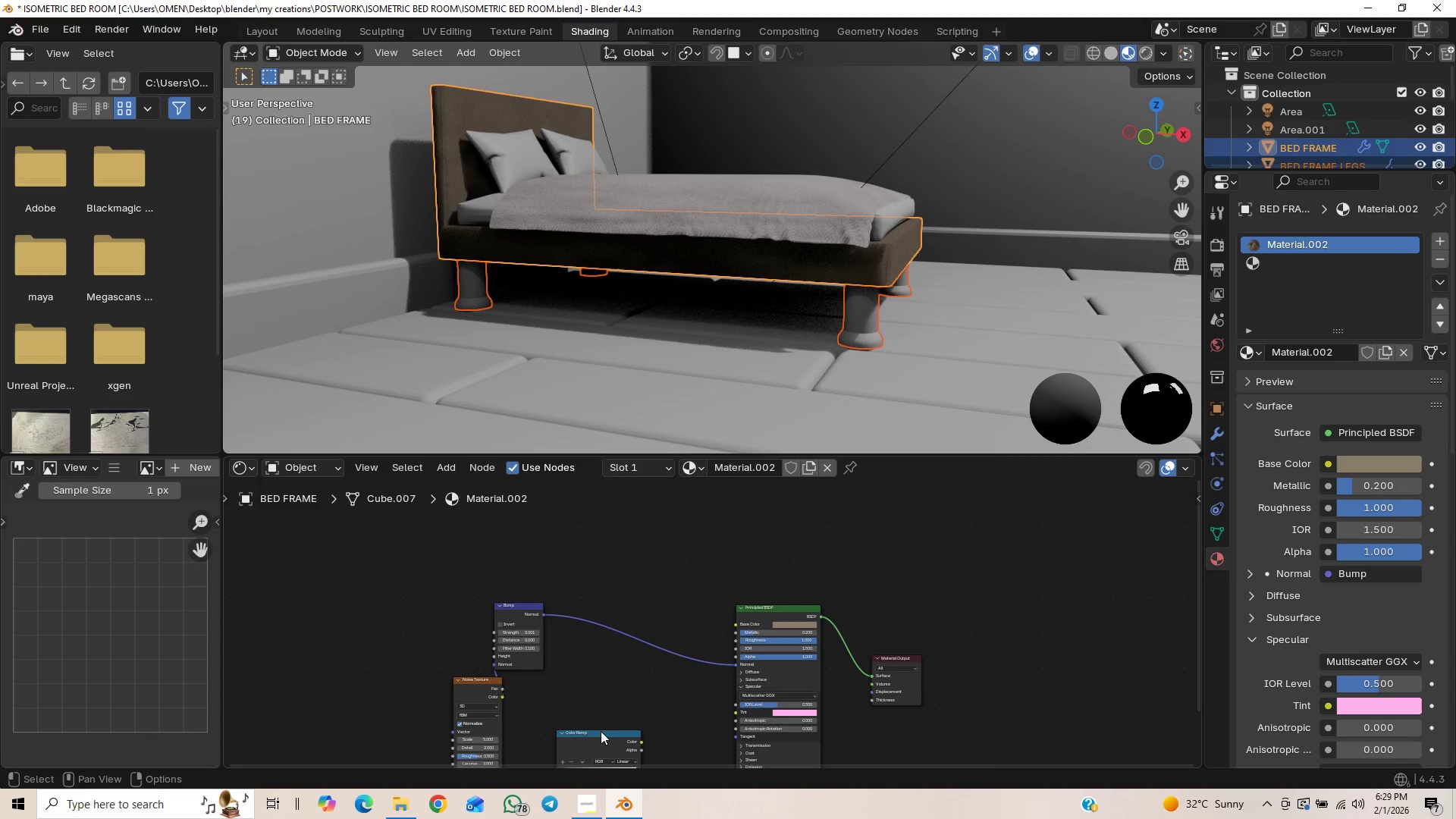 
left_click_drag(start_coordinate=[601, 736], to_coordinate=[645, 618])
 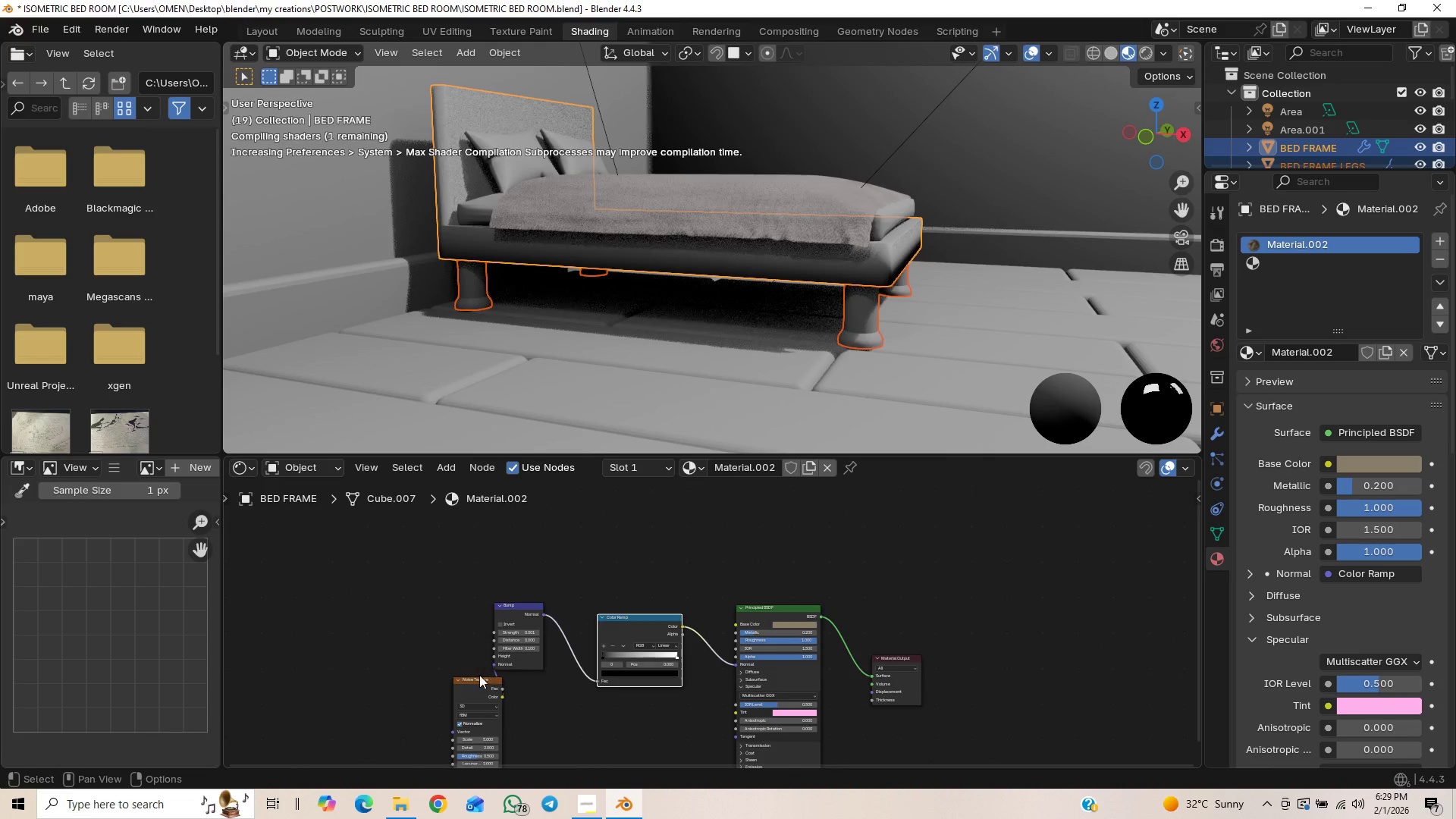 
left_click_drag(start_coordinate=[473, 676], to_coordinate=[407, 621])
 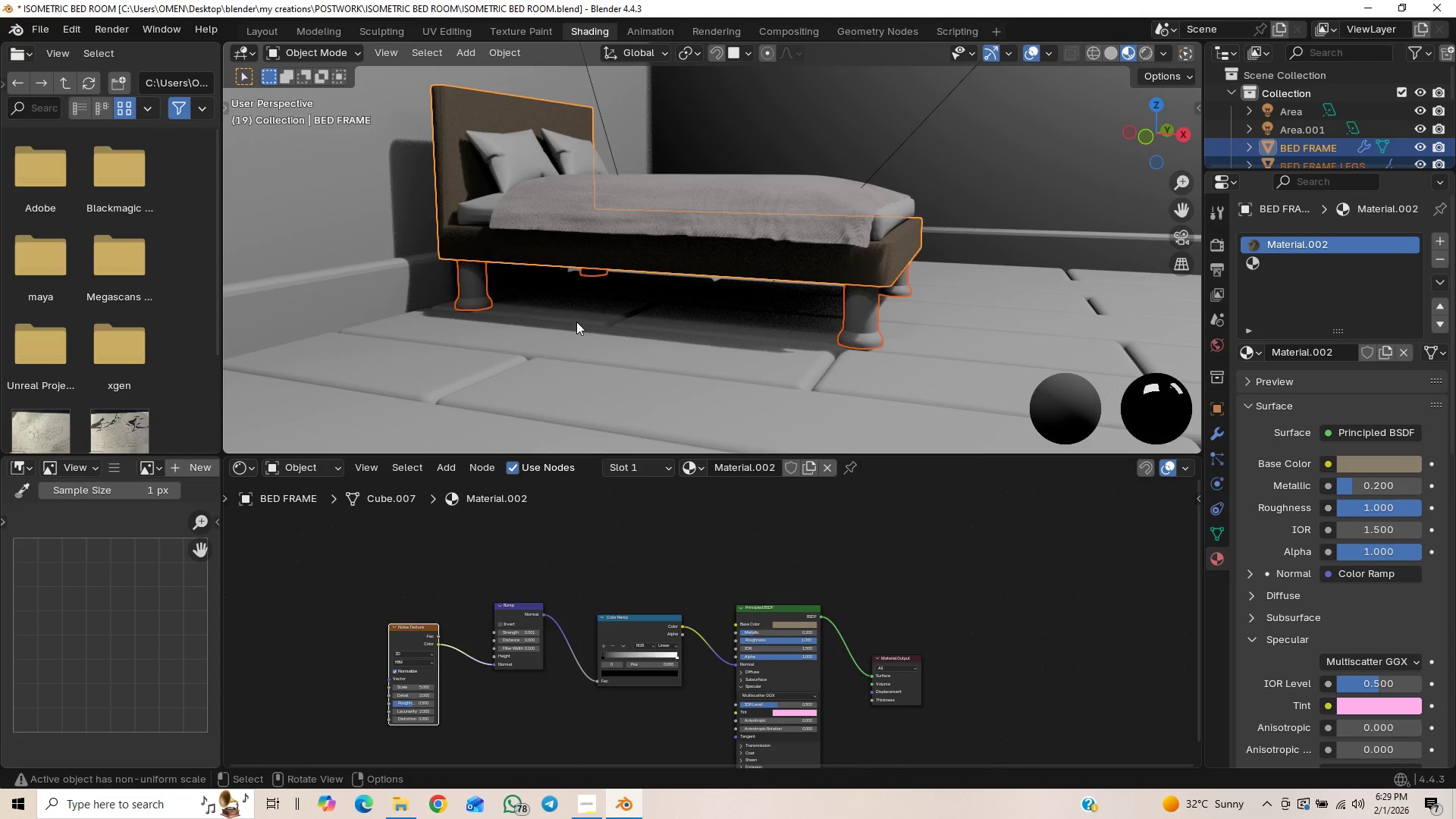 
scroll: coordinate [658, 682], scroll_direction: up, amount: 6.0
 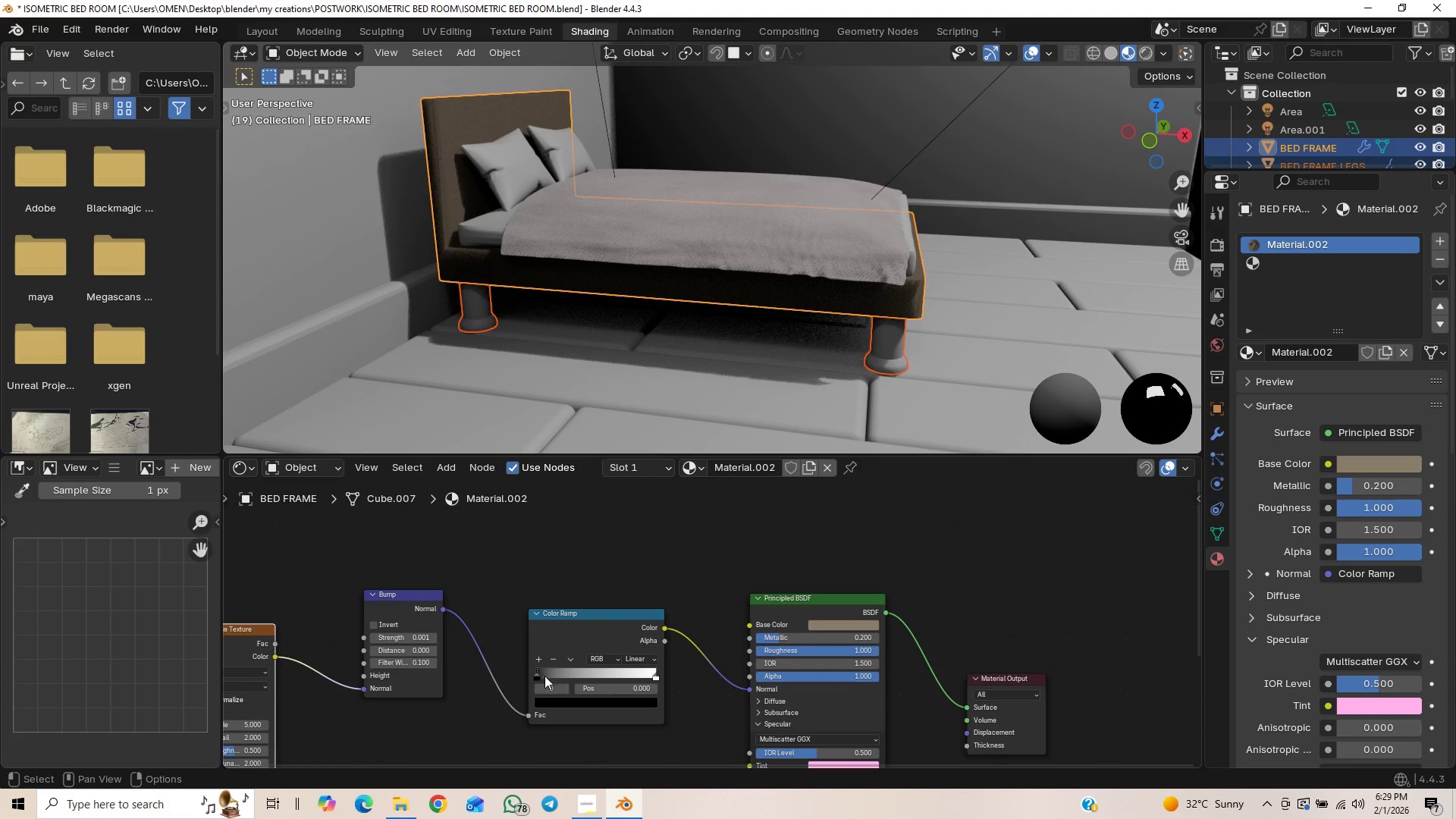 
wait(6.7)
 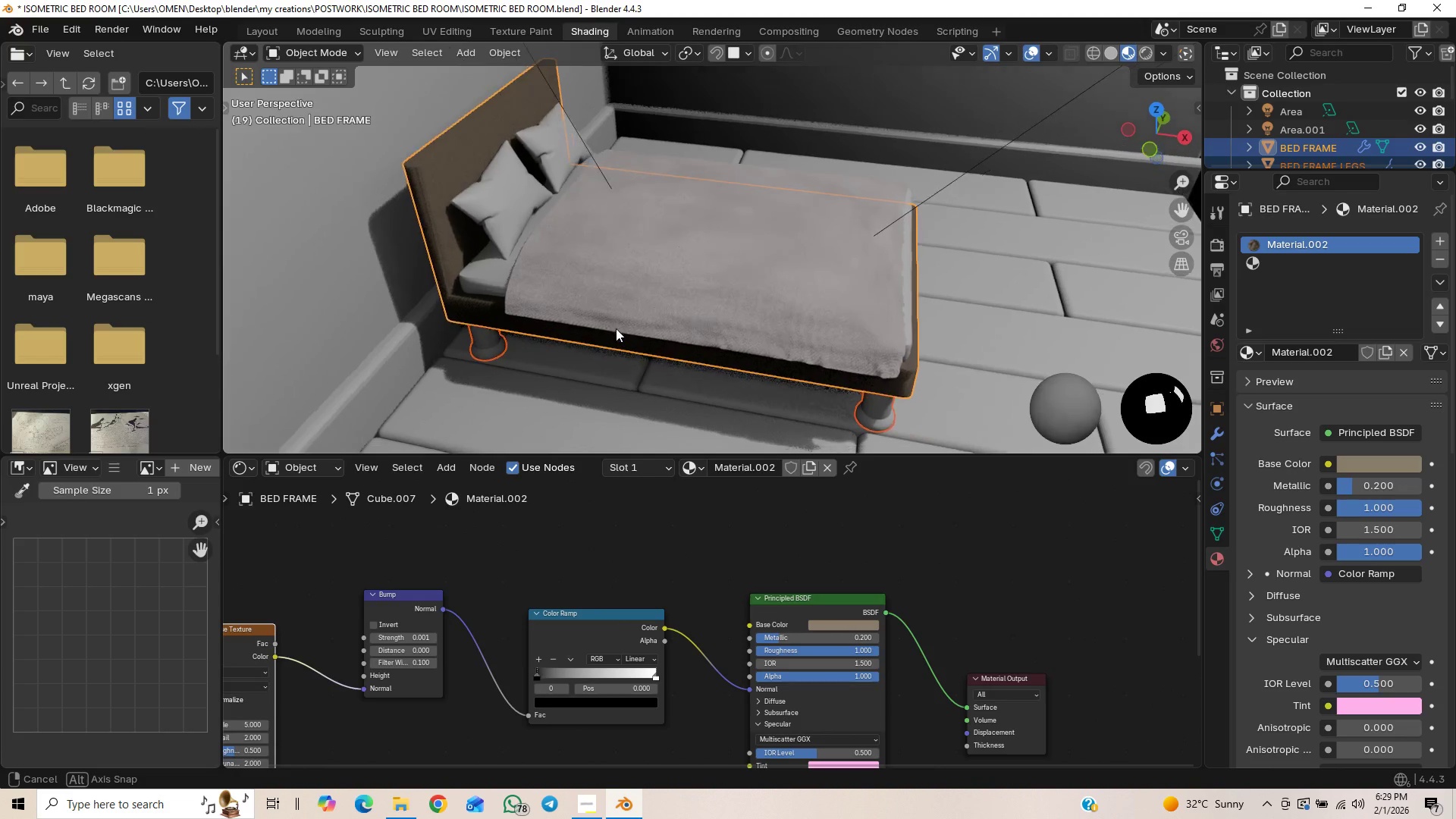 
left_click([537, 669])
 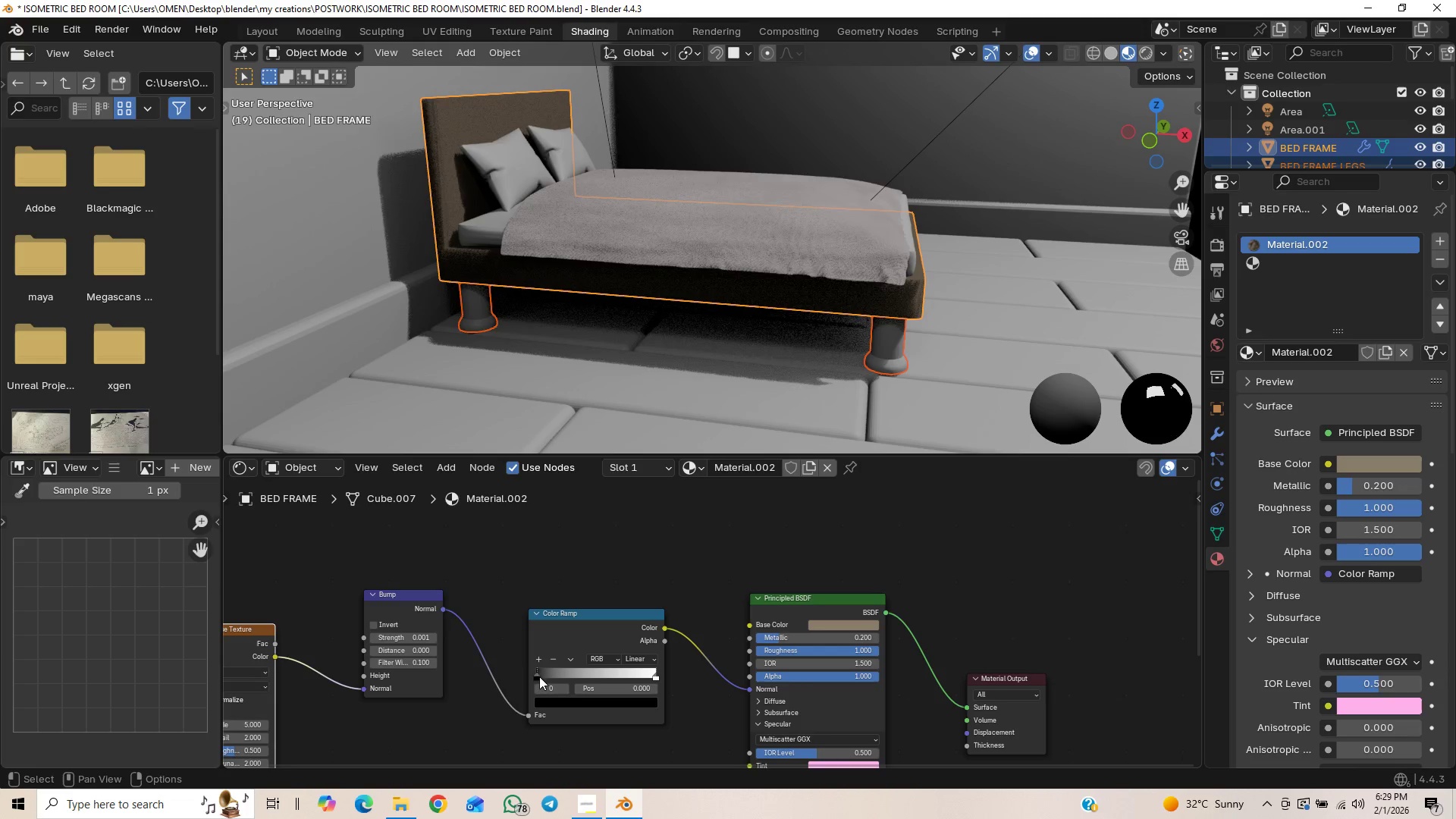 
left_click([539, 676])
 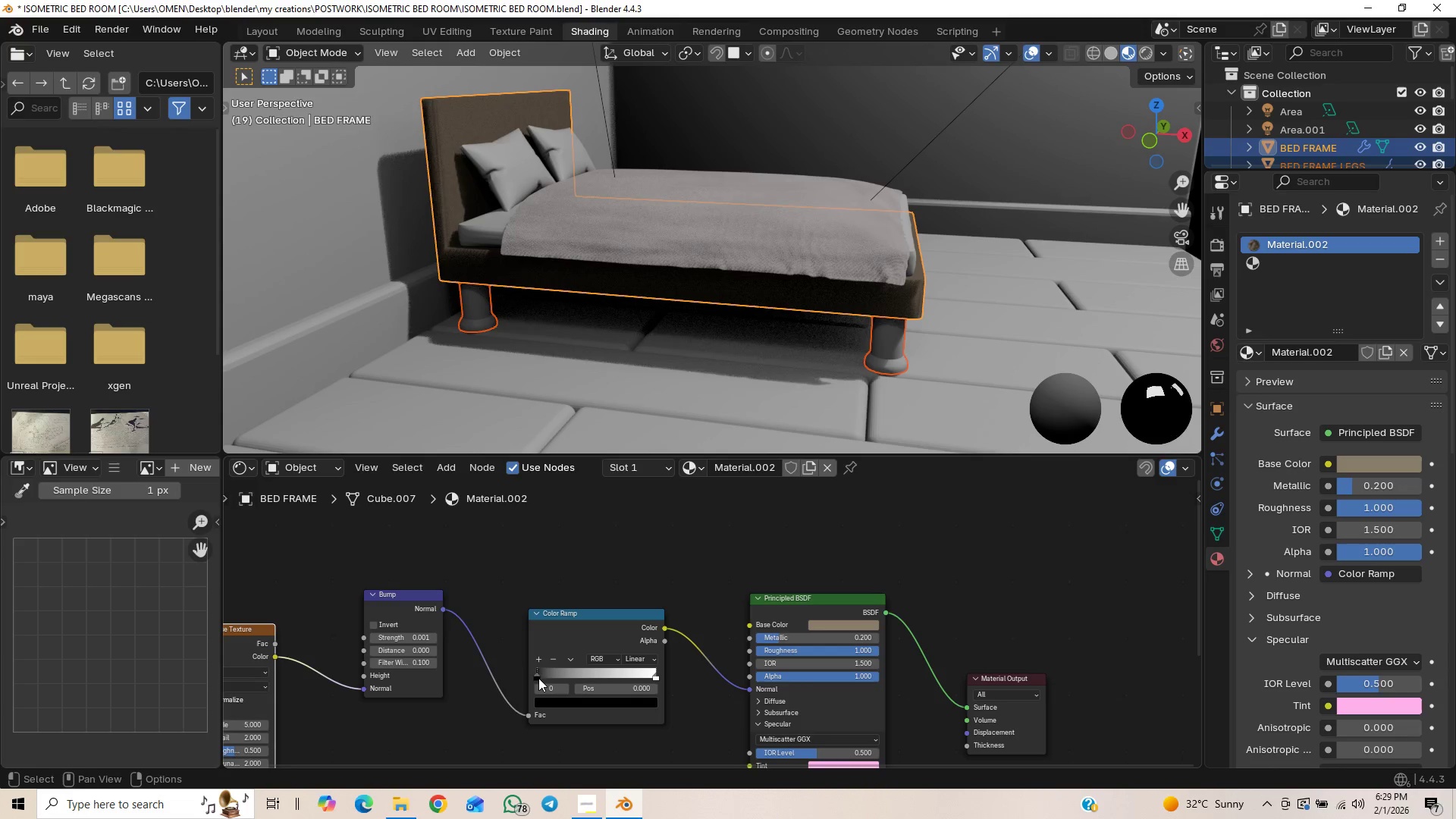 
left_click_drag(start_coordinate=[538, 678], to_coordinate=[586, 679])
 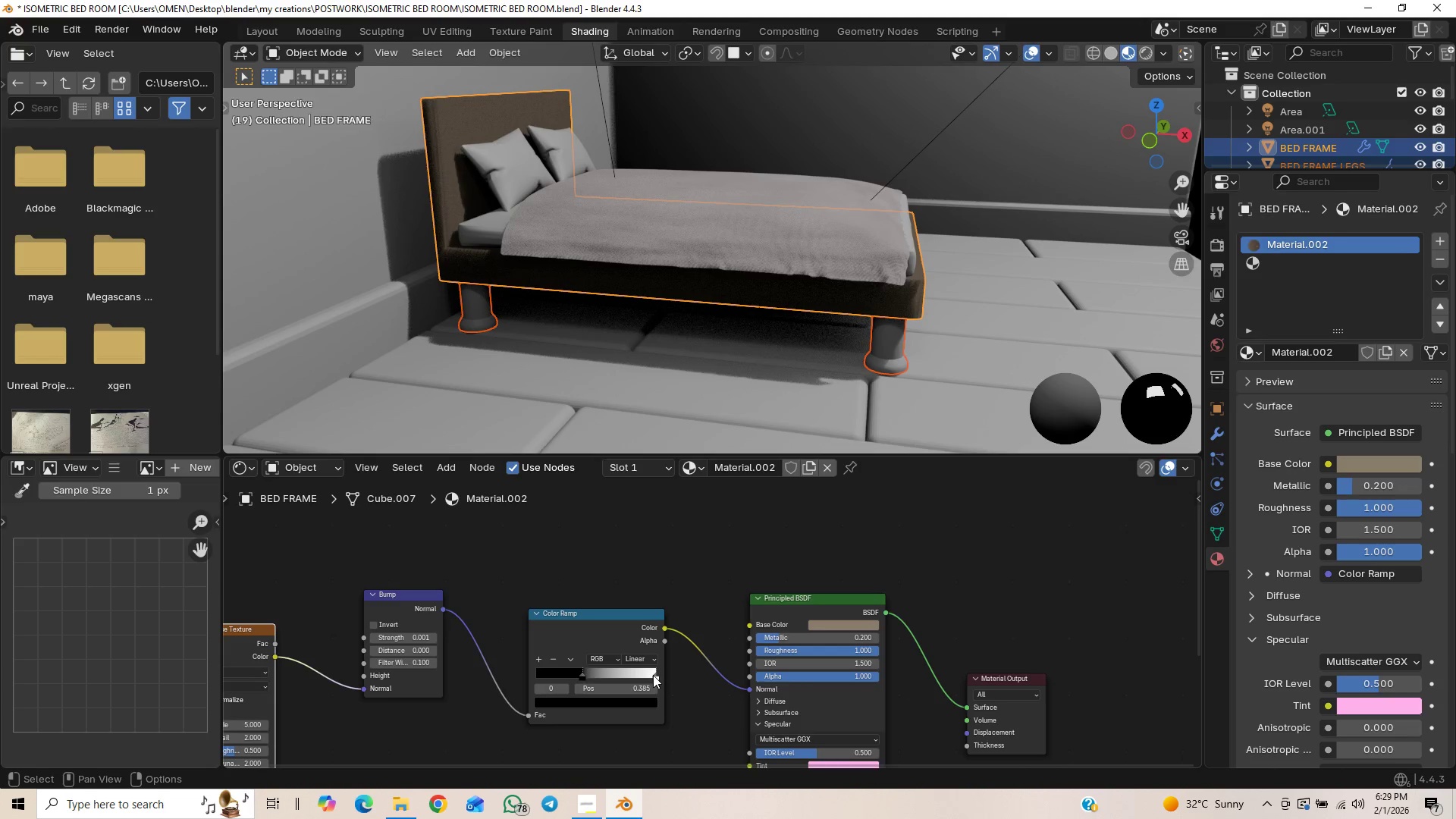 
left_click_drag(start_coordinate=[653, 676], to_coordinate=[634, 675])
 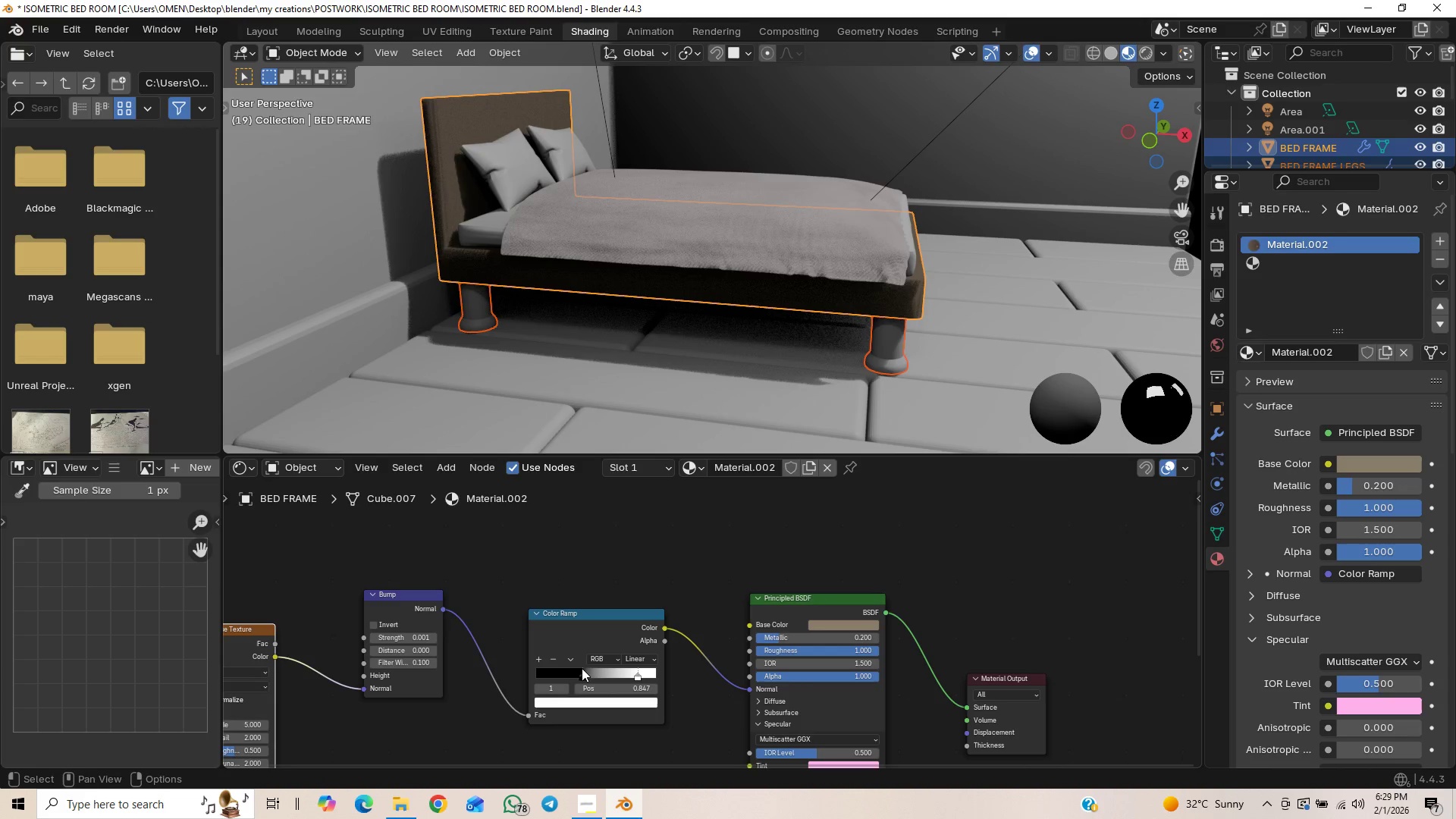 
left_click([581, 678])
 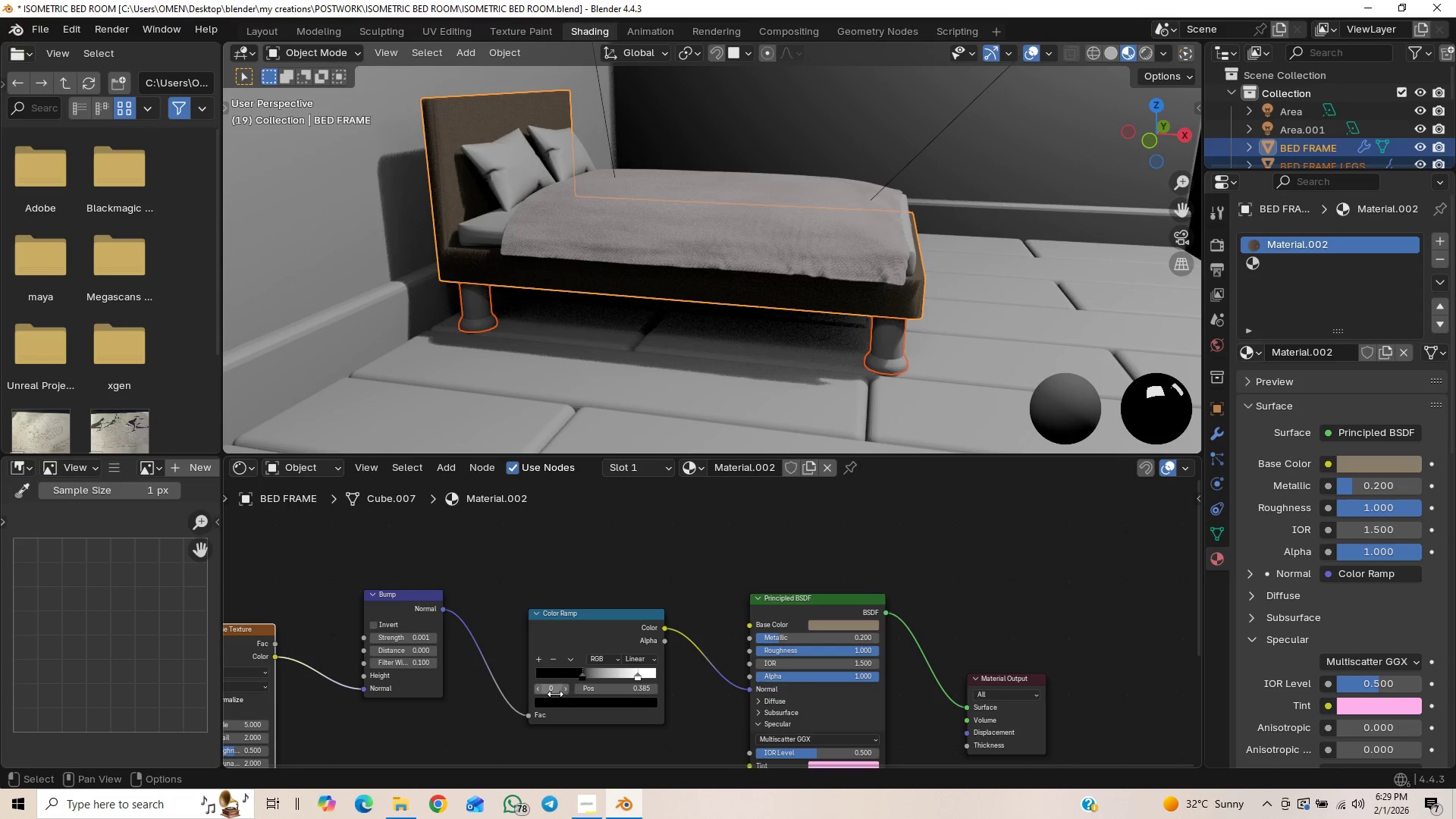 
left_click([560, 692])
 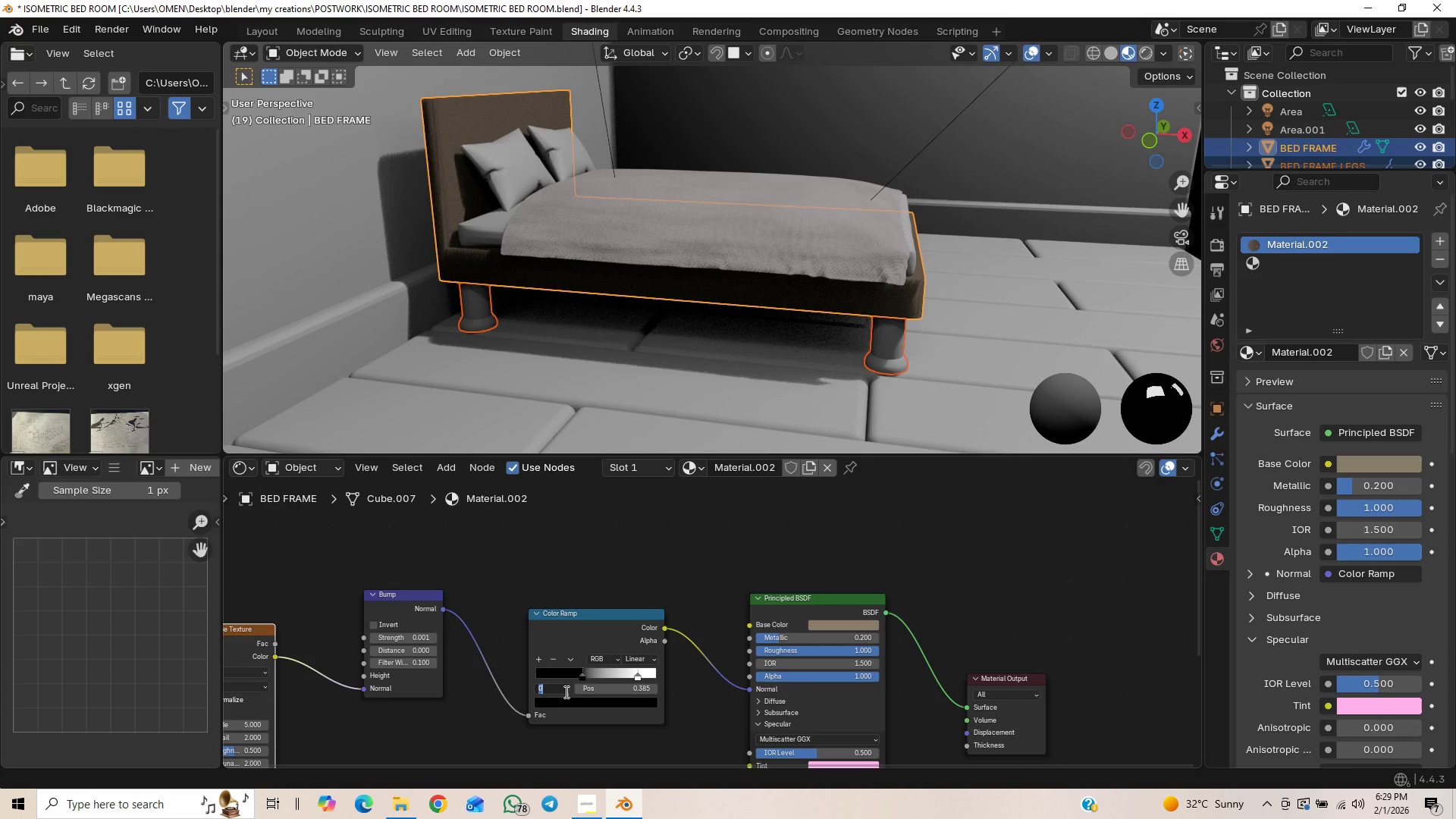 
key(0)
 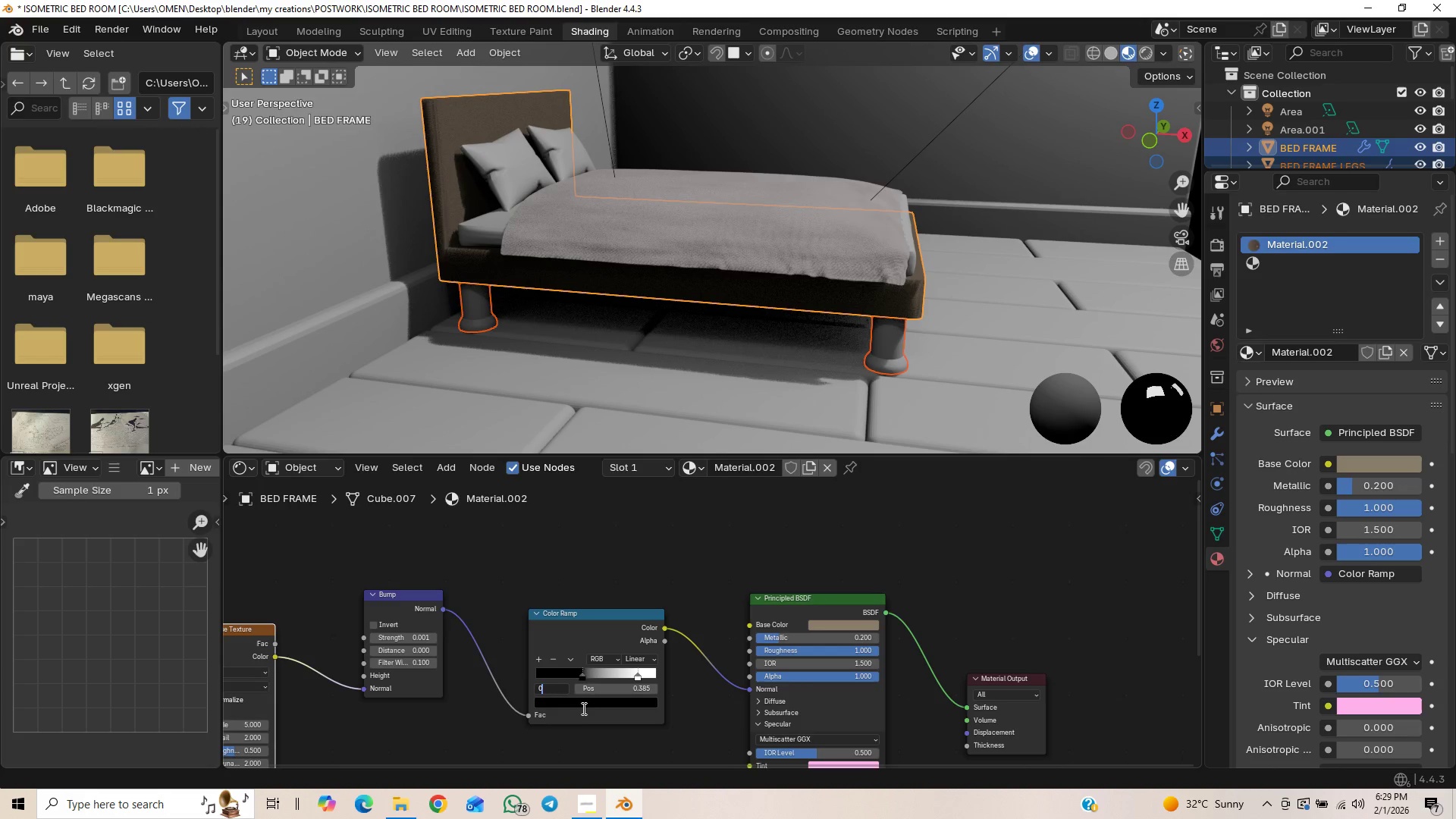 
key(Period)
 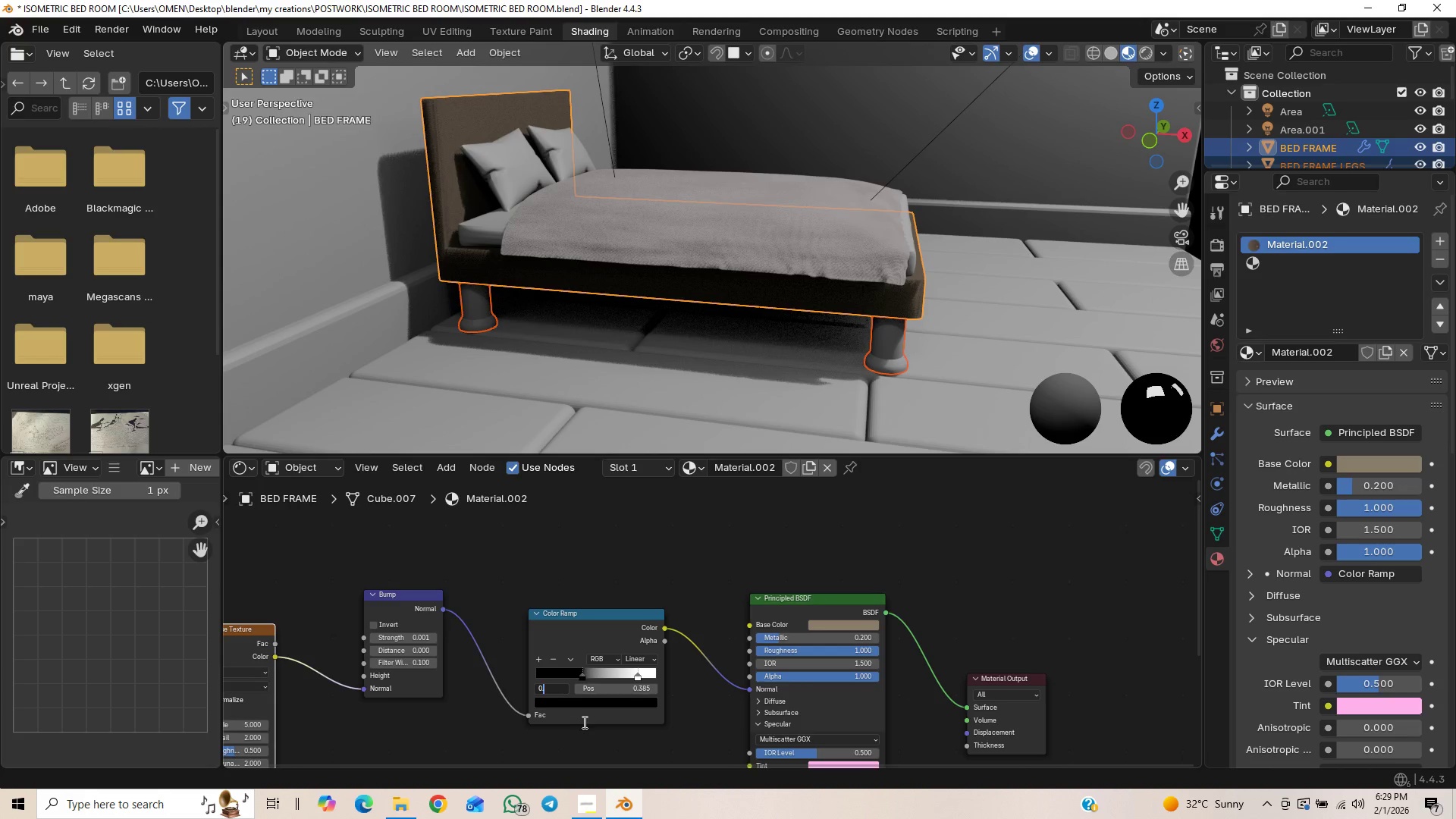 
key(2)
 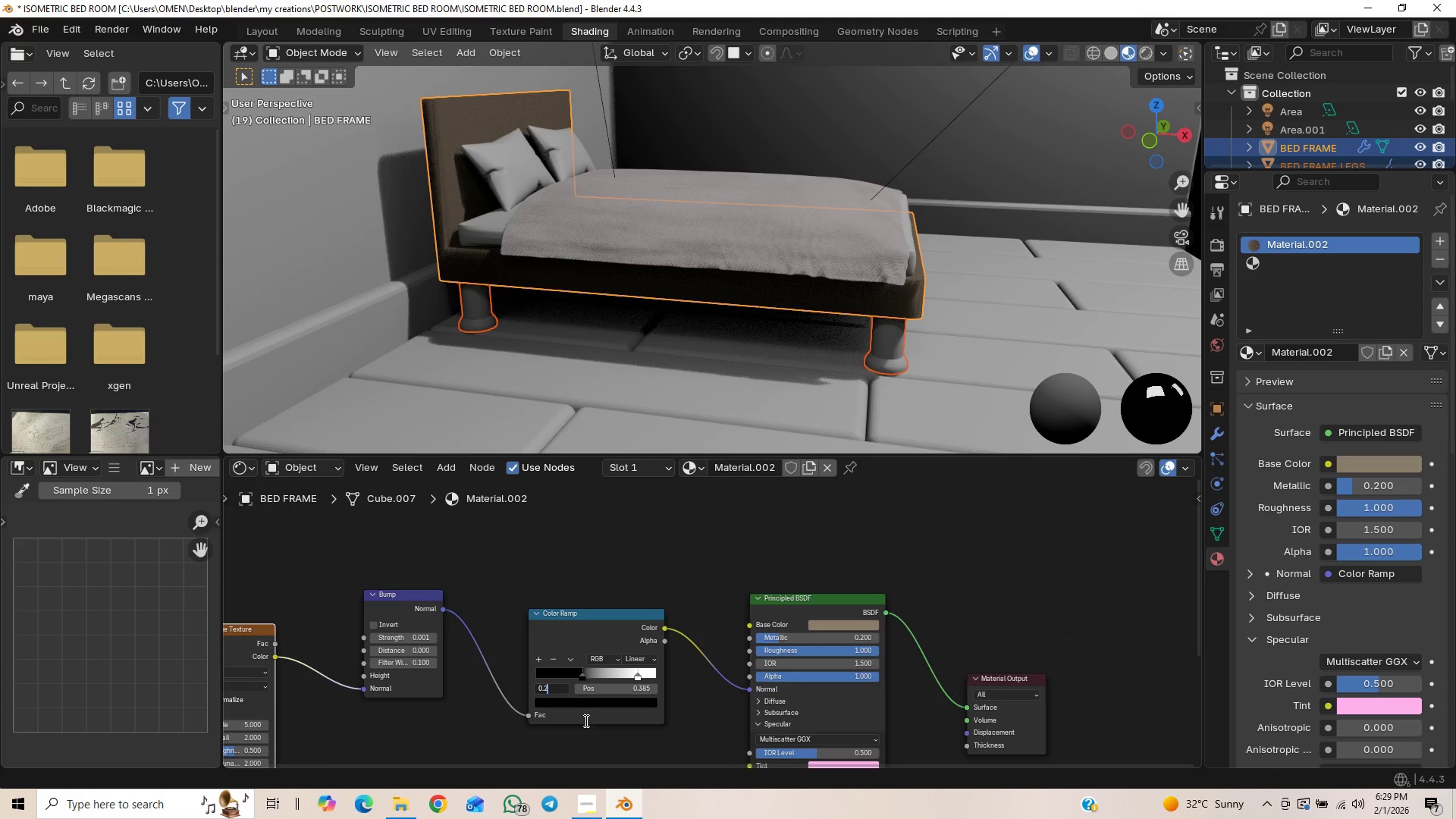 
key(Enter)
 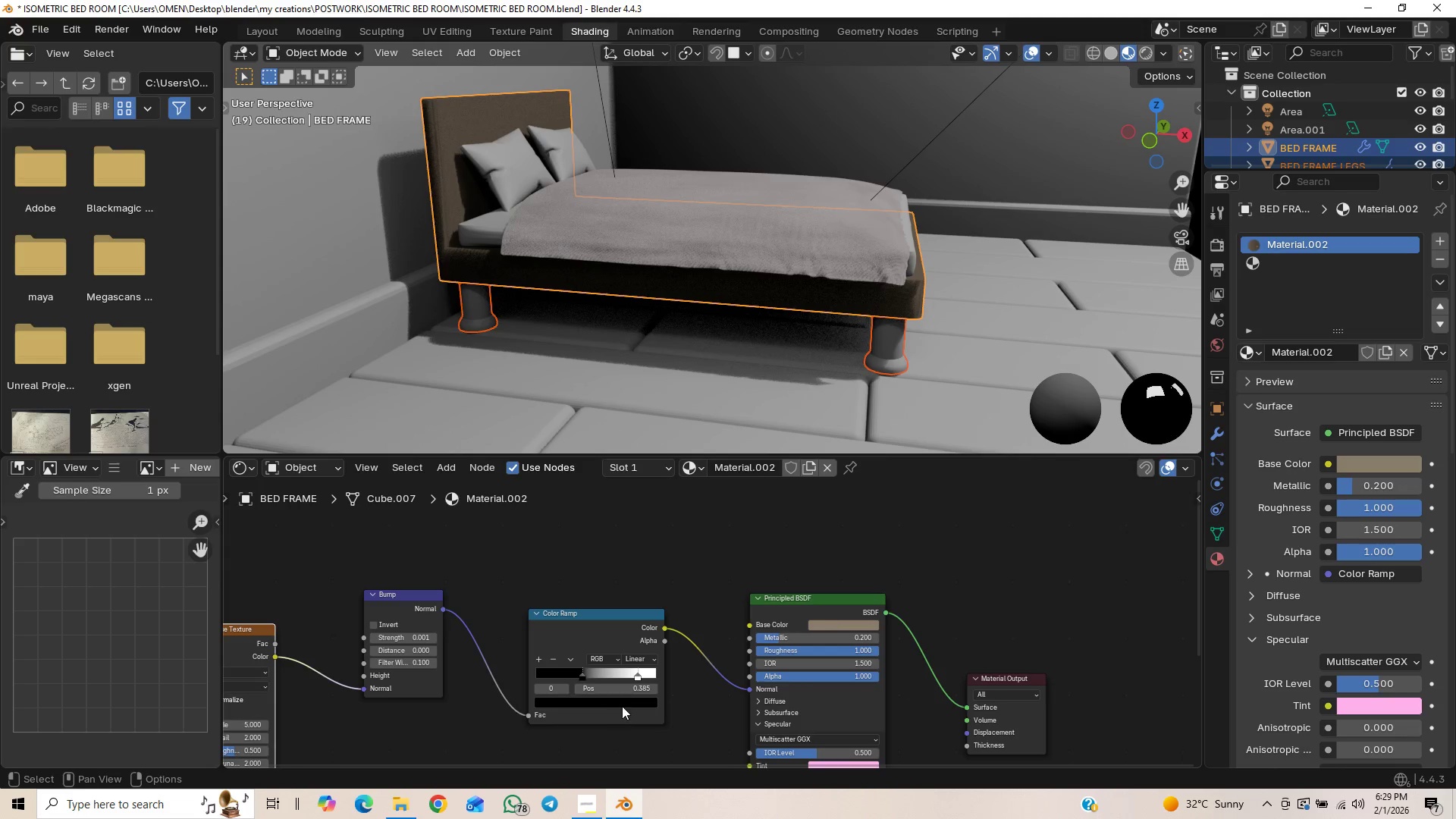 
mouse_move([642, 692])
 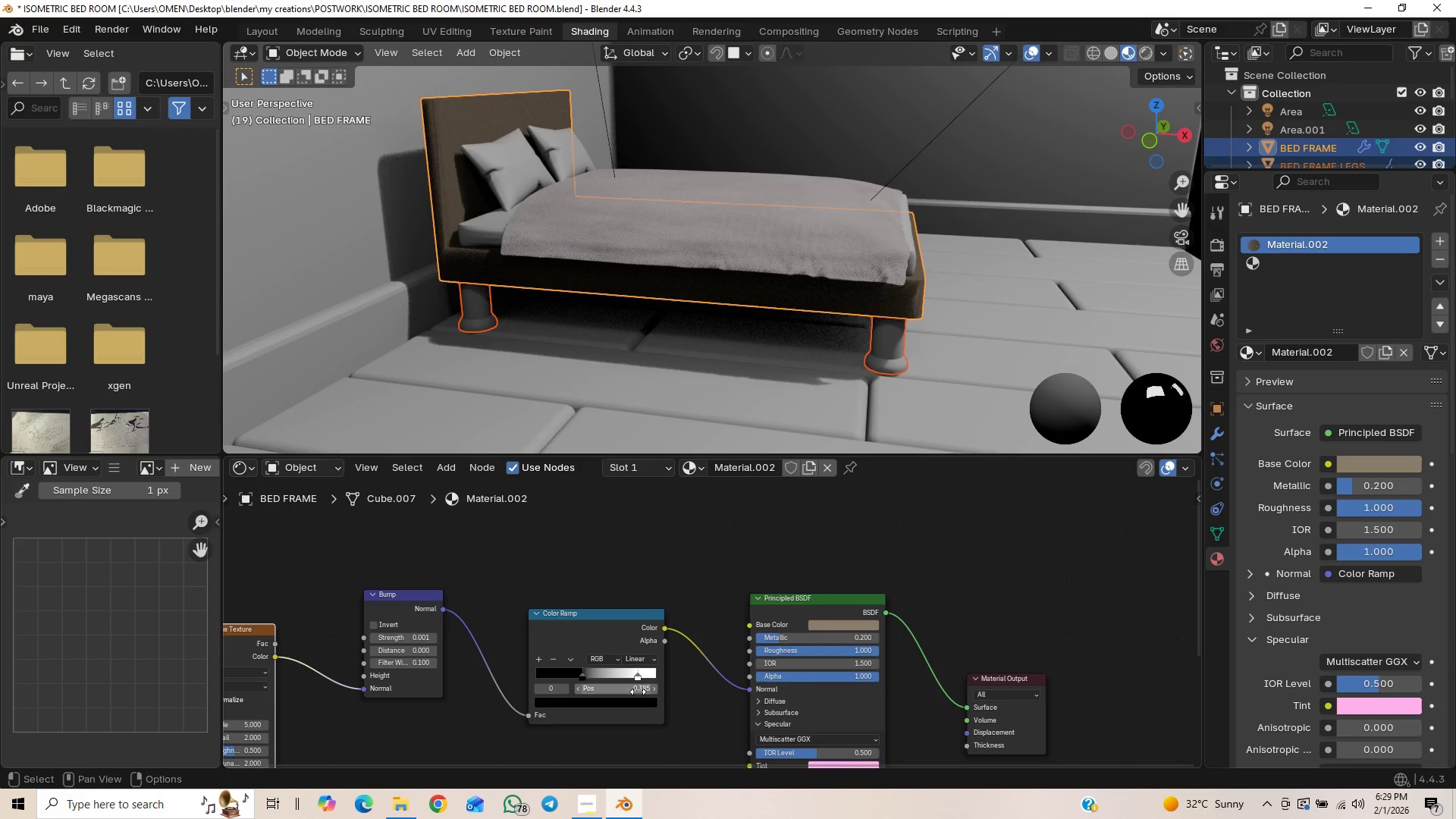 
mouse_move([626, 693])
 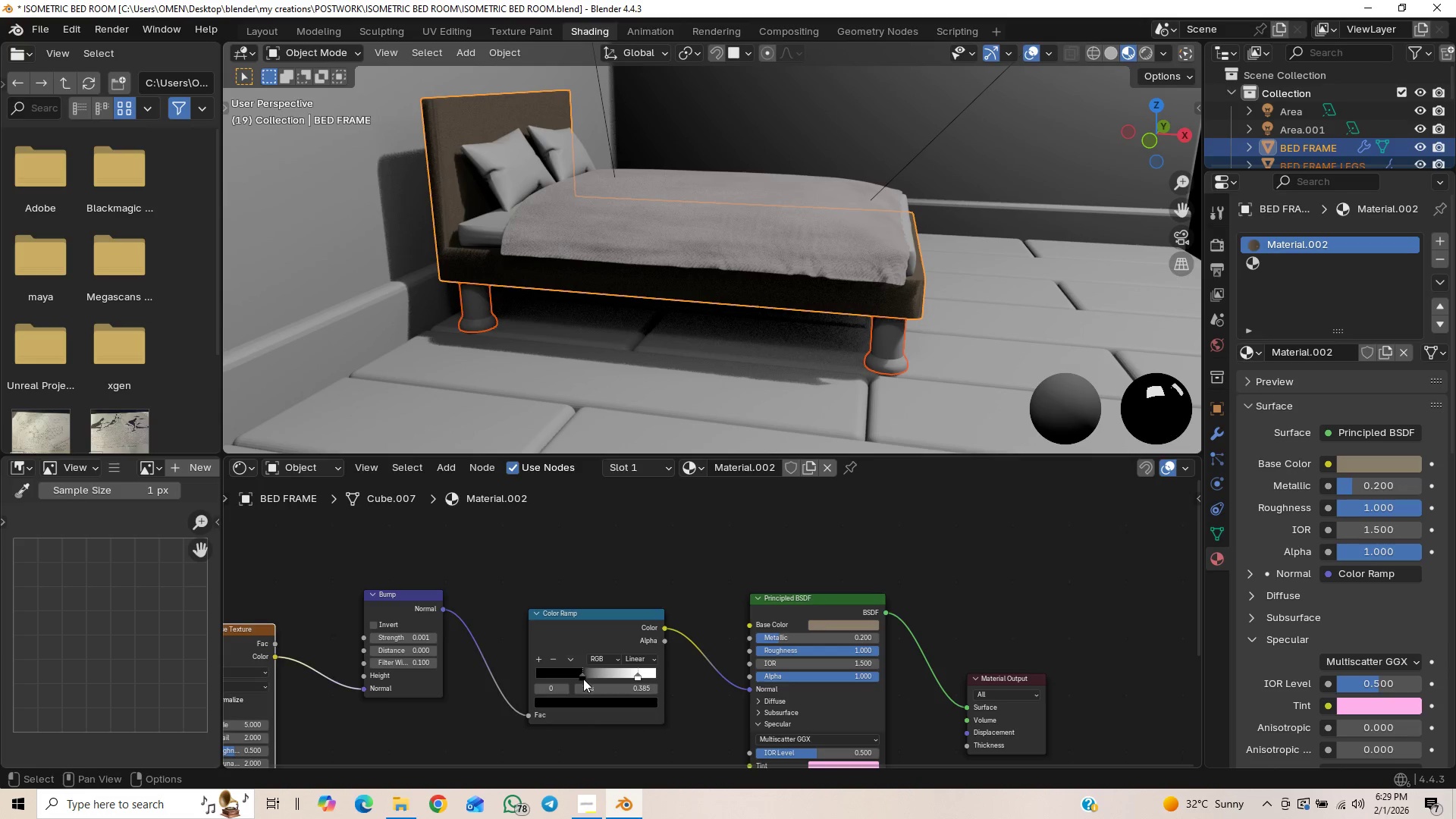 
left_click([582, 679])
 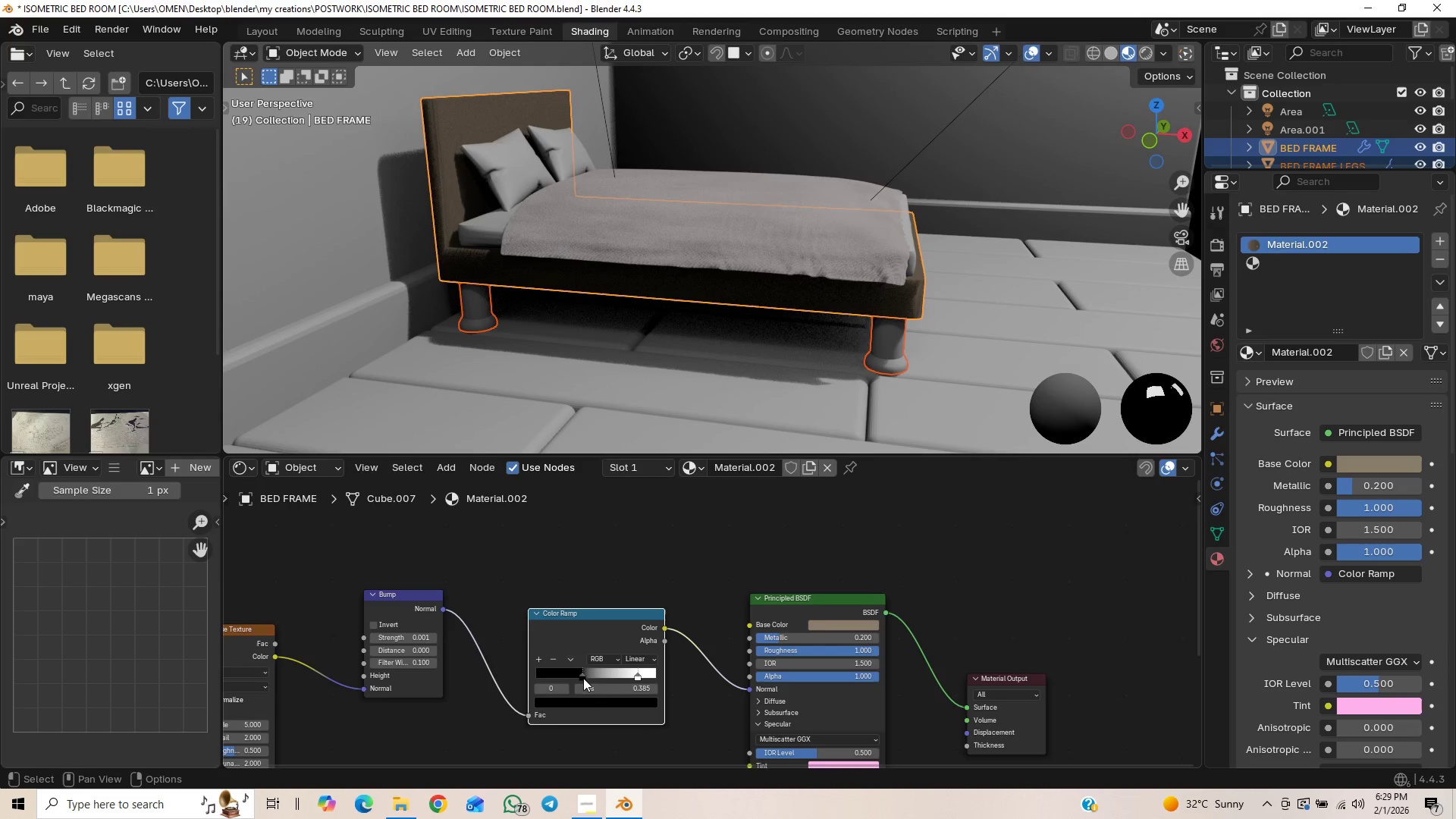 
double_click([582, 676])
 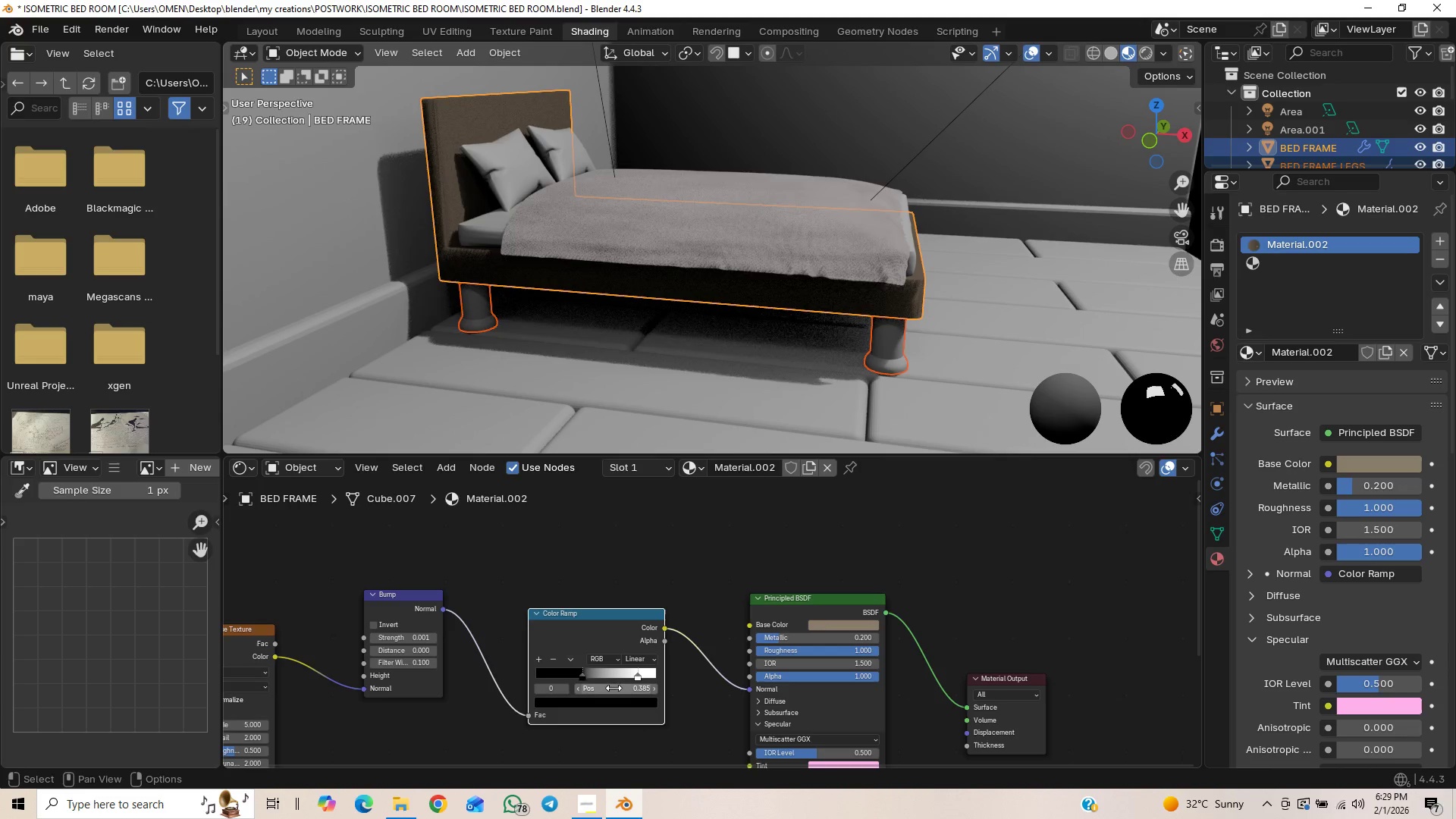 
left_click([618, 690])
 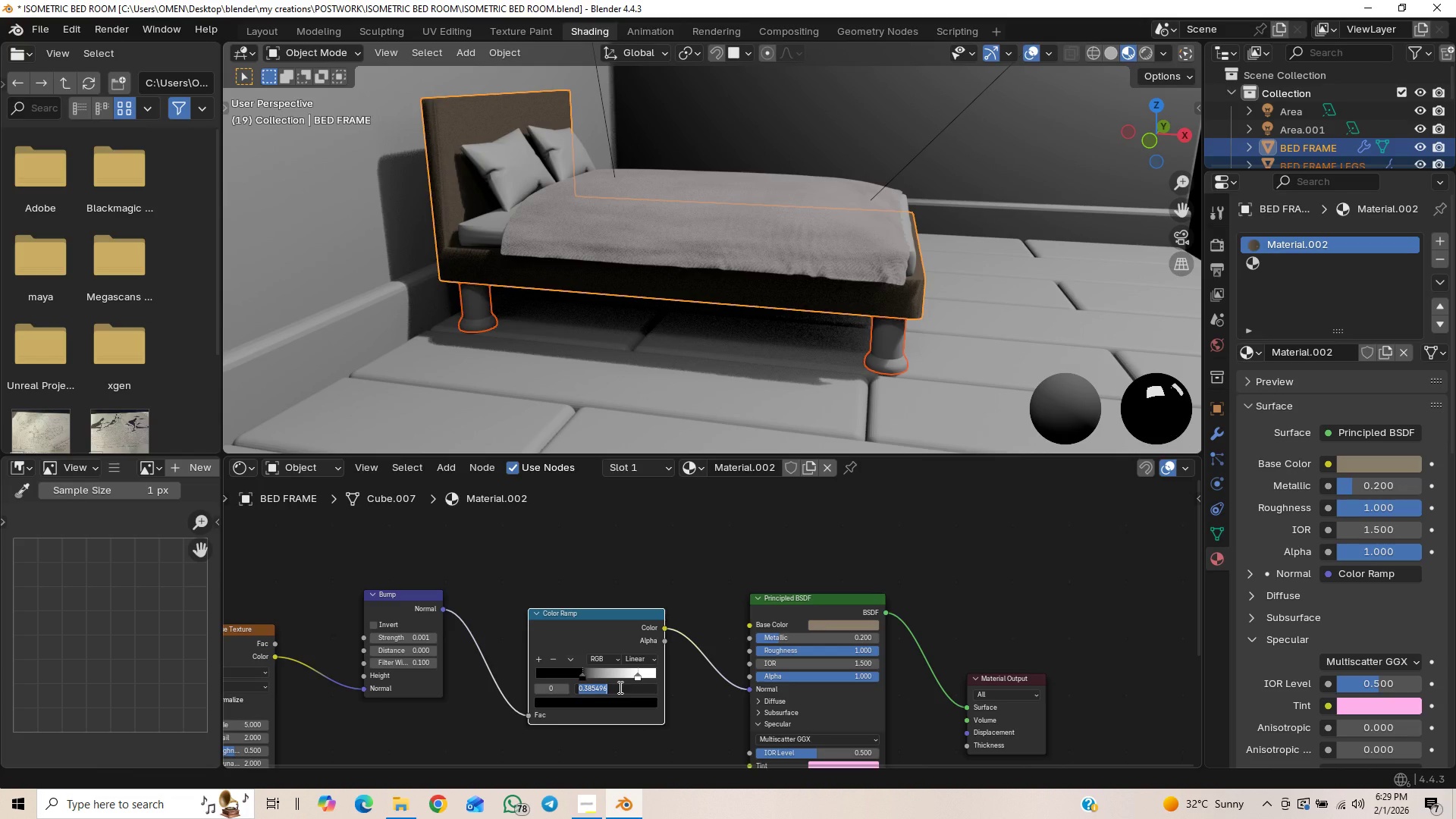 
key(0)
 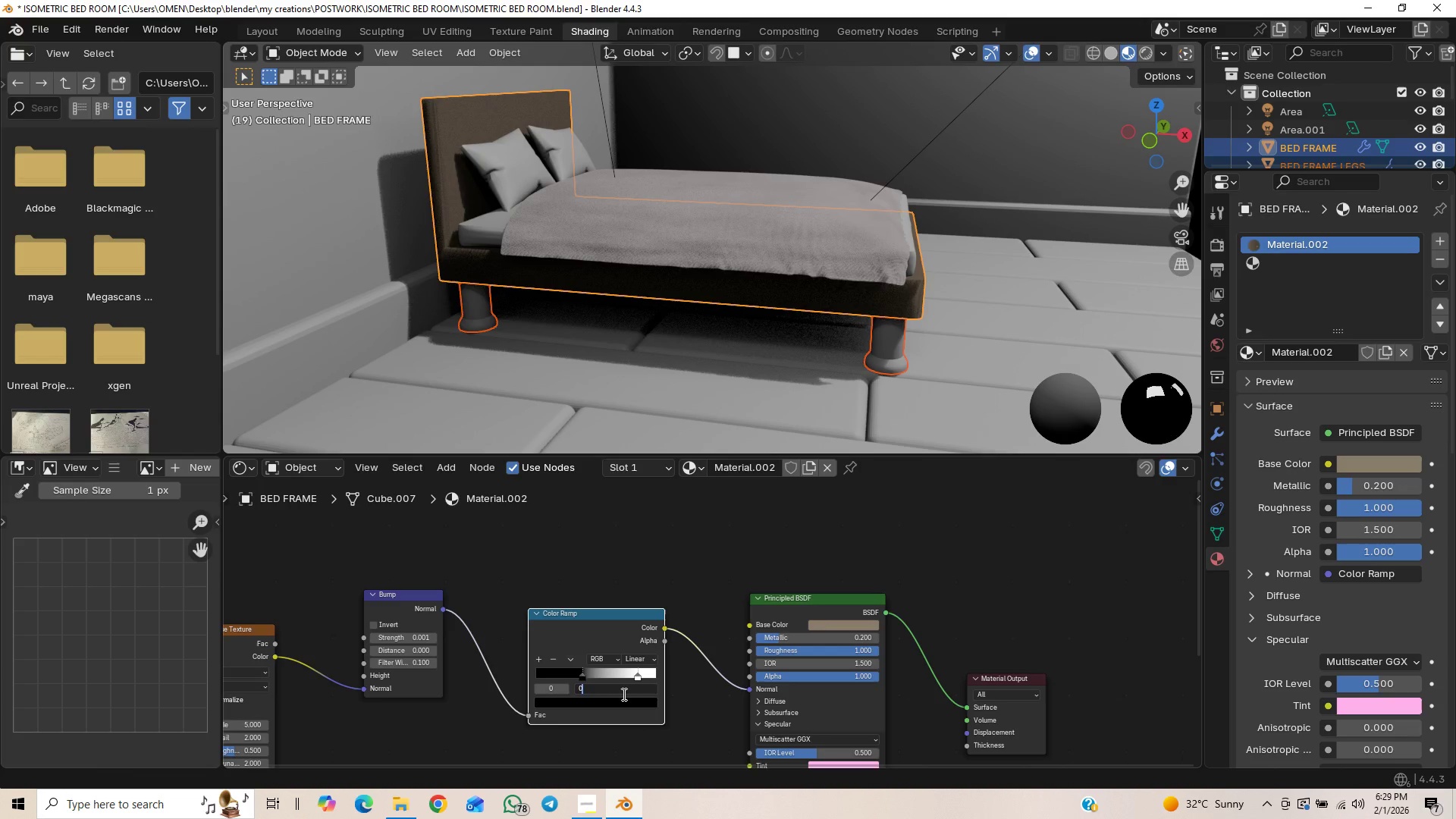 
key(Period)
 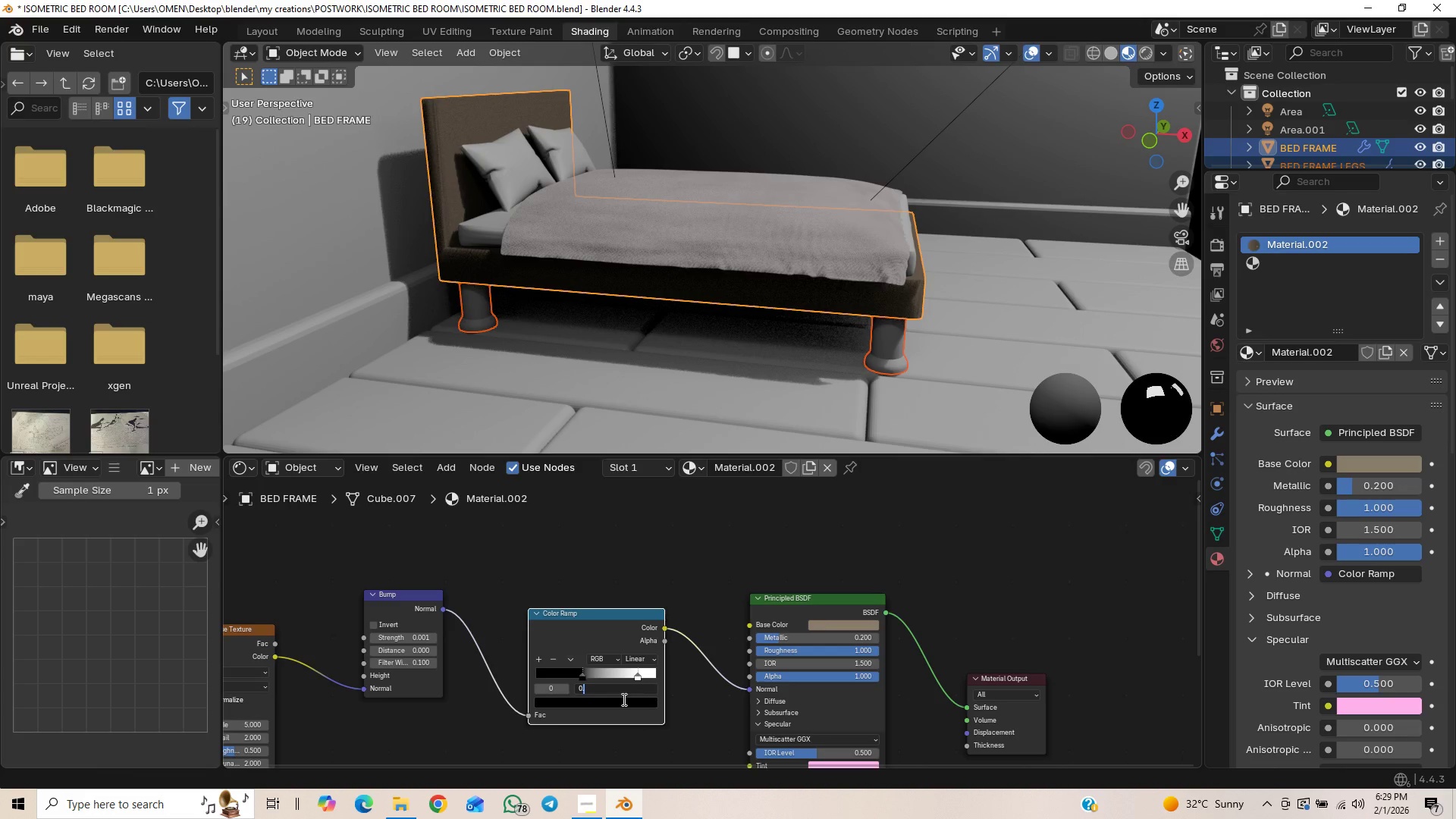 
key(2)
 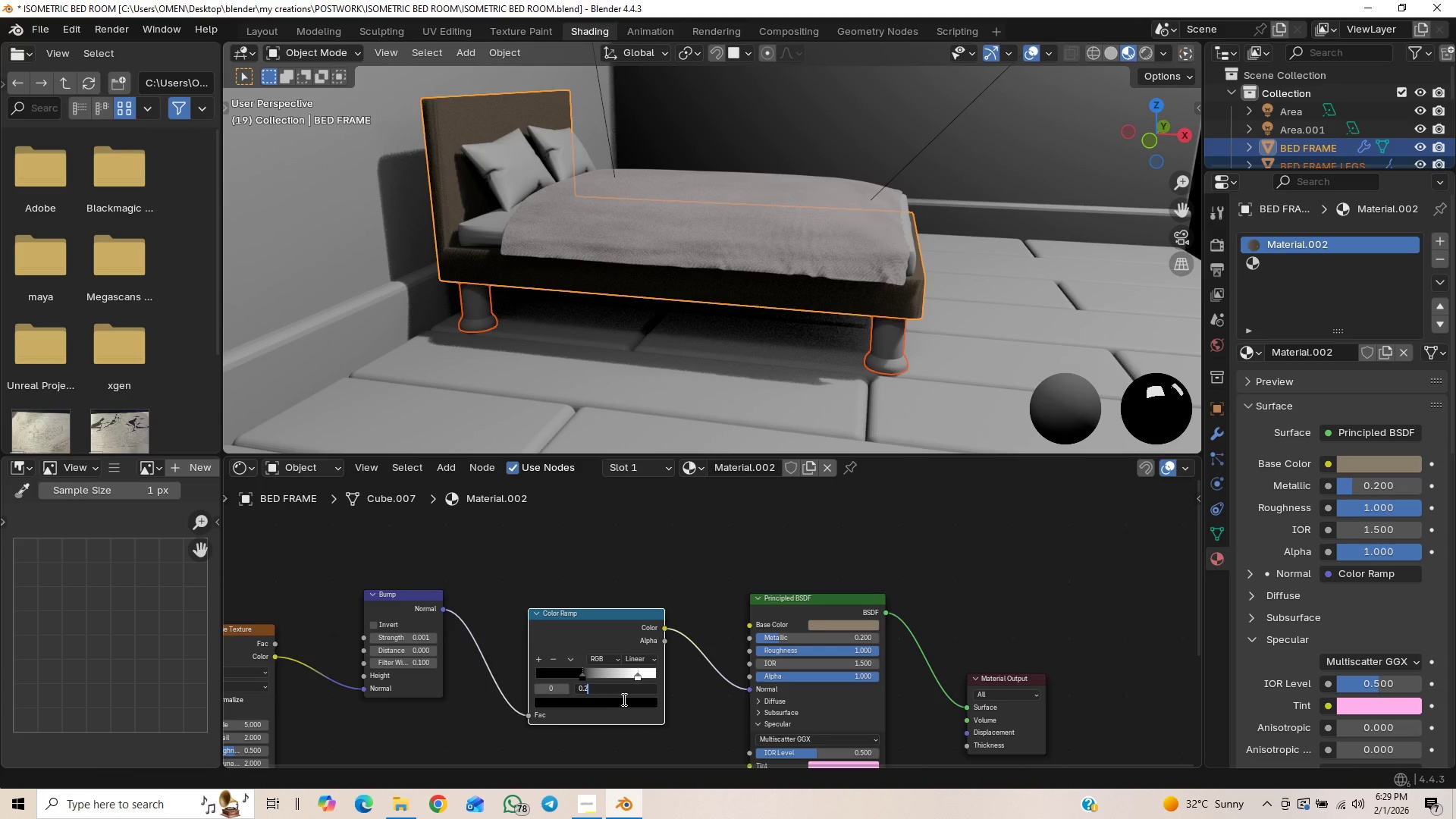 
key(Enter)
 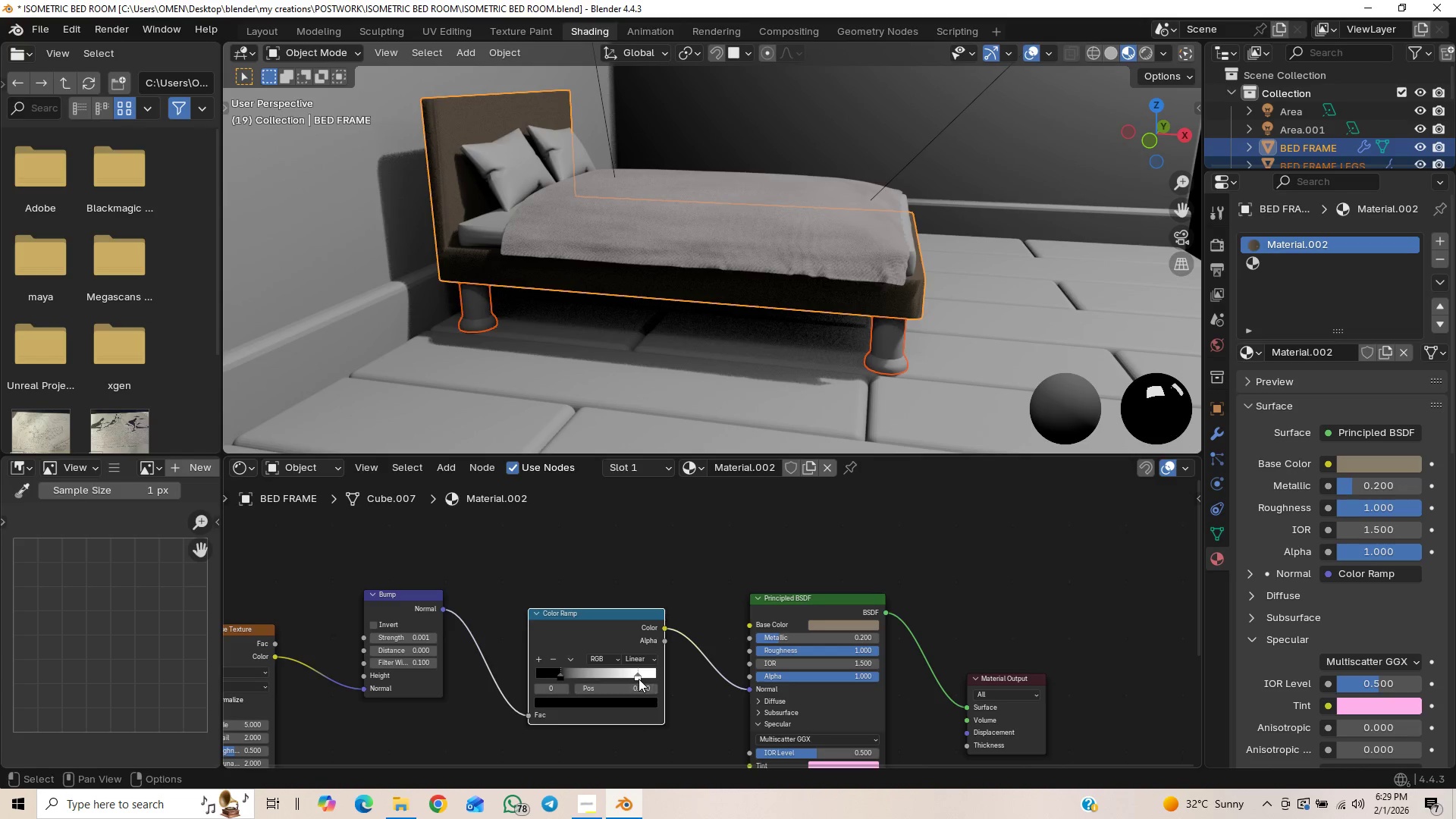 
left_click([638, 678])
 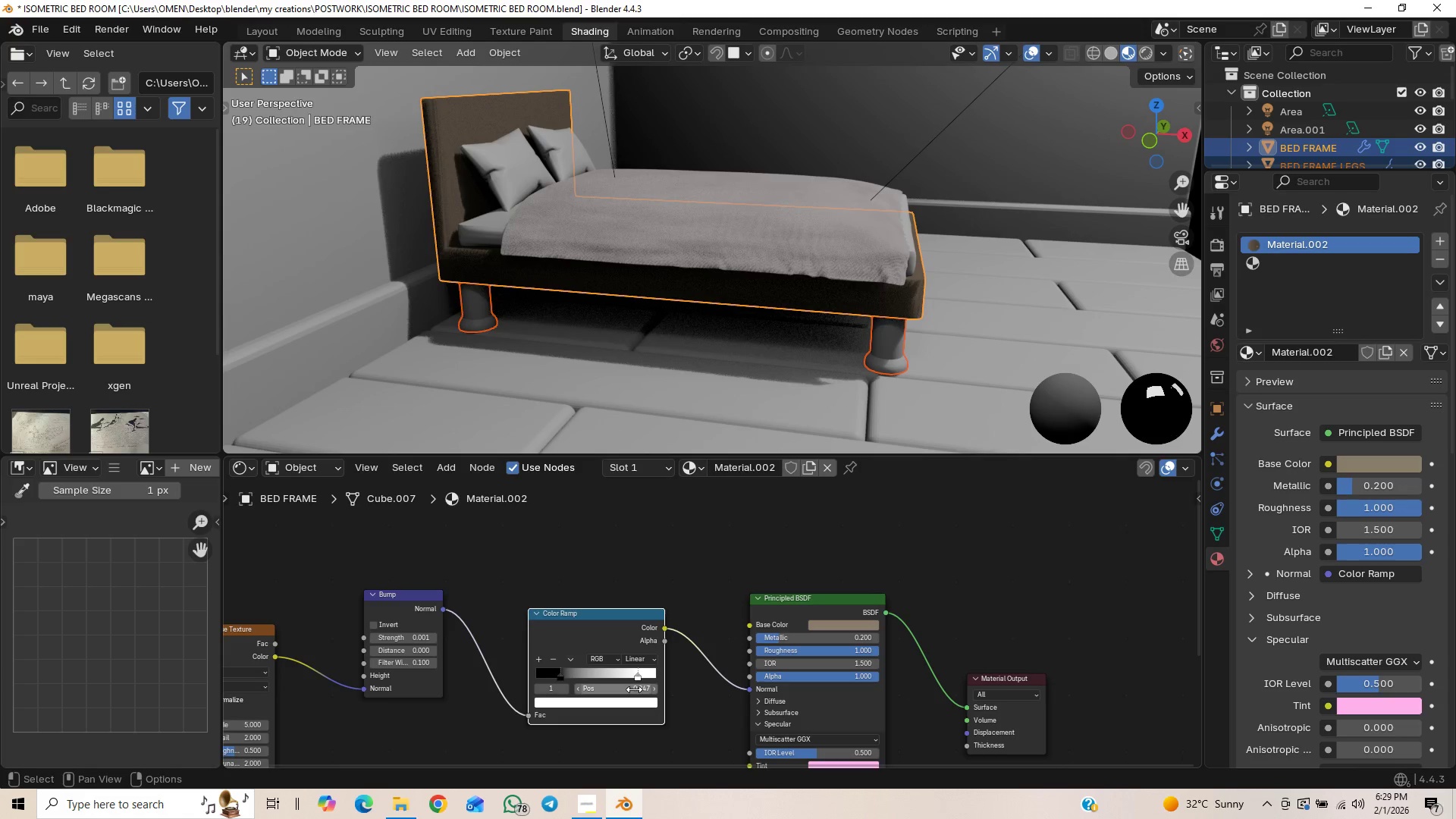 
left_click_drag(start_coordinate=[634, 689], to_coordinate=[635, 209])
 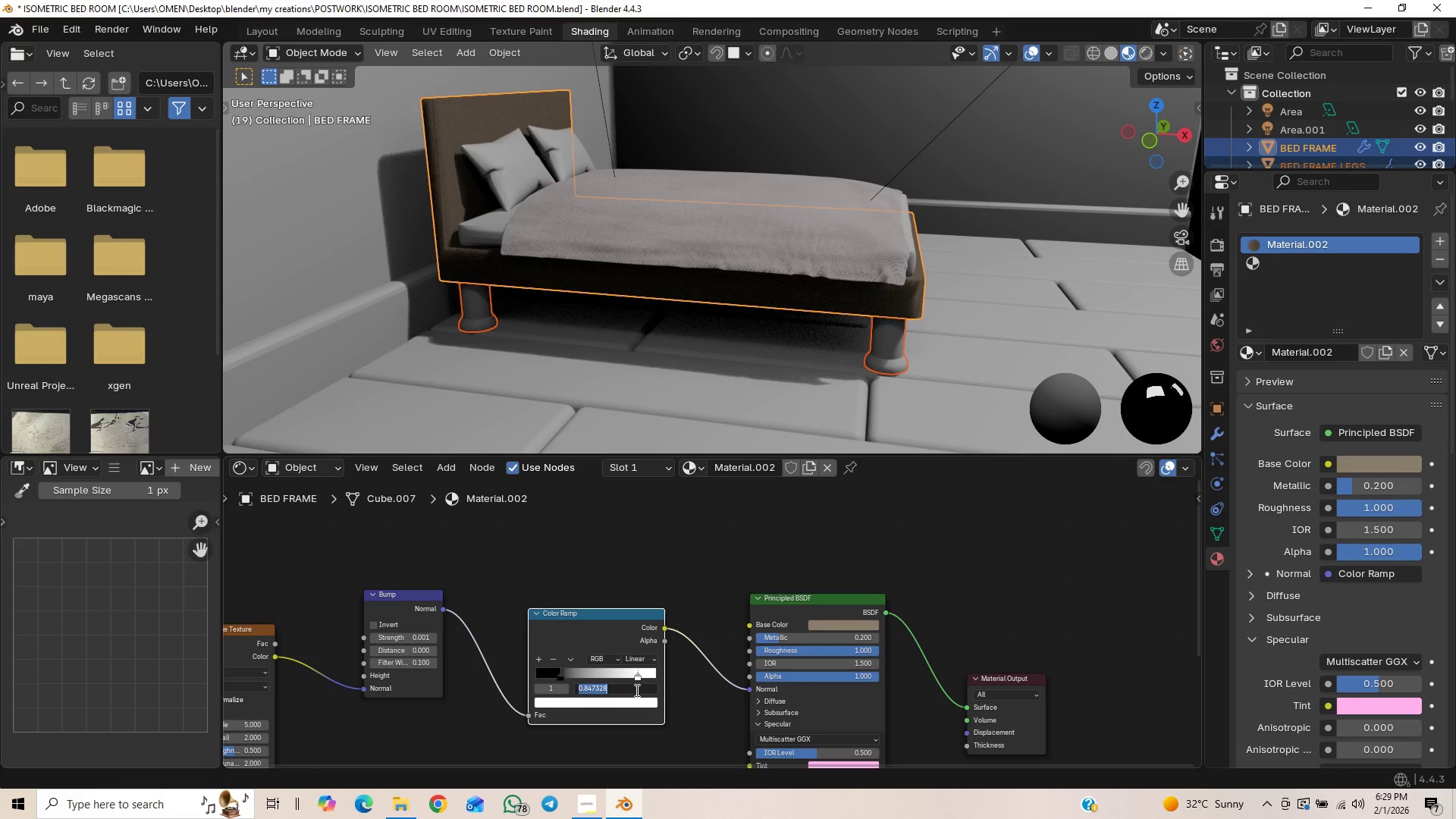 
key(0)
 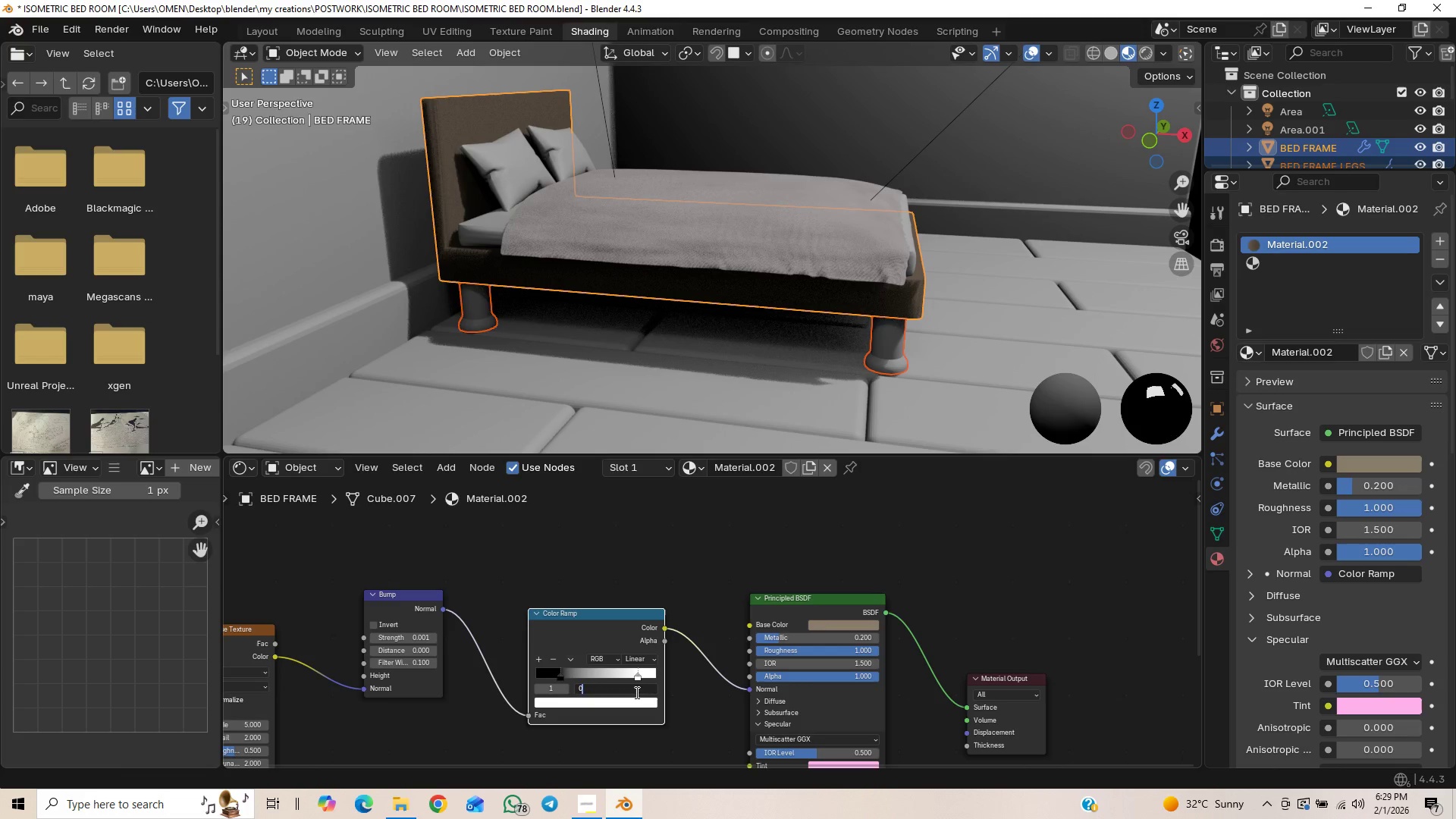 
key(Period)
 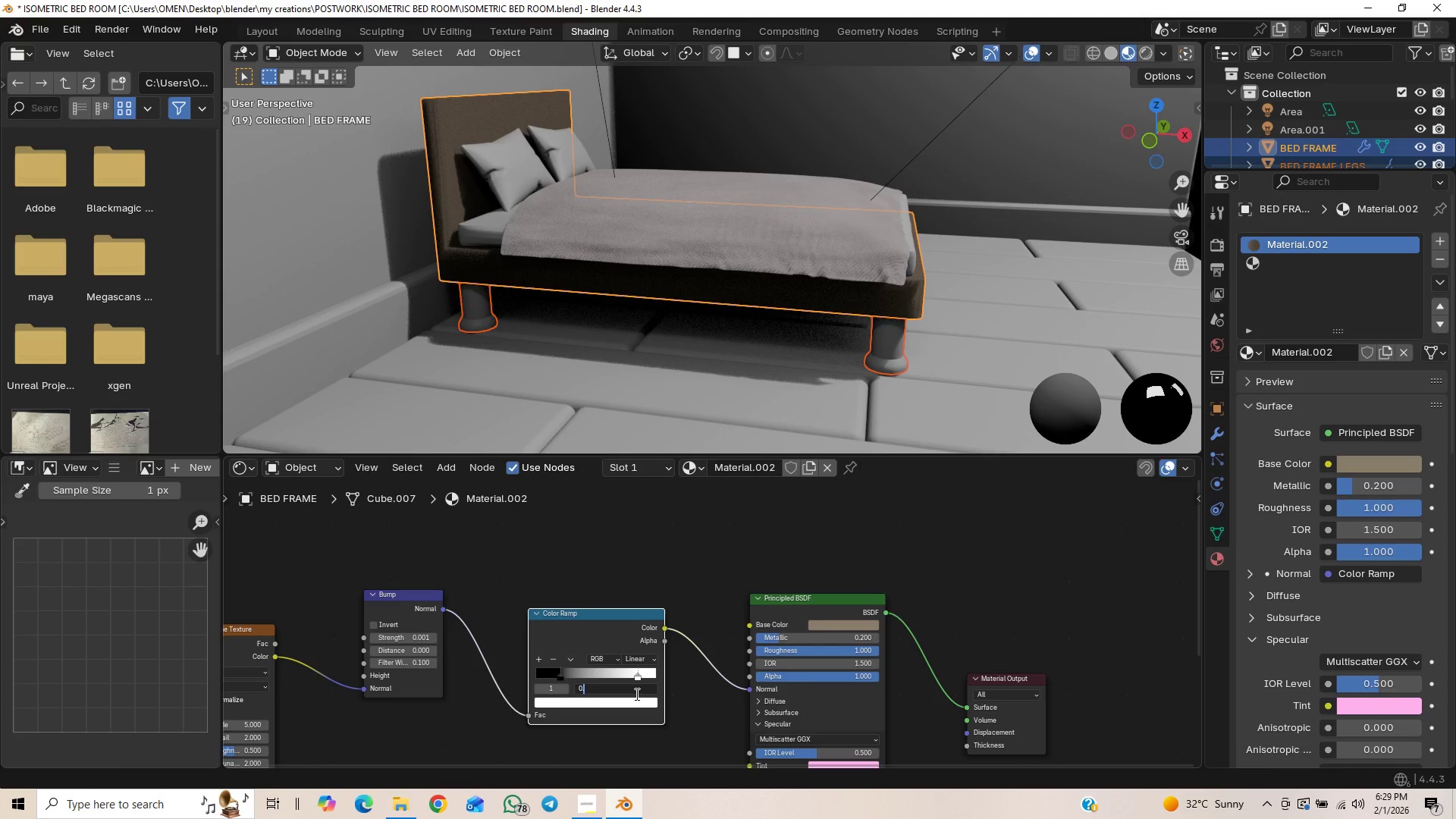 
key(8)
 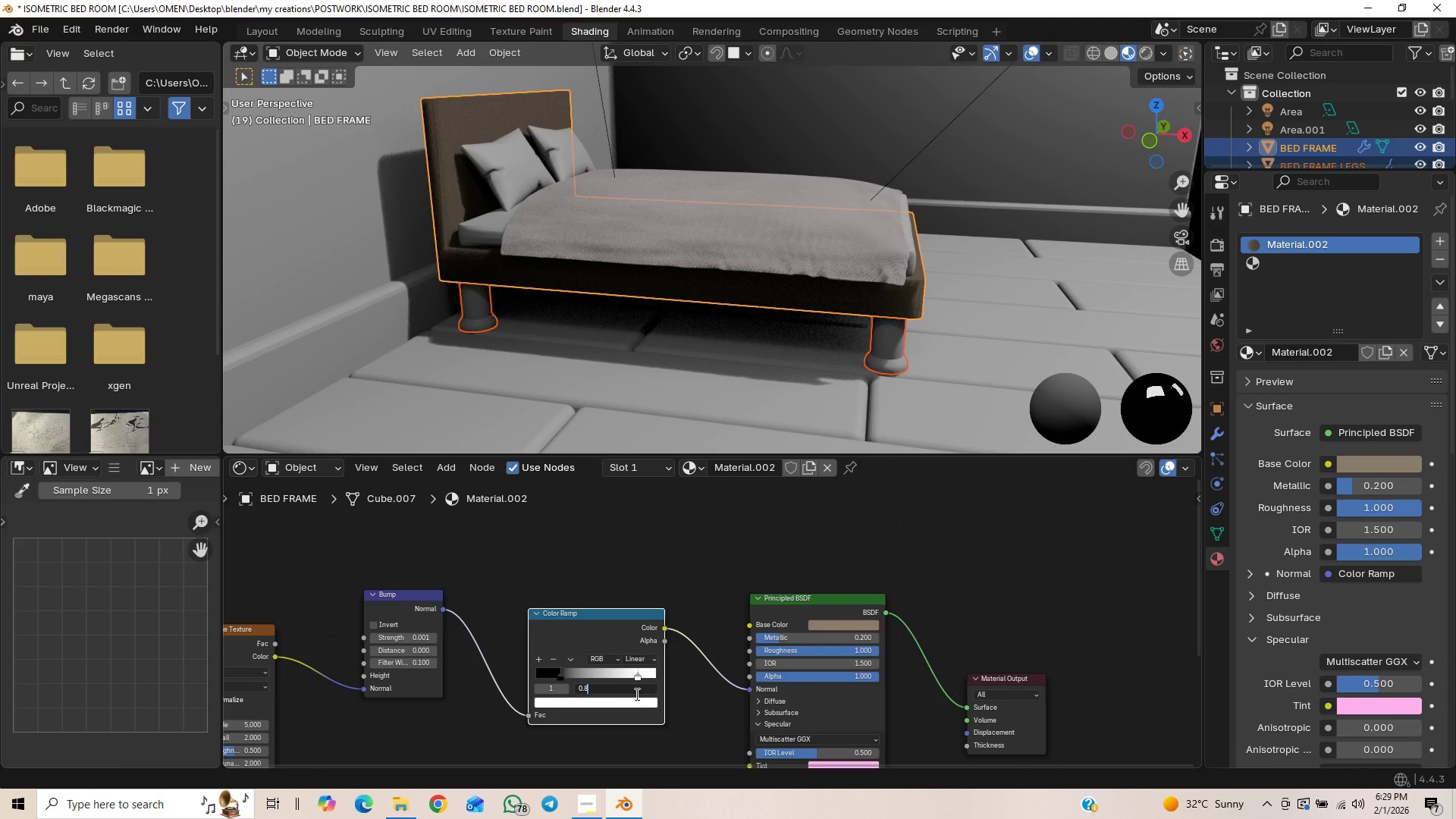 
key(Enter)
 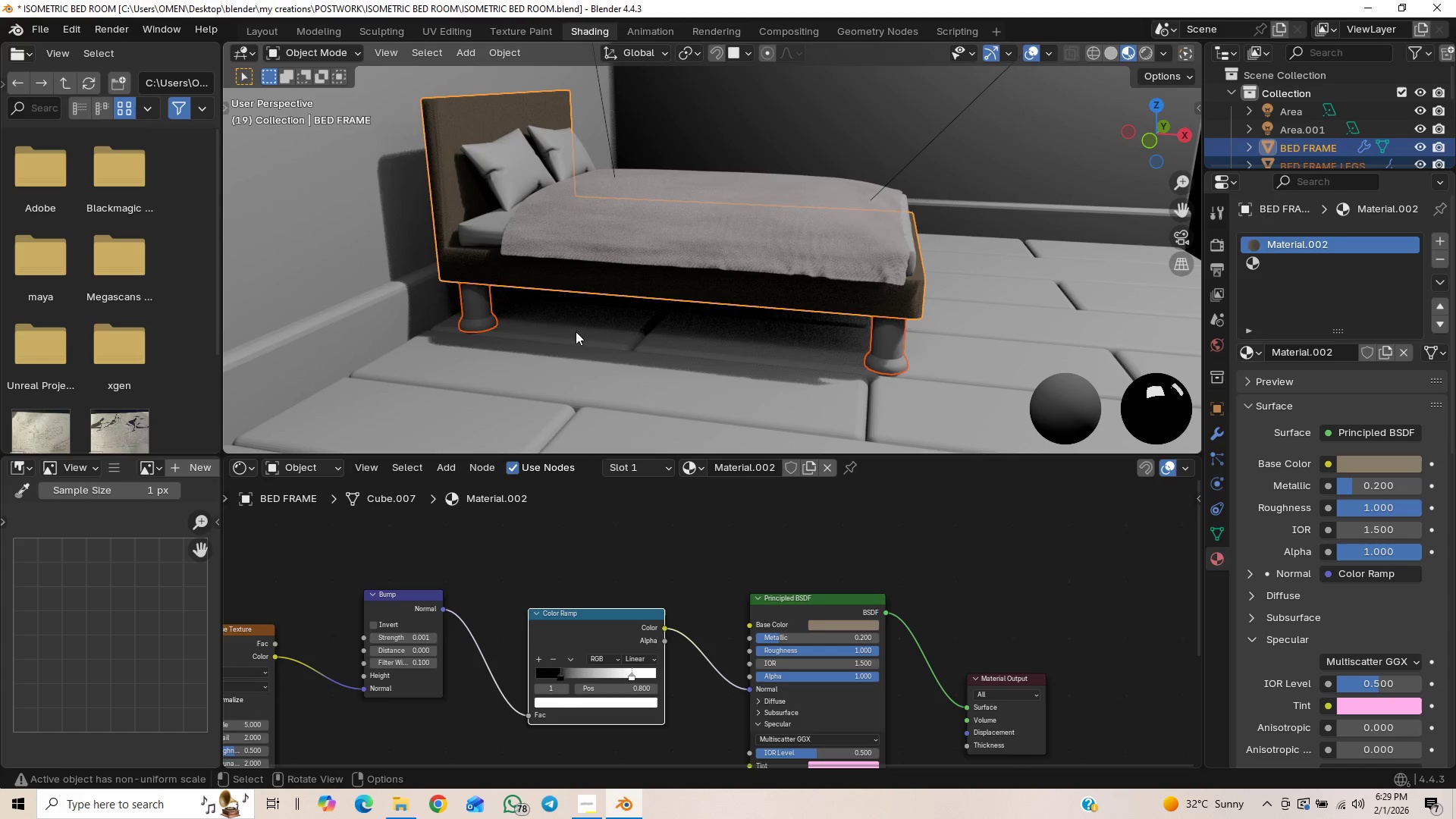 
scroll: coordinate [575, 316], scroll_direction: up, amount: 2.0
 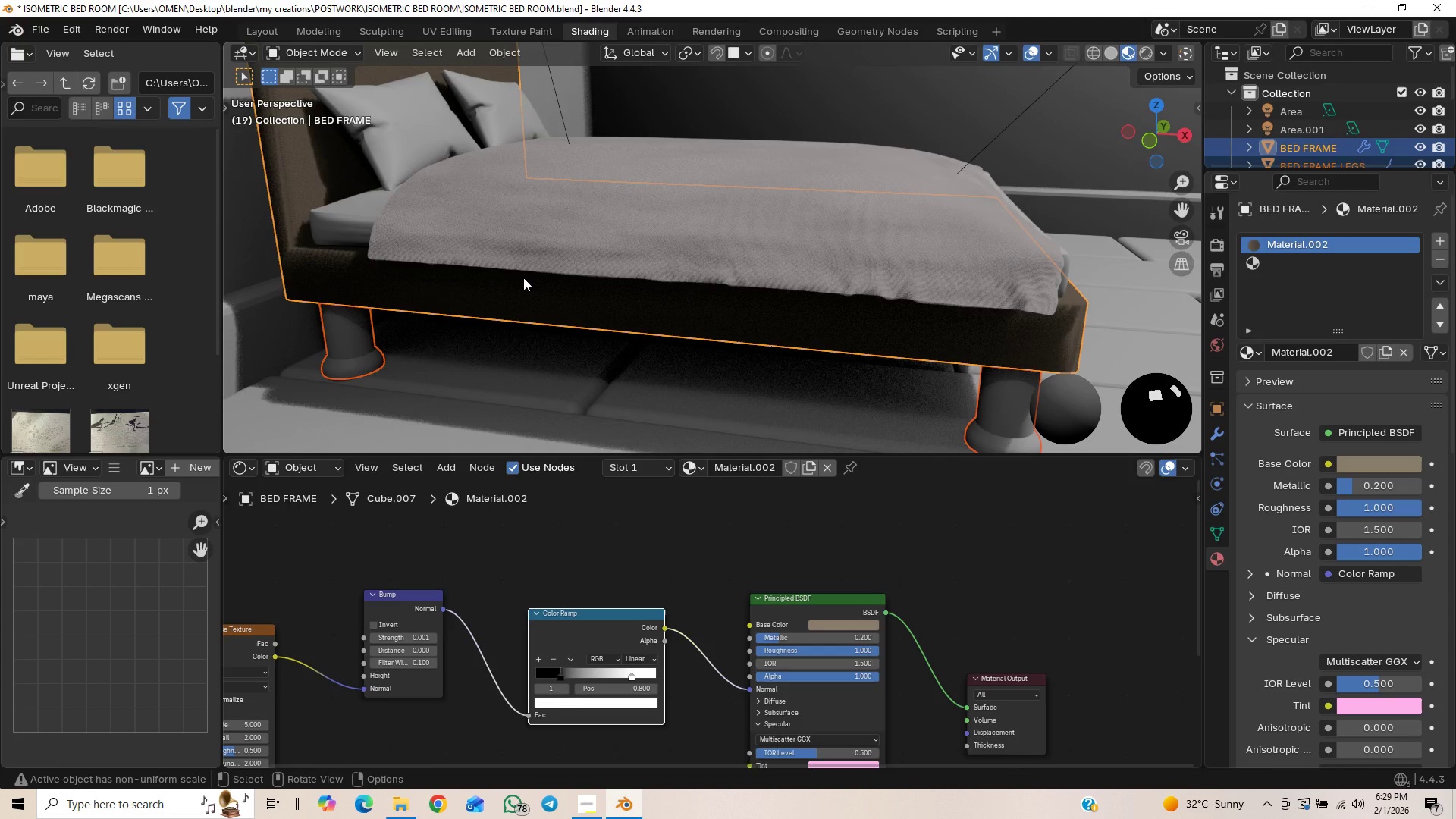 
hold_key(key=ShiftLeft, duration=0.52)
 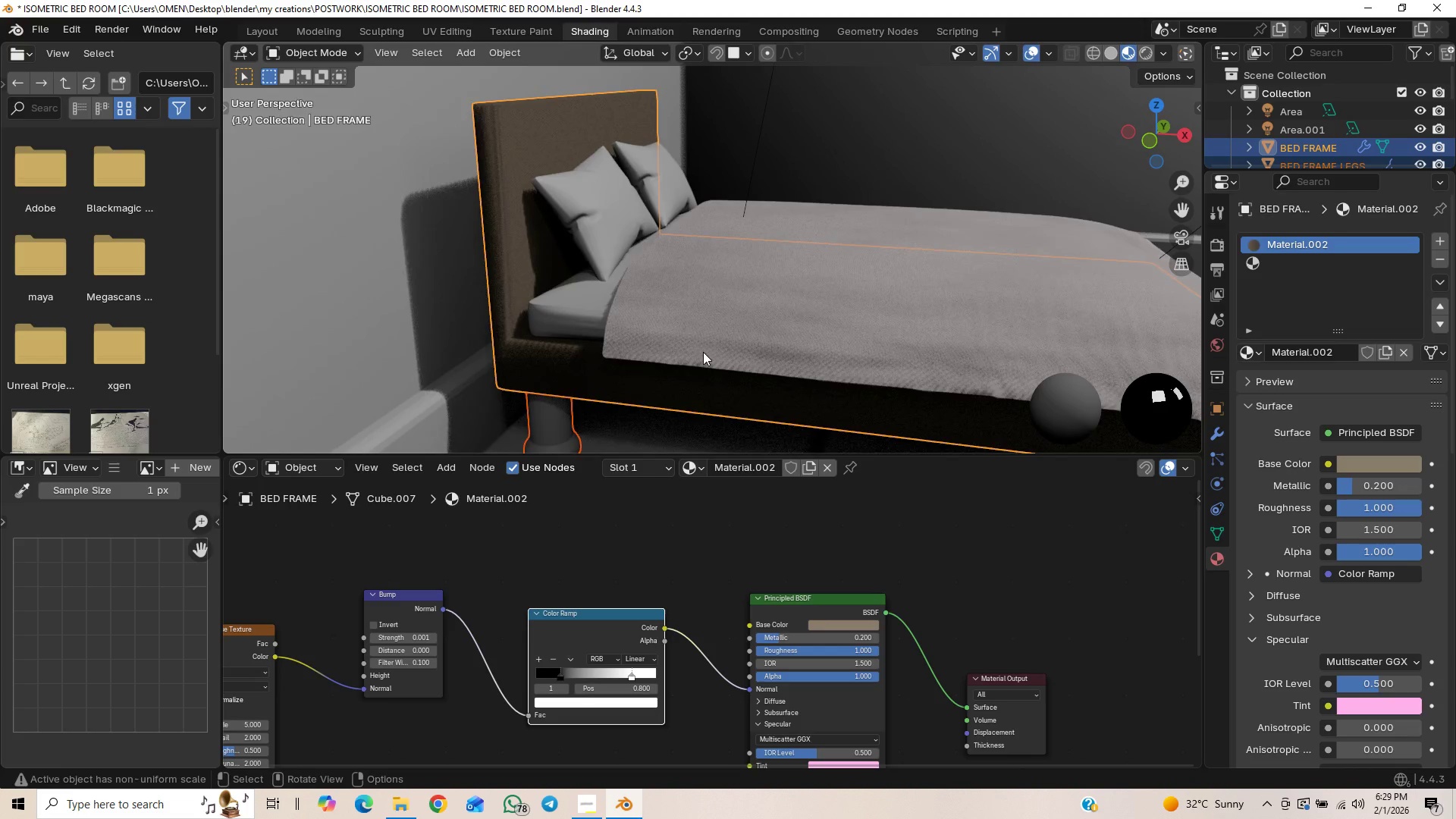 
scroll: coordinate [703, 352], scroll_direction: up, amount: 2.0
 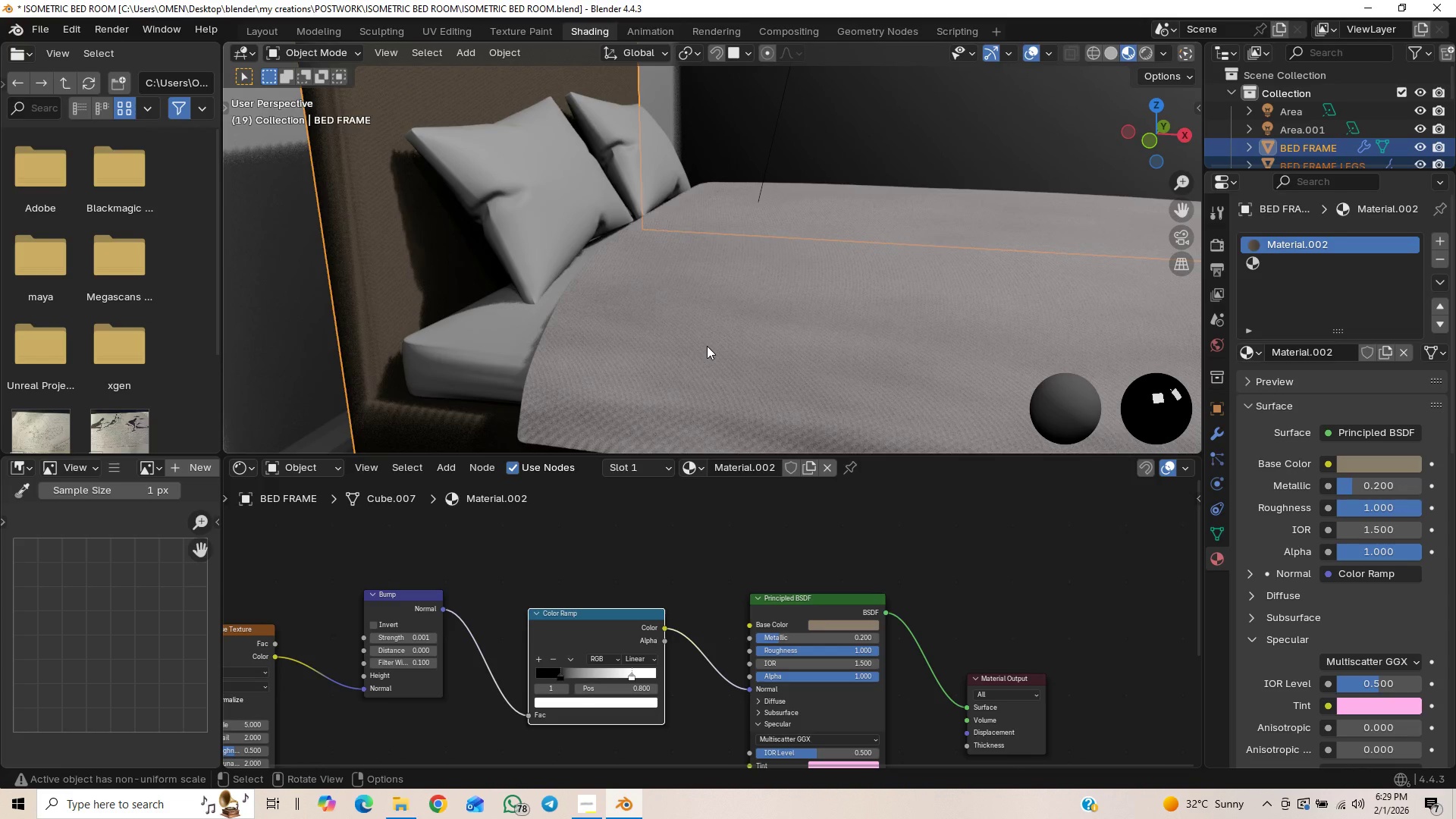 
hold_key(key=ShiftLeft, duration=0.38)
 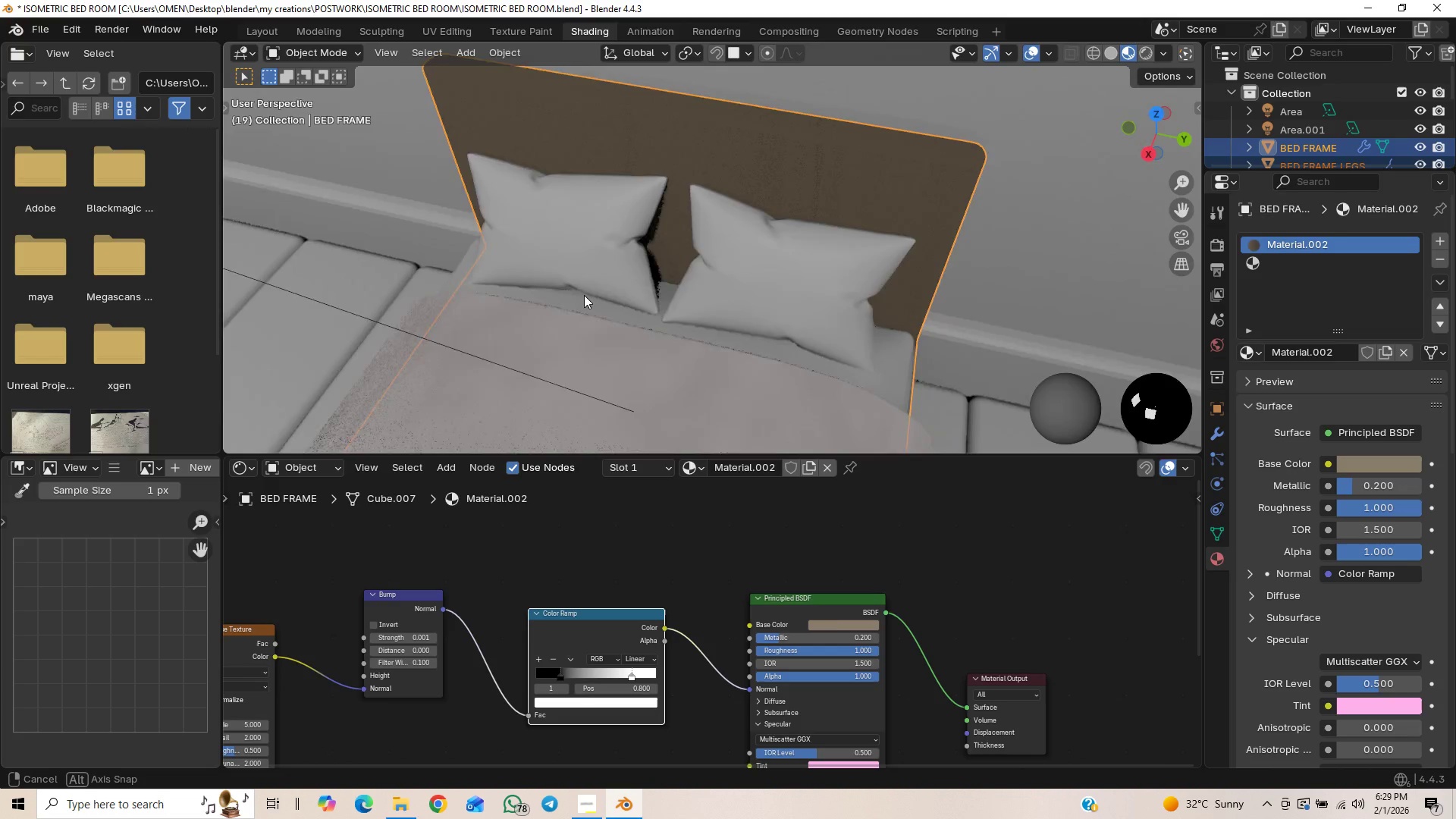 
scroll: coordinate [807, 221], scroll_direction: down, amount: 5.0
 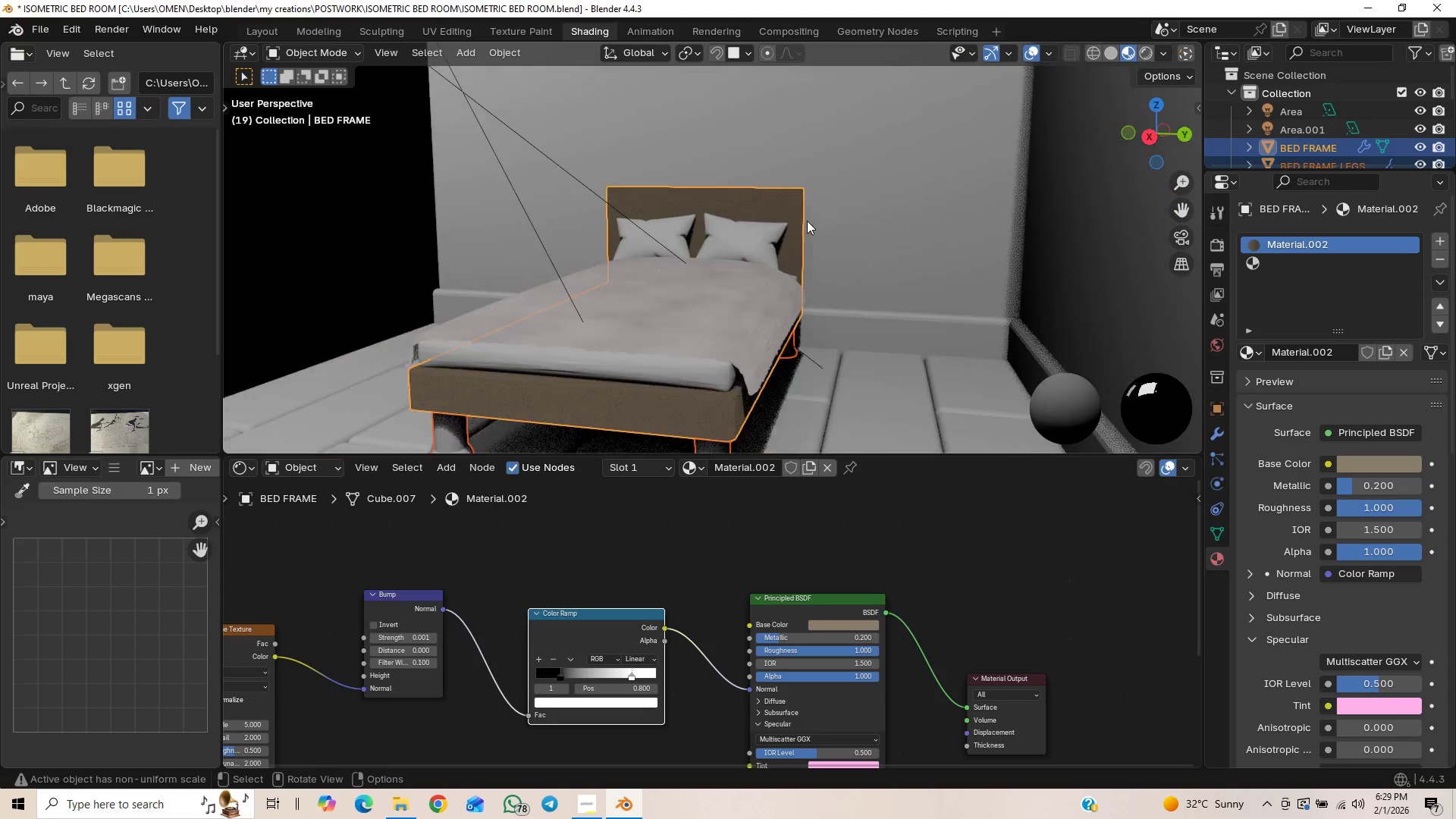 
key(Control+S)
 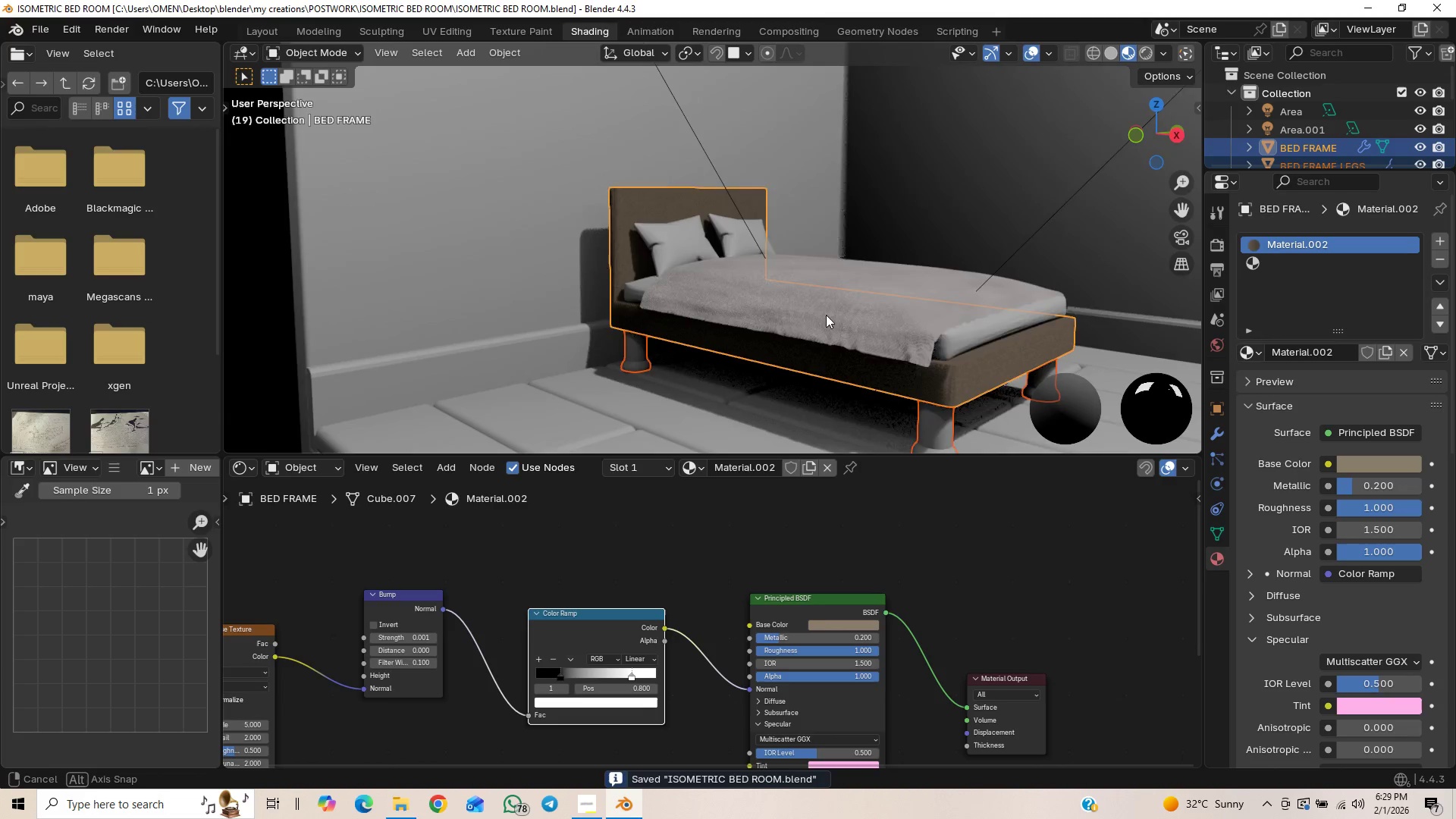 
hold_key(key=ShiftLeft, duration=0.34)
scroll: coordinate [808, 288], scroll_direction: up, amount: 1.0
 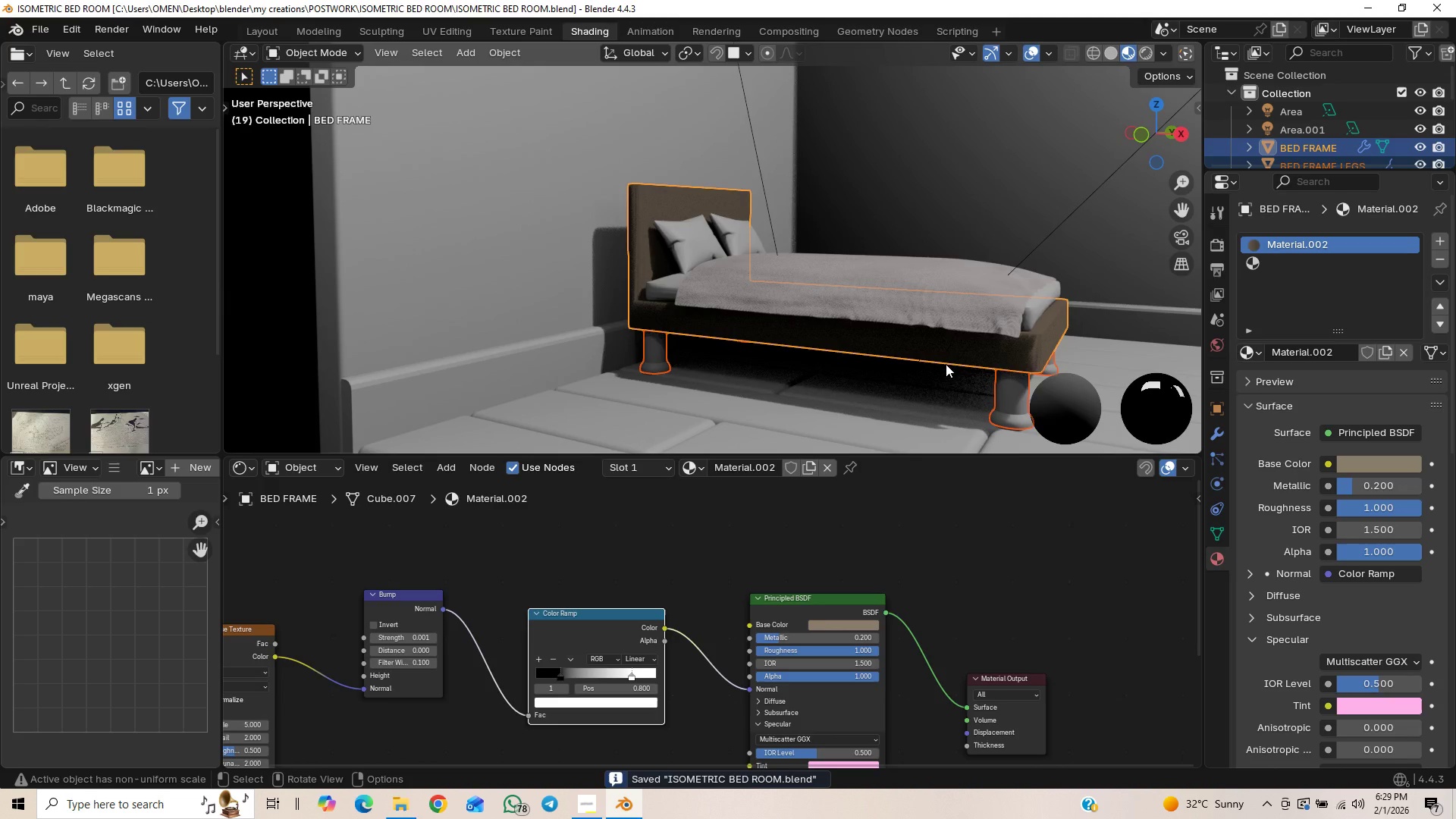 
hold_key(key=ShiftLeft, duration=0.38)
 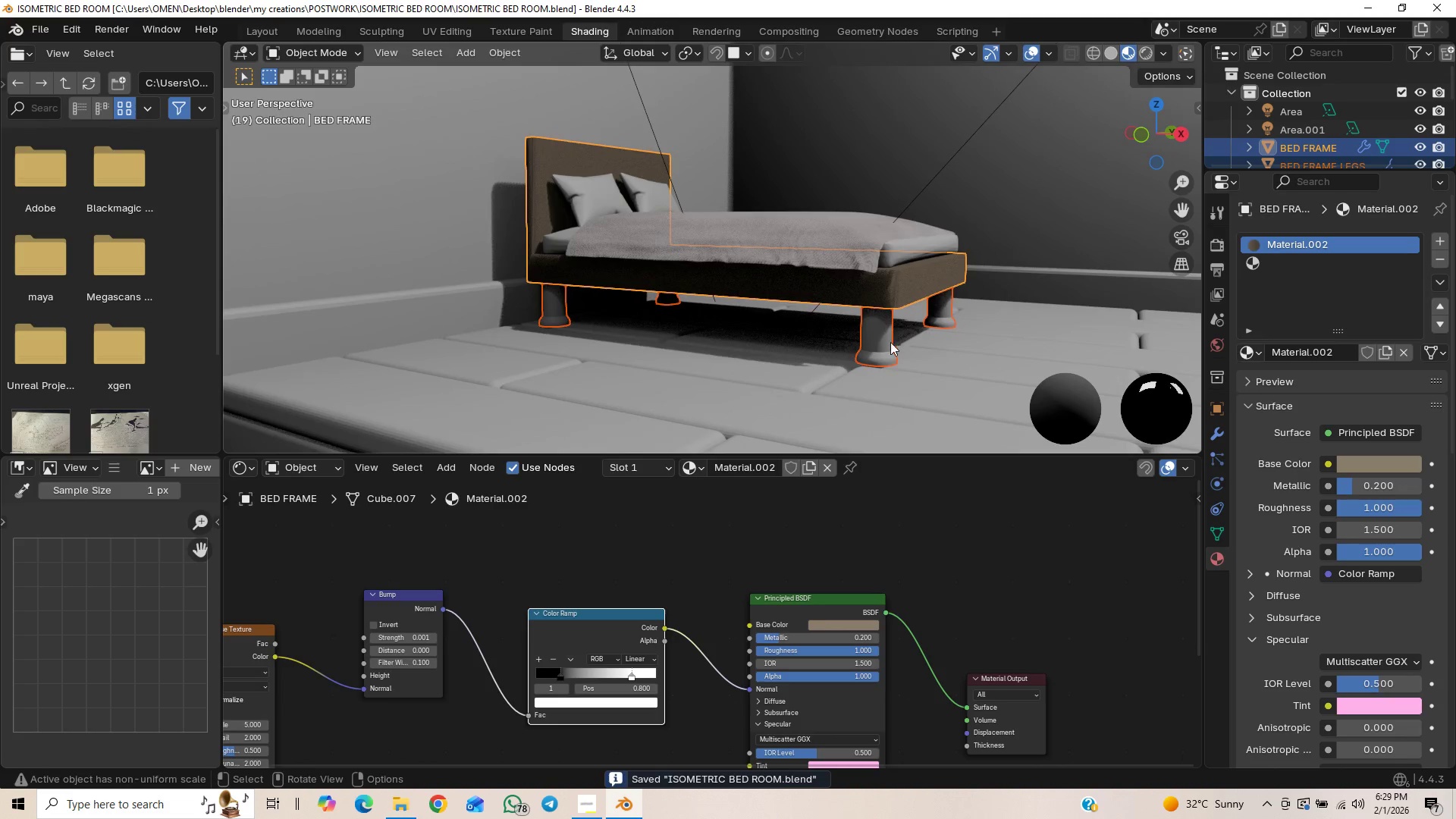 
left_click([886, 344])
 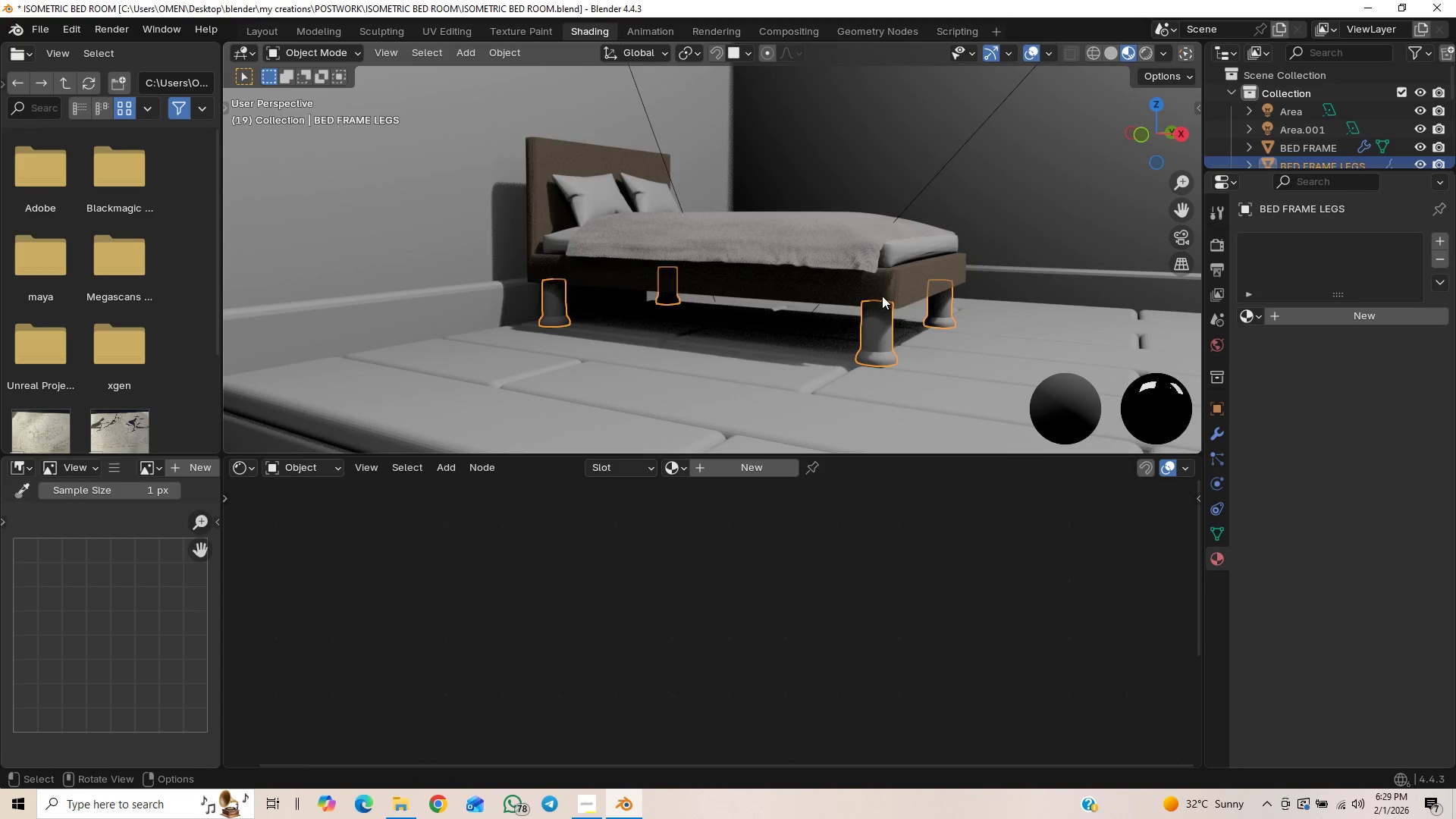 
hold_key(key=ShiftLeft, duration=1.12)
left_click([882, 288])
 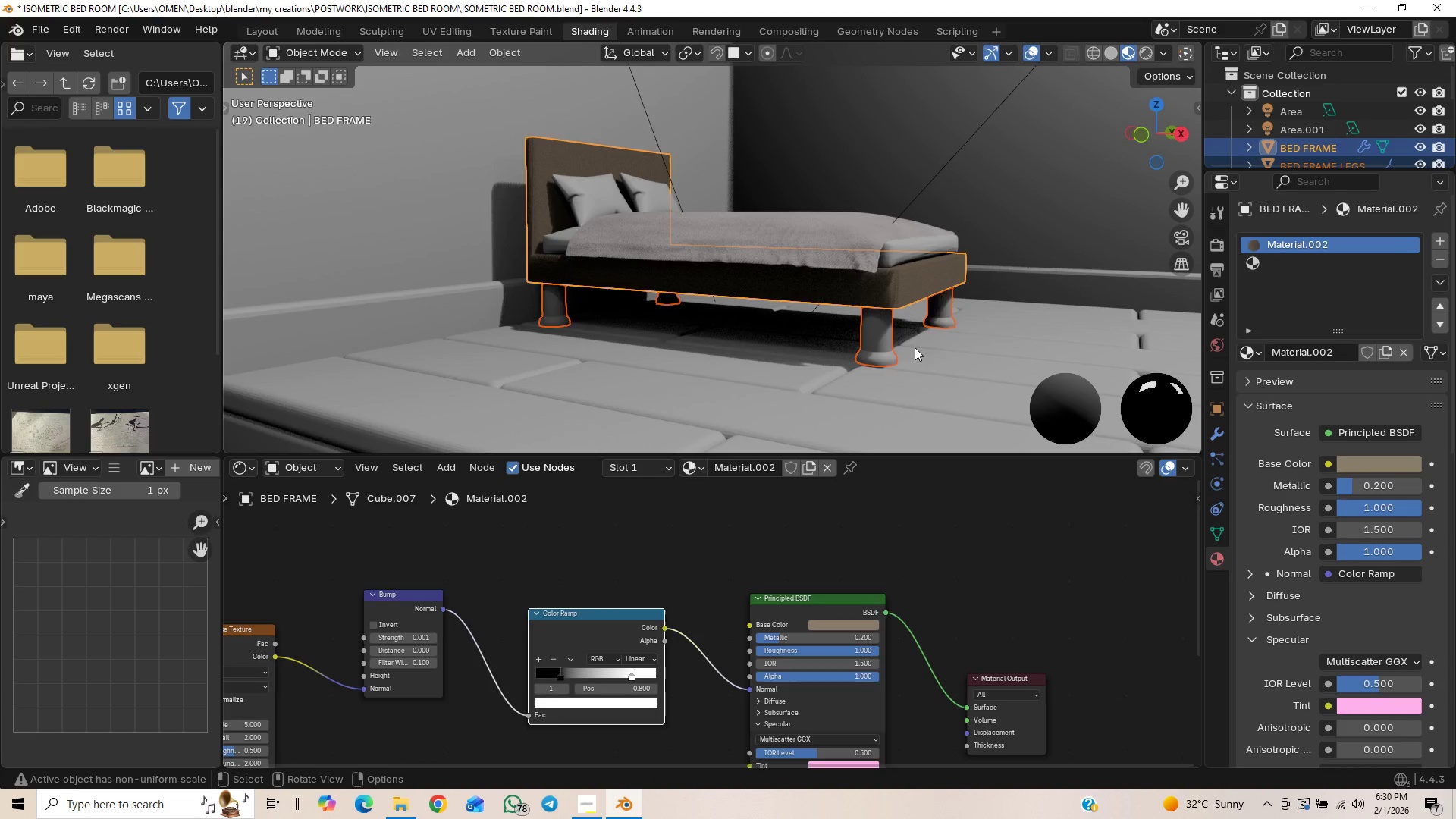 
key(Control+L)
 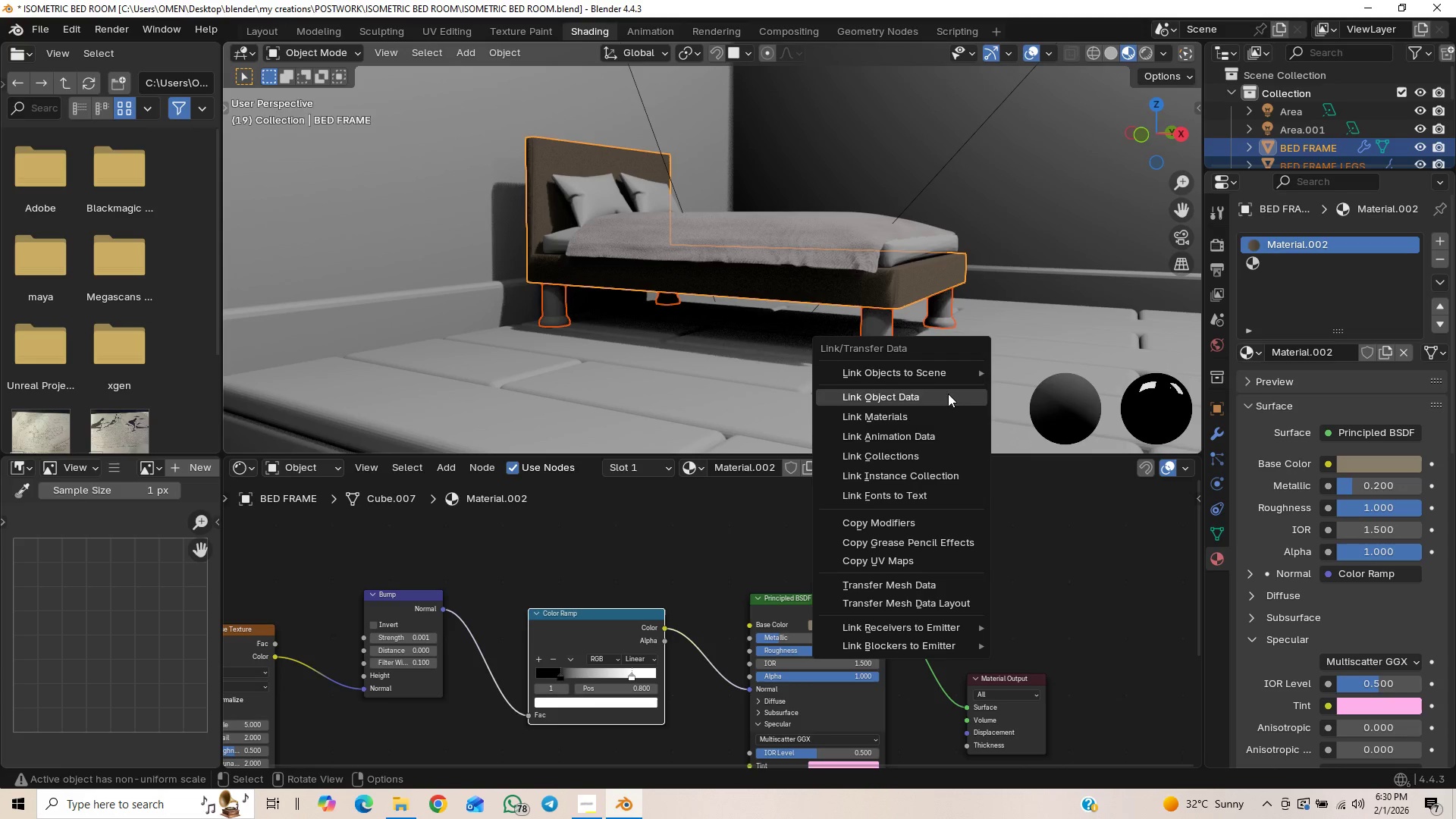 
left_click([930, 417])
 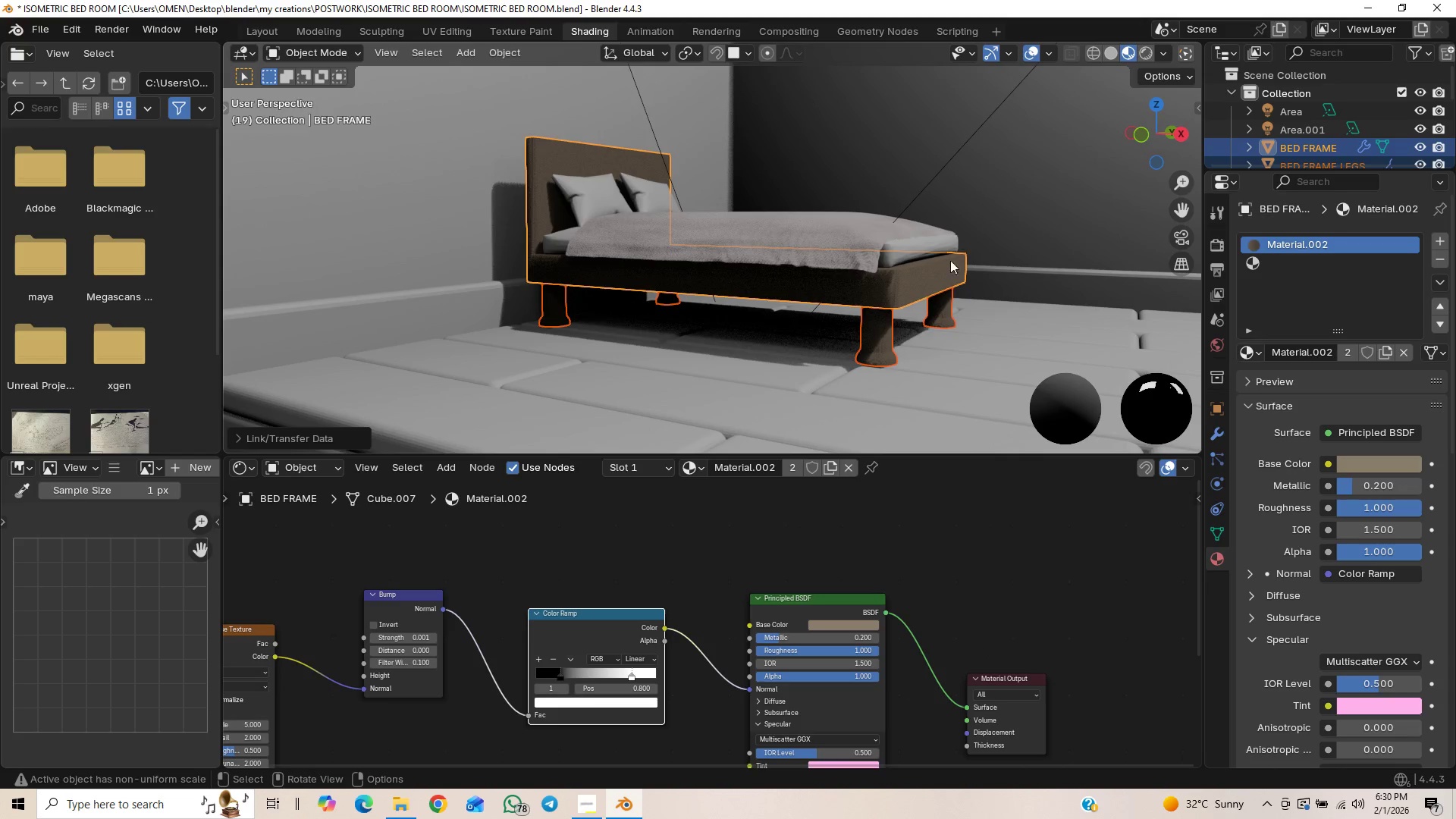 
scroll: coordinate [792, 278], scroll_direction: down, amount: 8.0
 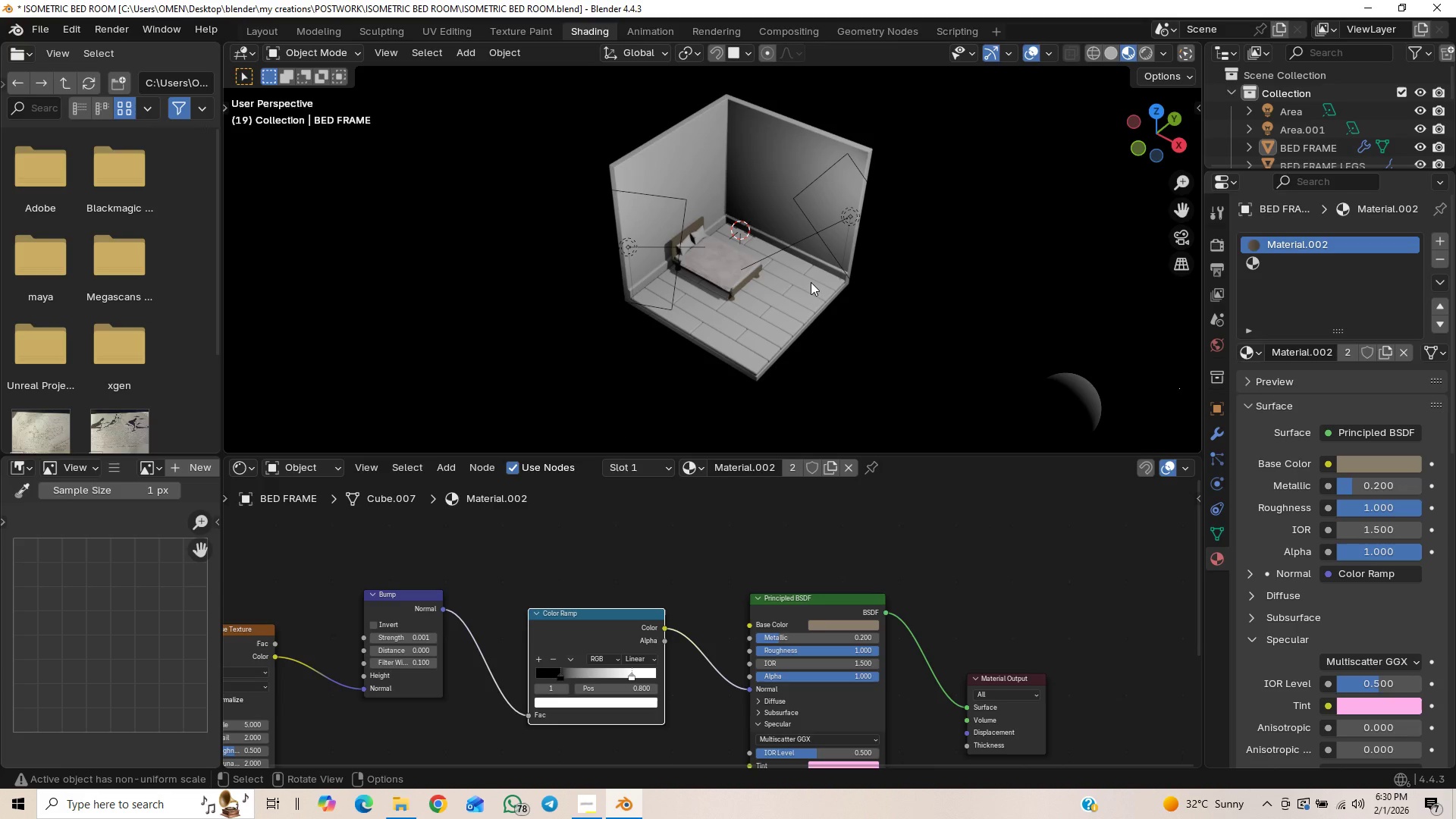 
key(Control+S)
 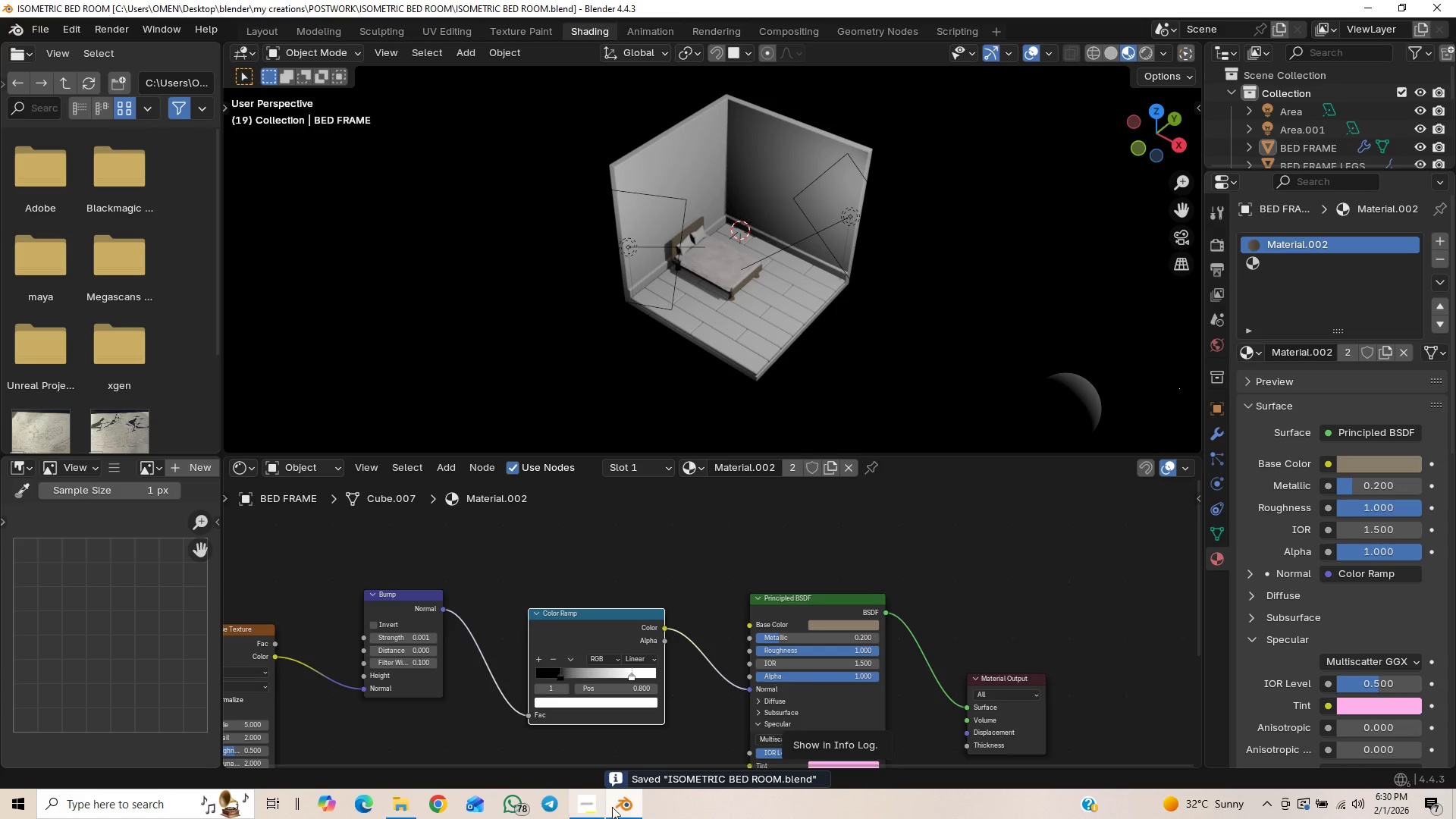 
left_click([588, 805])